 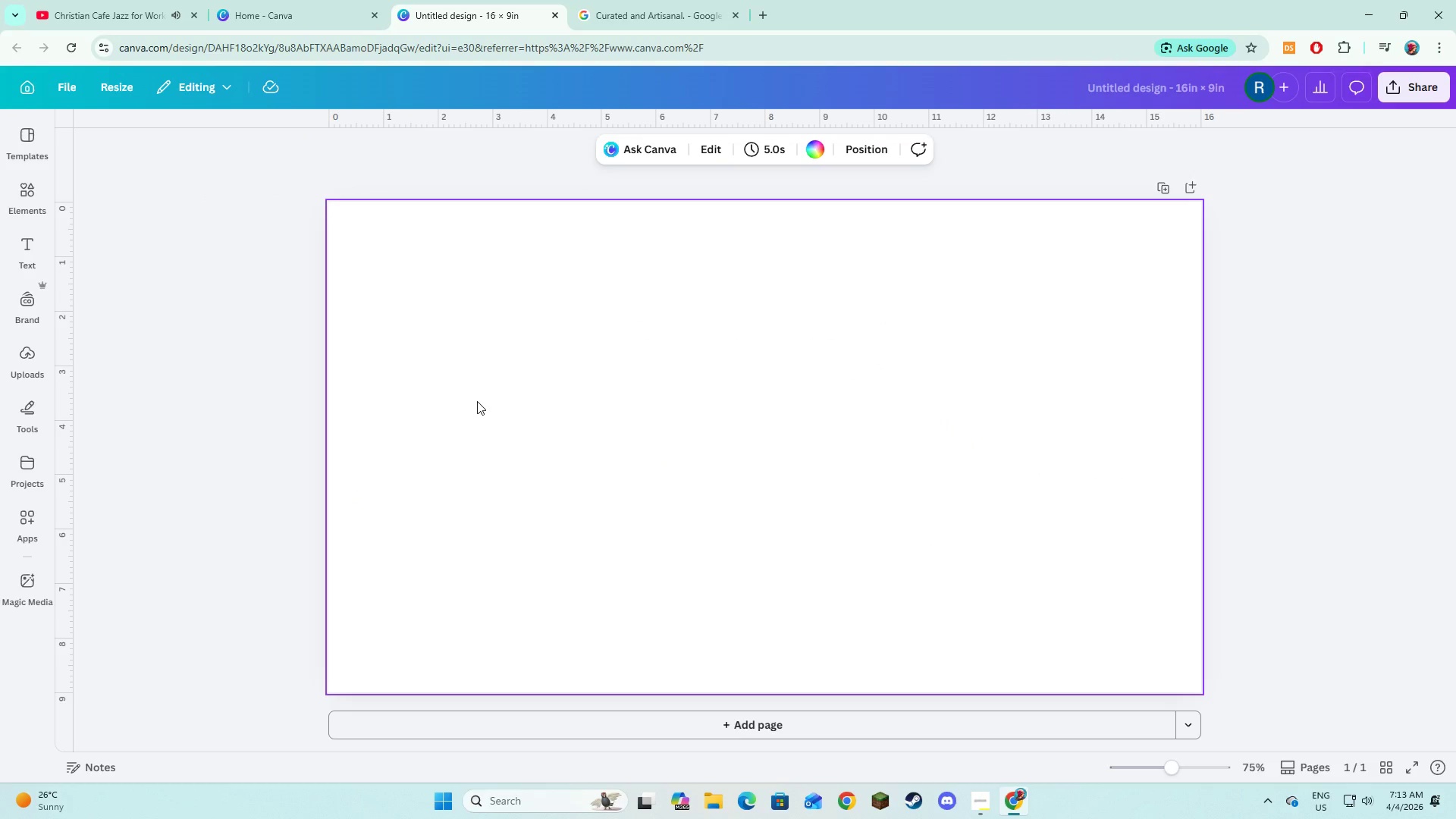 
left_click([808, 148])
 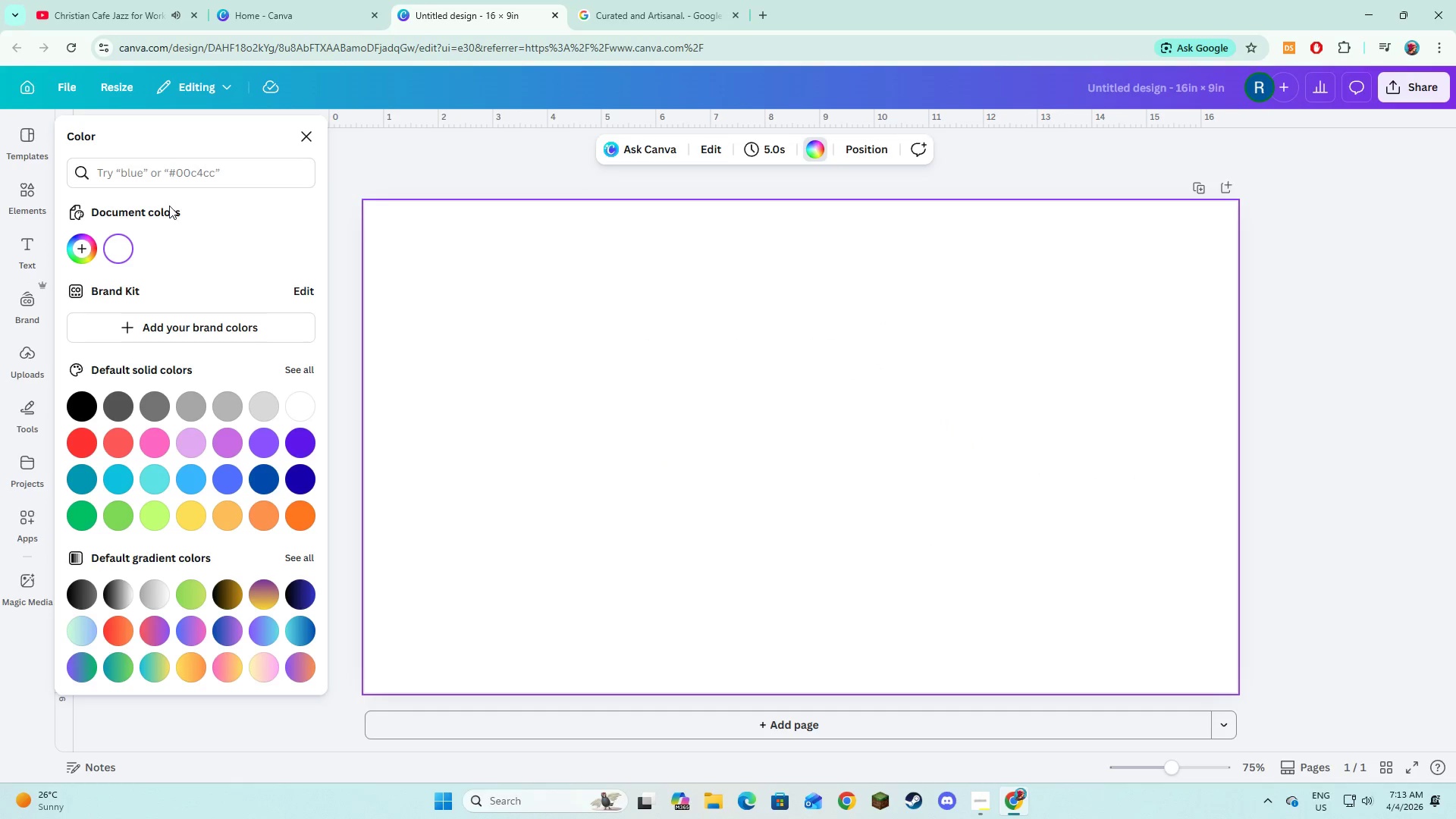 
left_click([177, 173])
 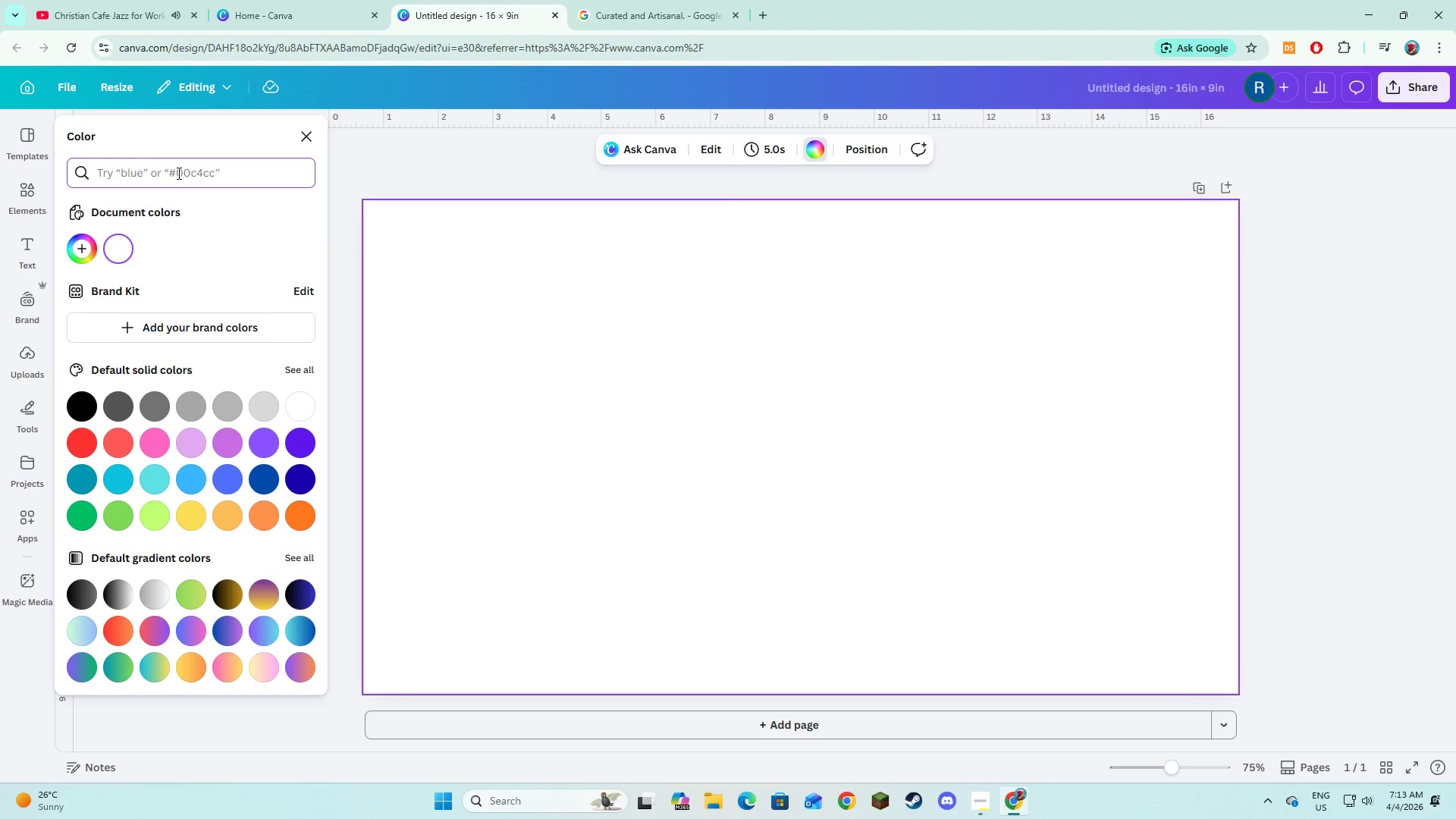 
type(#f5f1e8)
 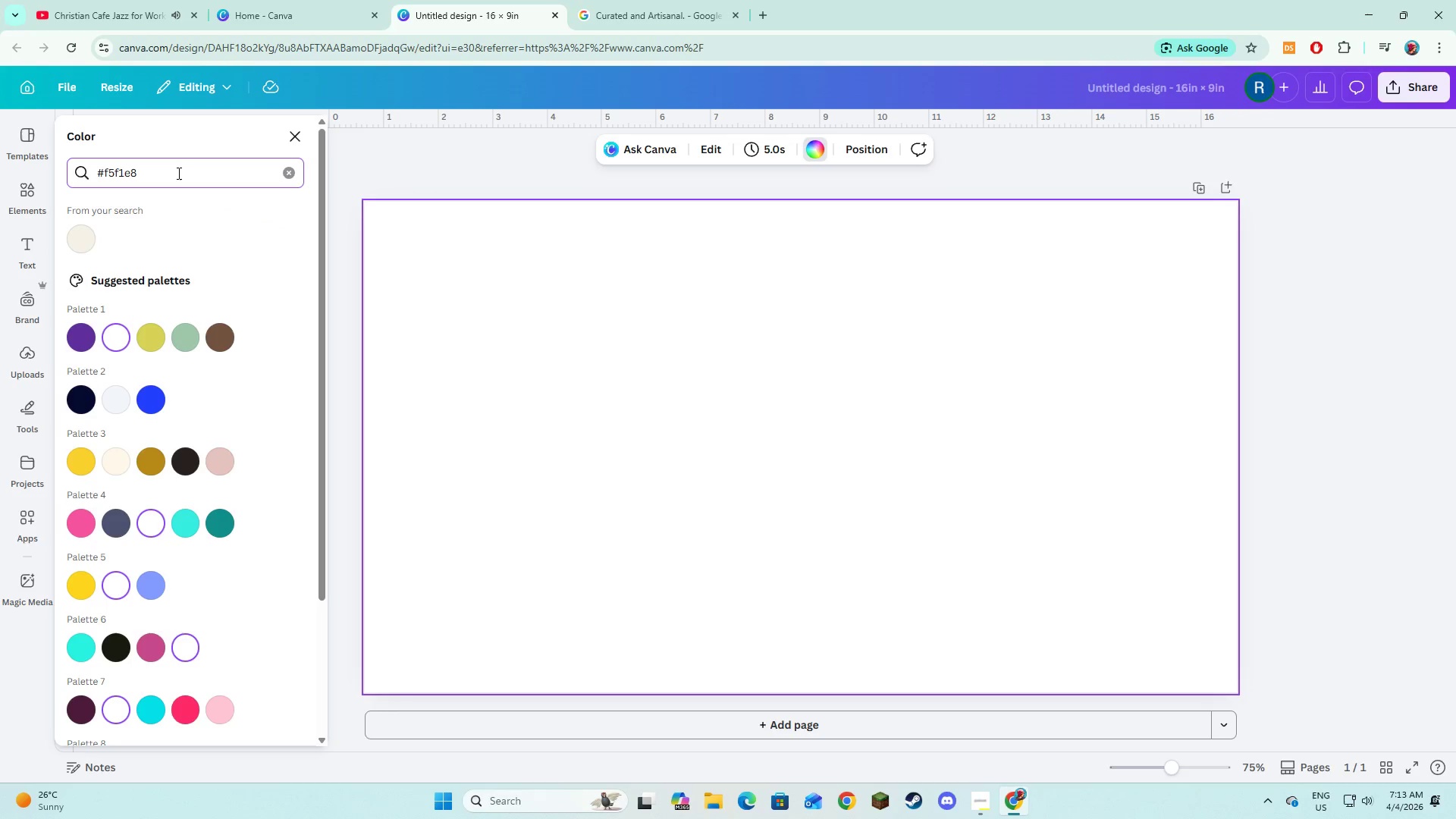 
key(Enter)
 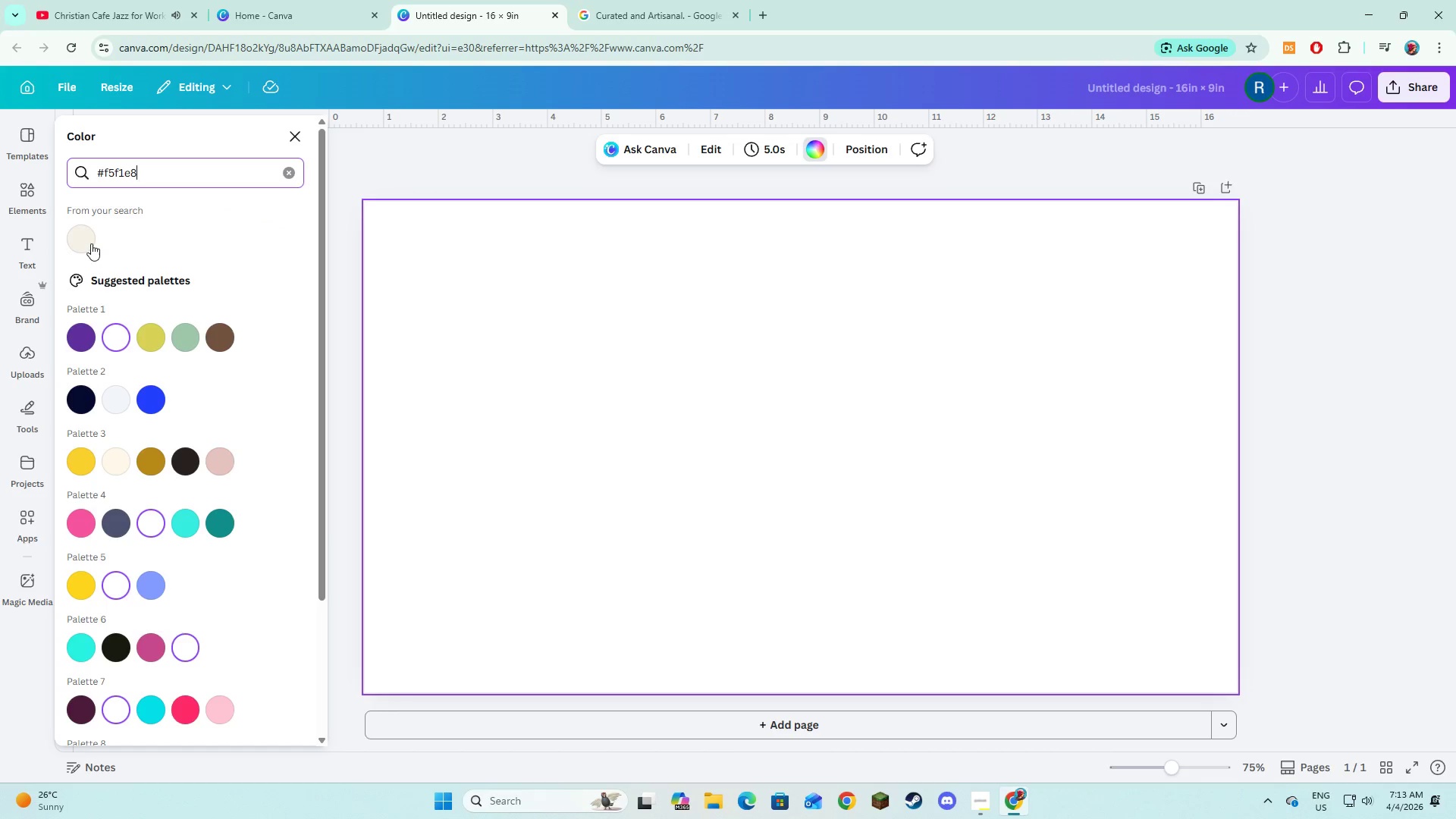 
left_click([89, 243])
 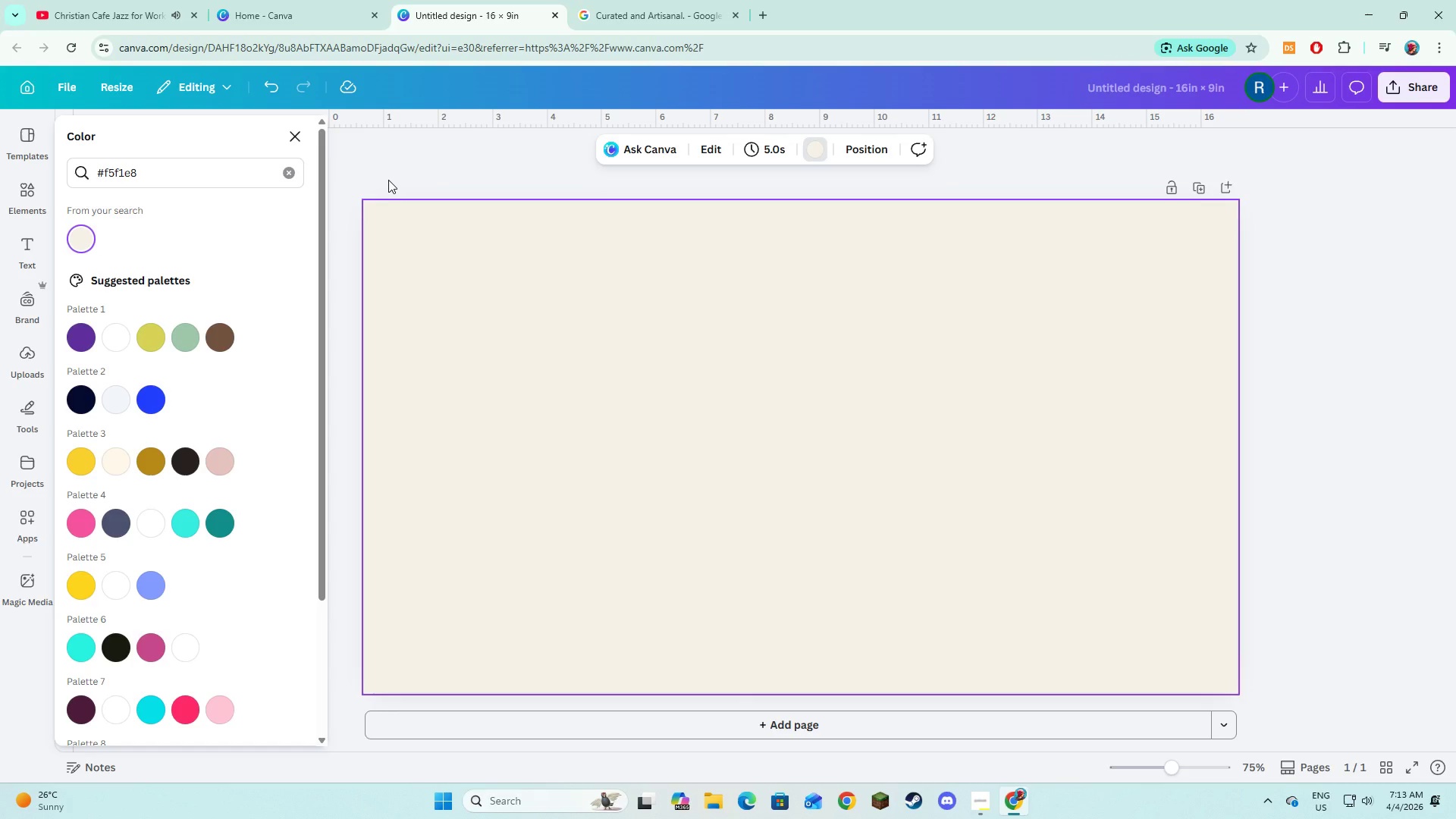 
left_click([388, 180])
 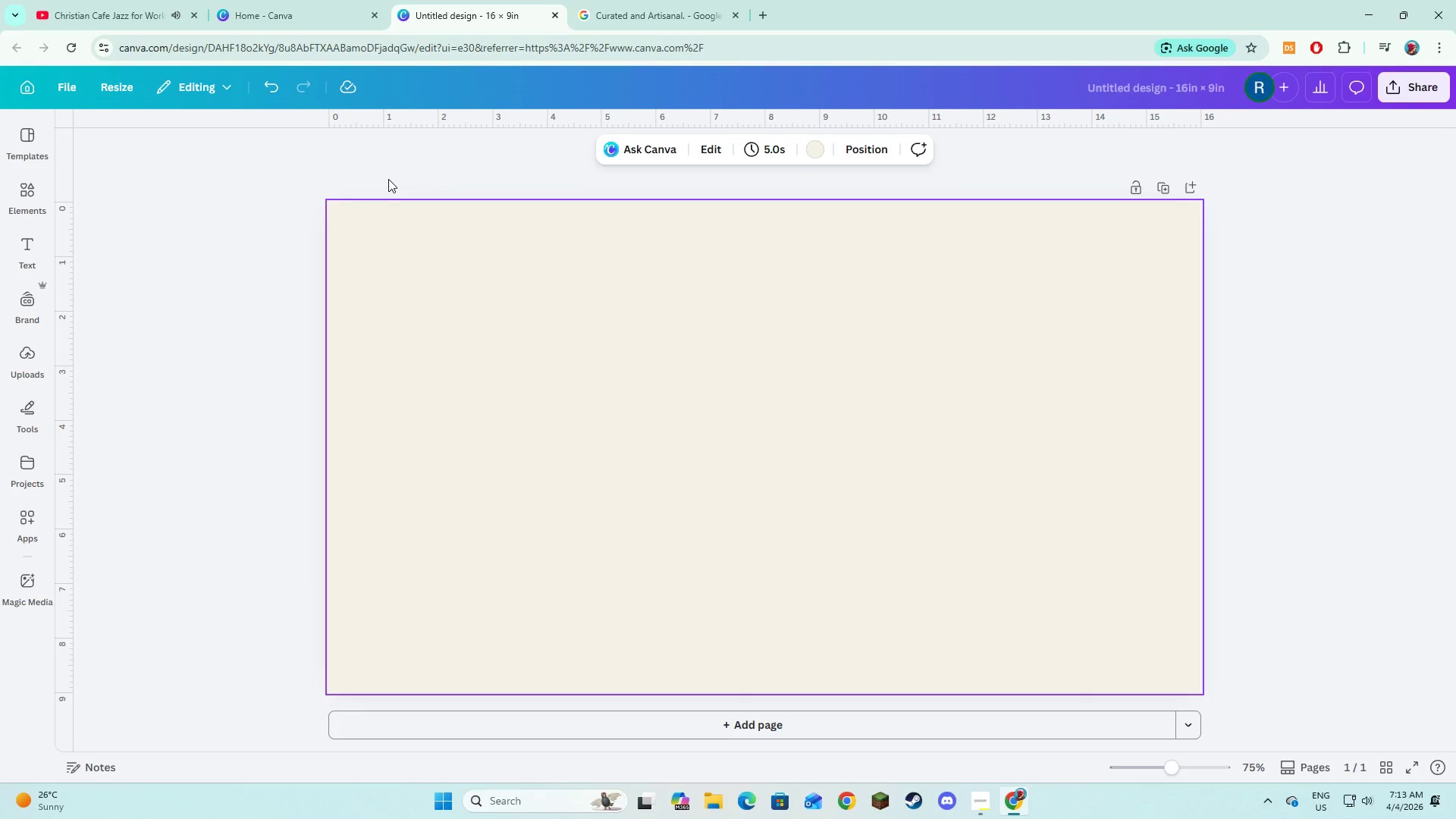 
wait(21.33)
 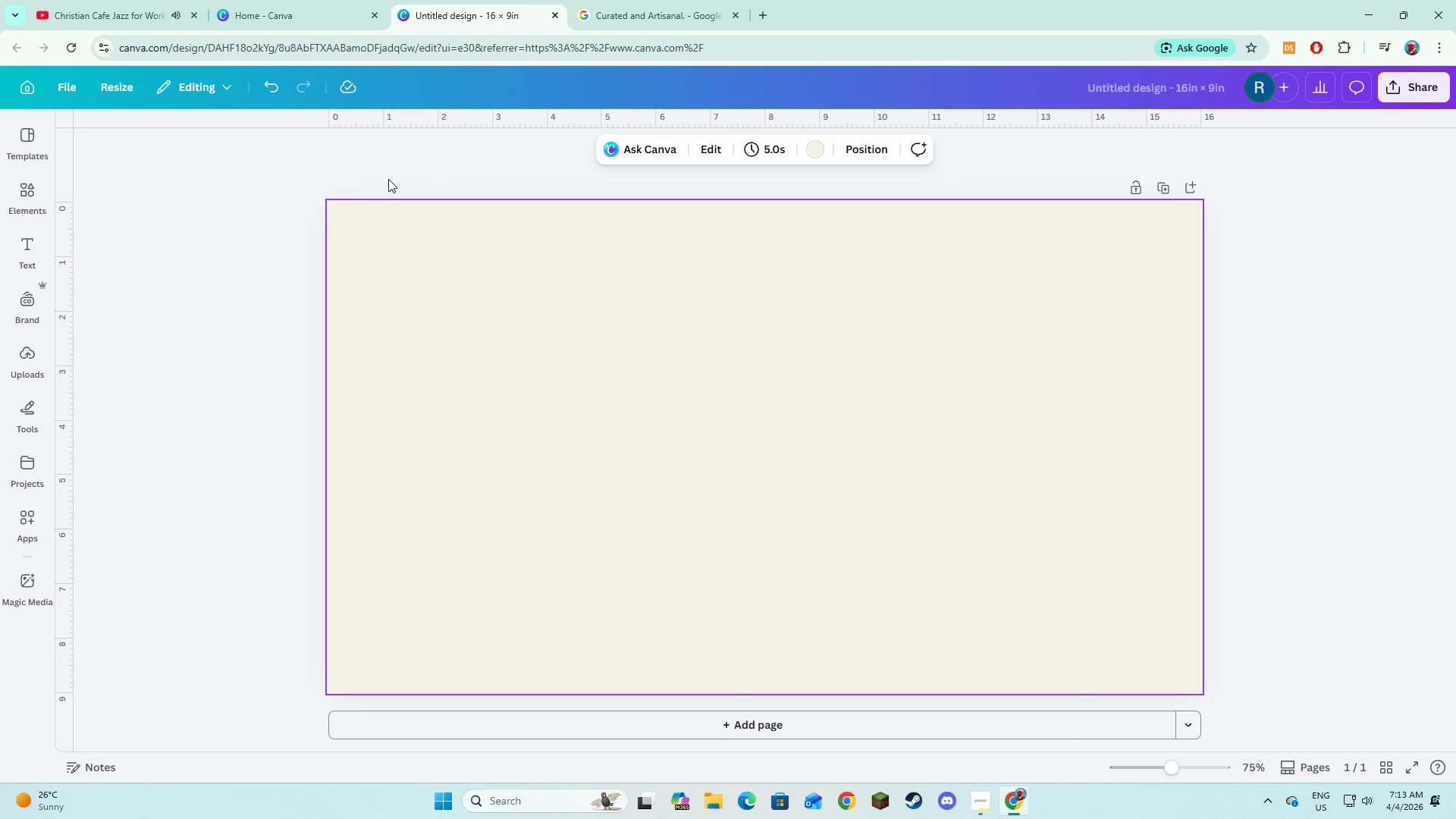 
left_click([689, 0])
 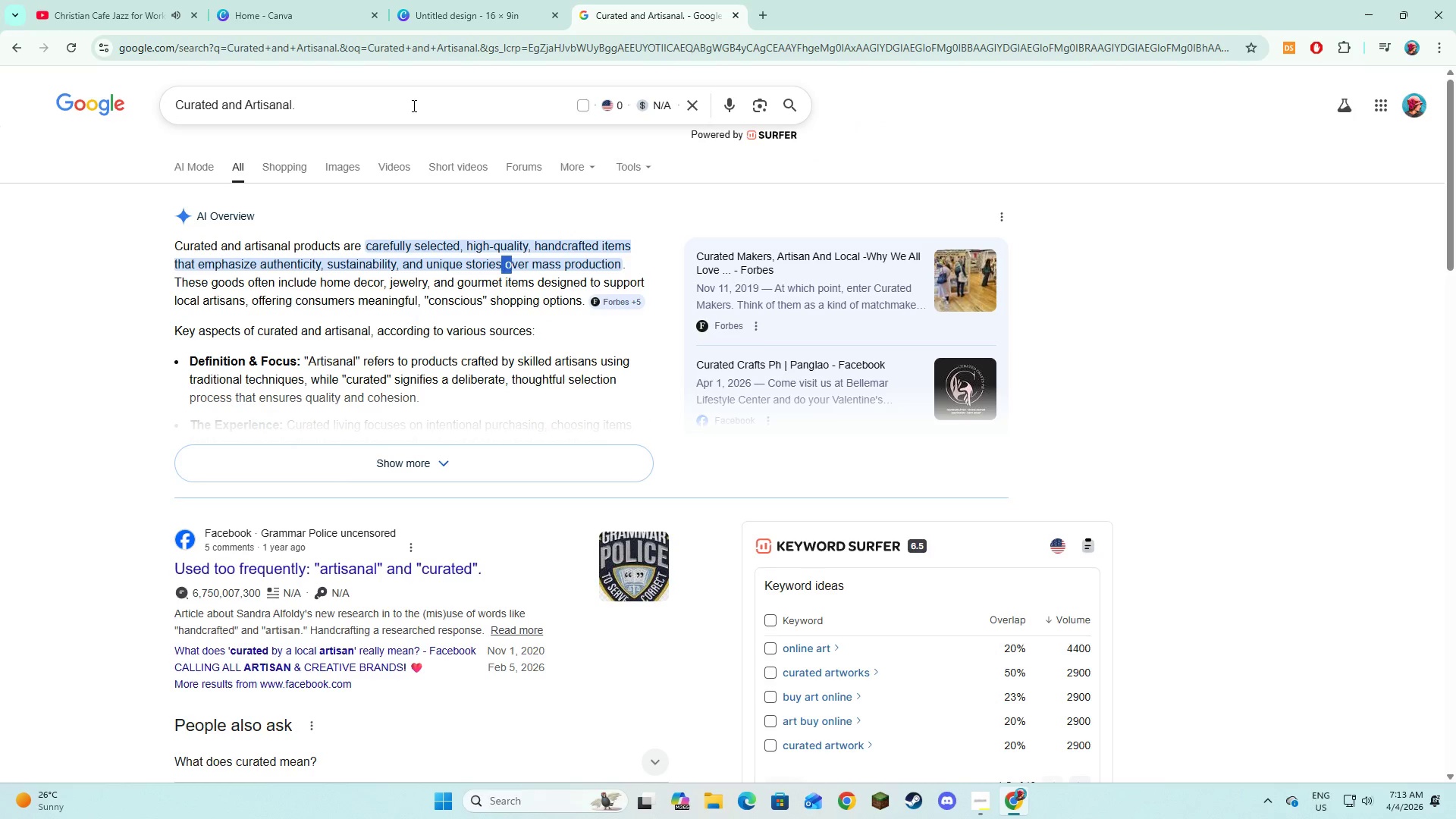 
left_click_drag(start_coordinate=[413, 105], to_coordinate=[173, 118])
 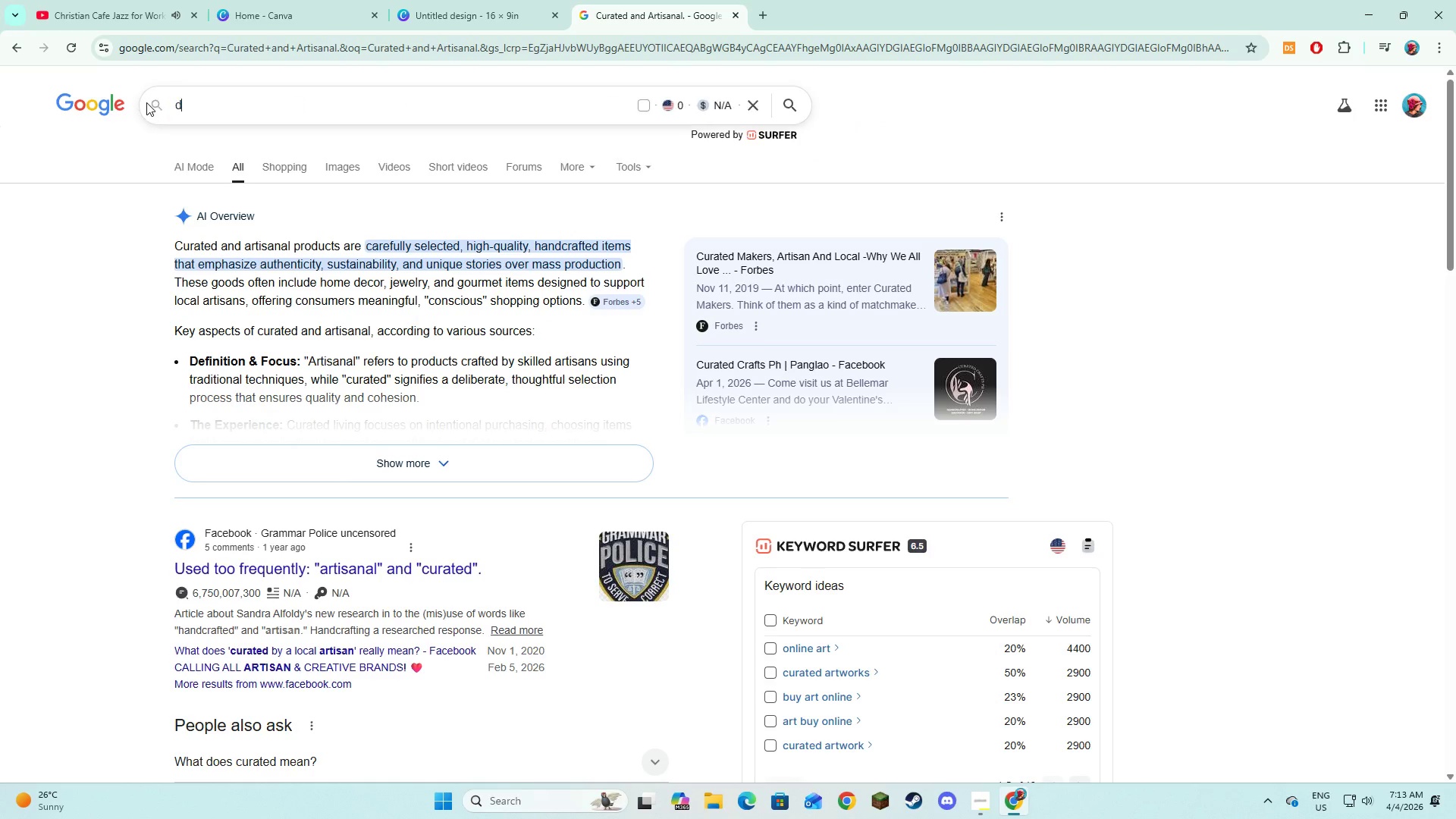 
type(desaturated)
 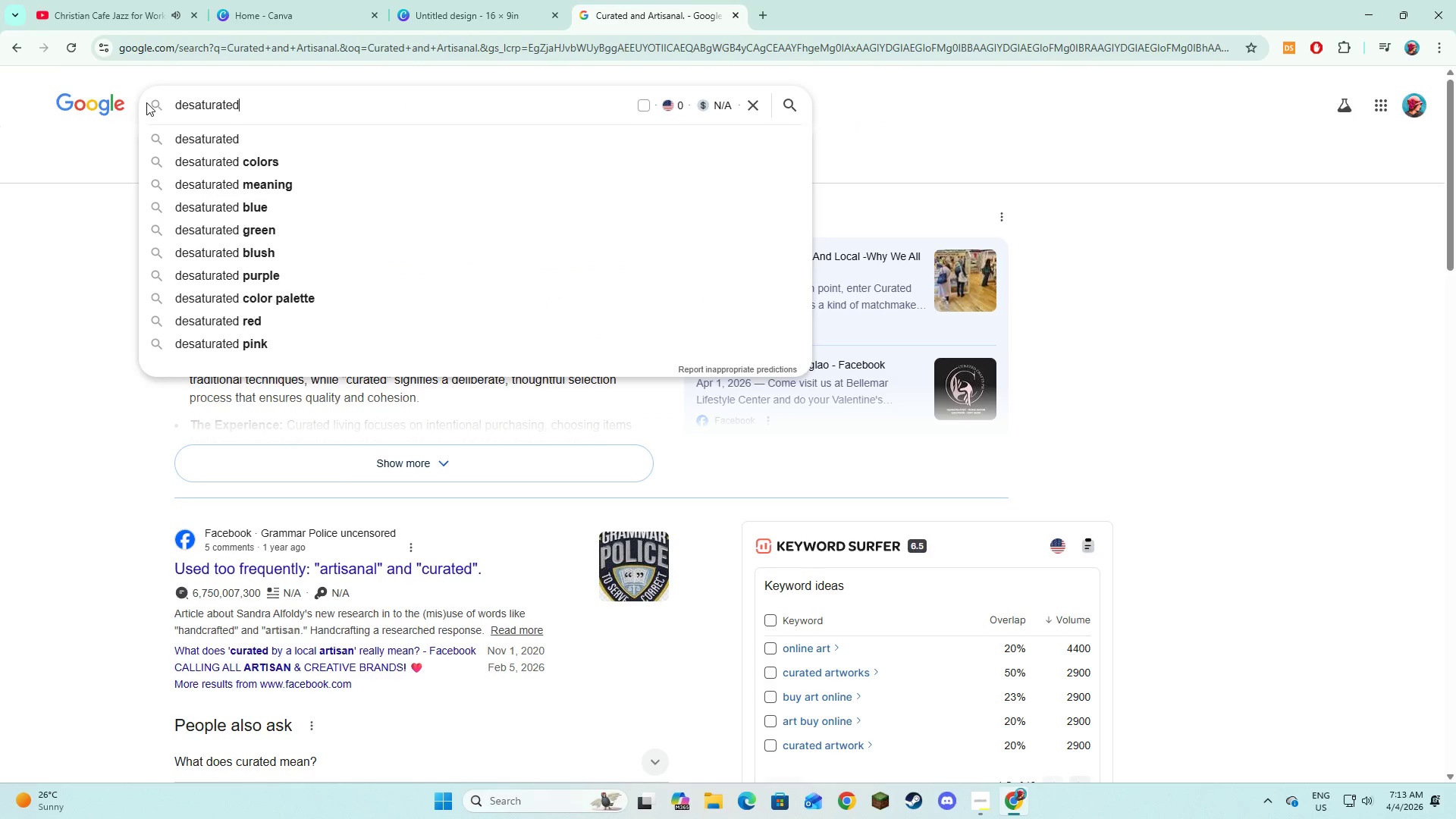 
key(Enter)
 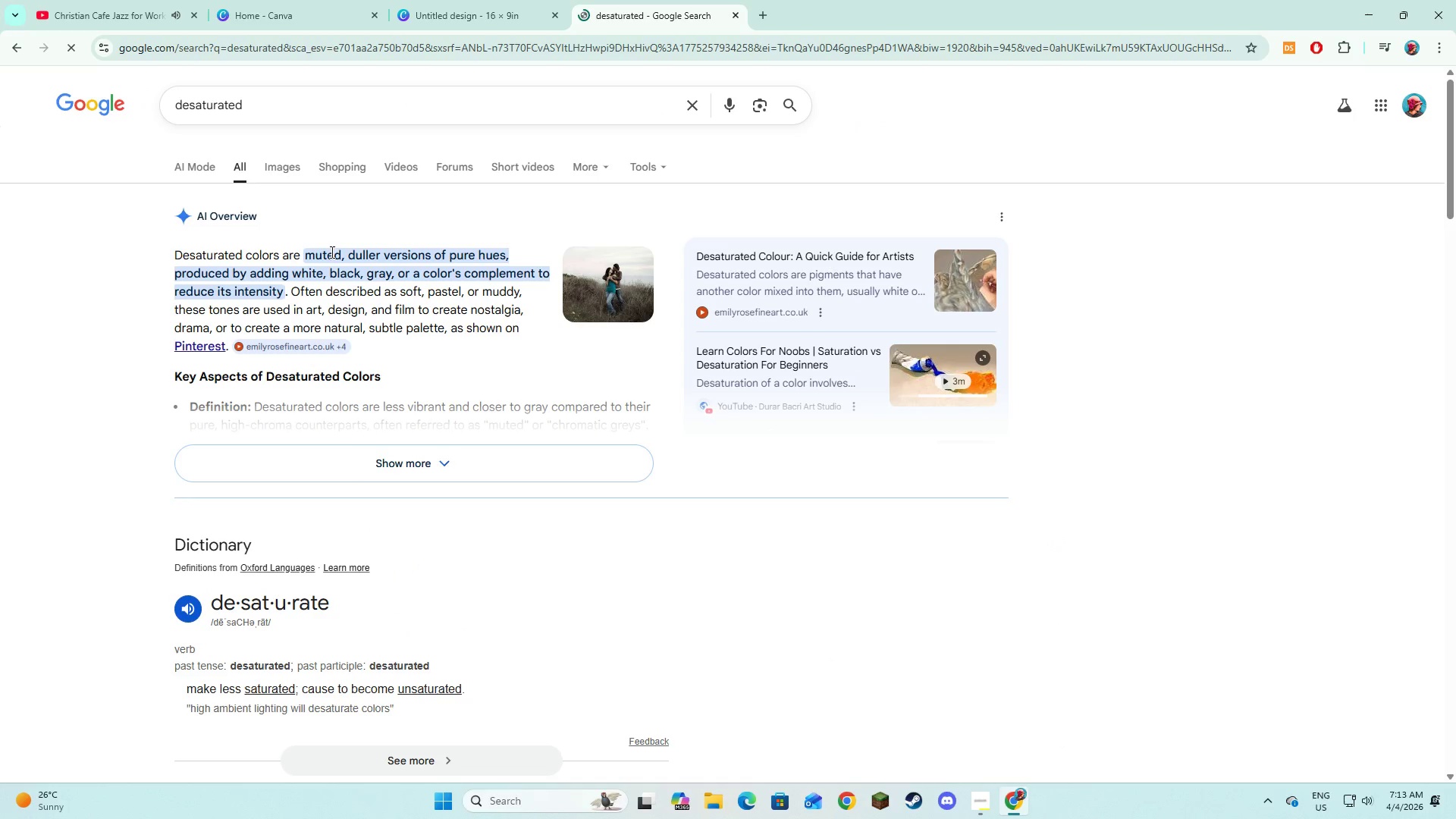 
left_click([466, 0])
 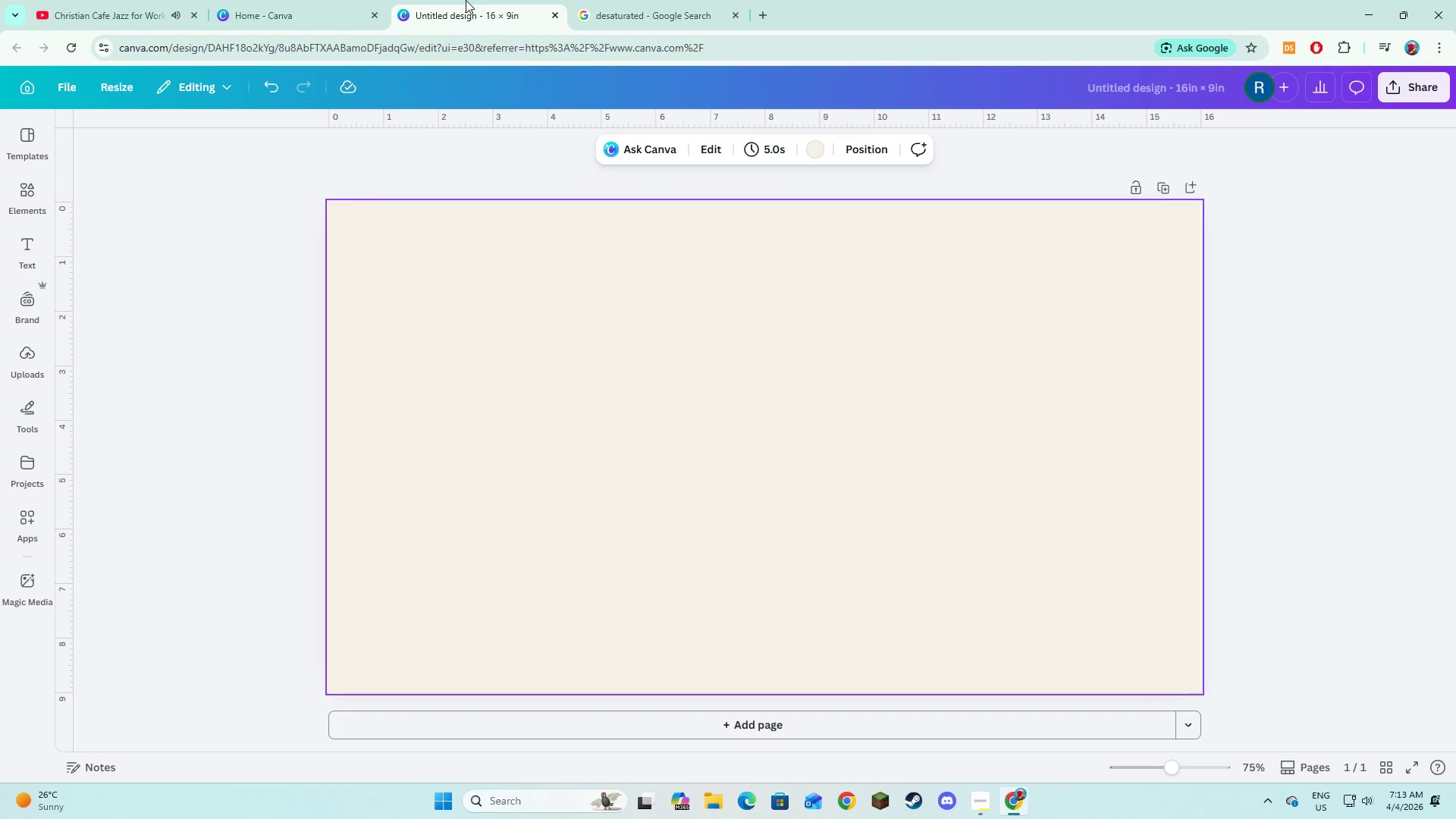 
left_click([613, 0])
 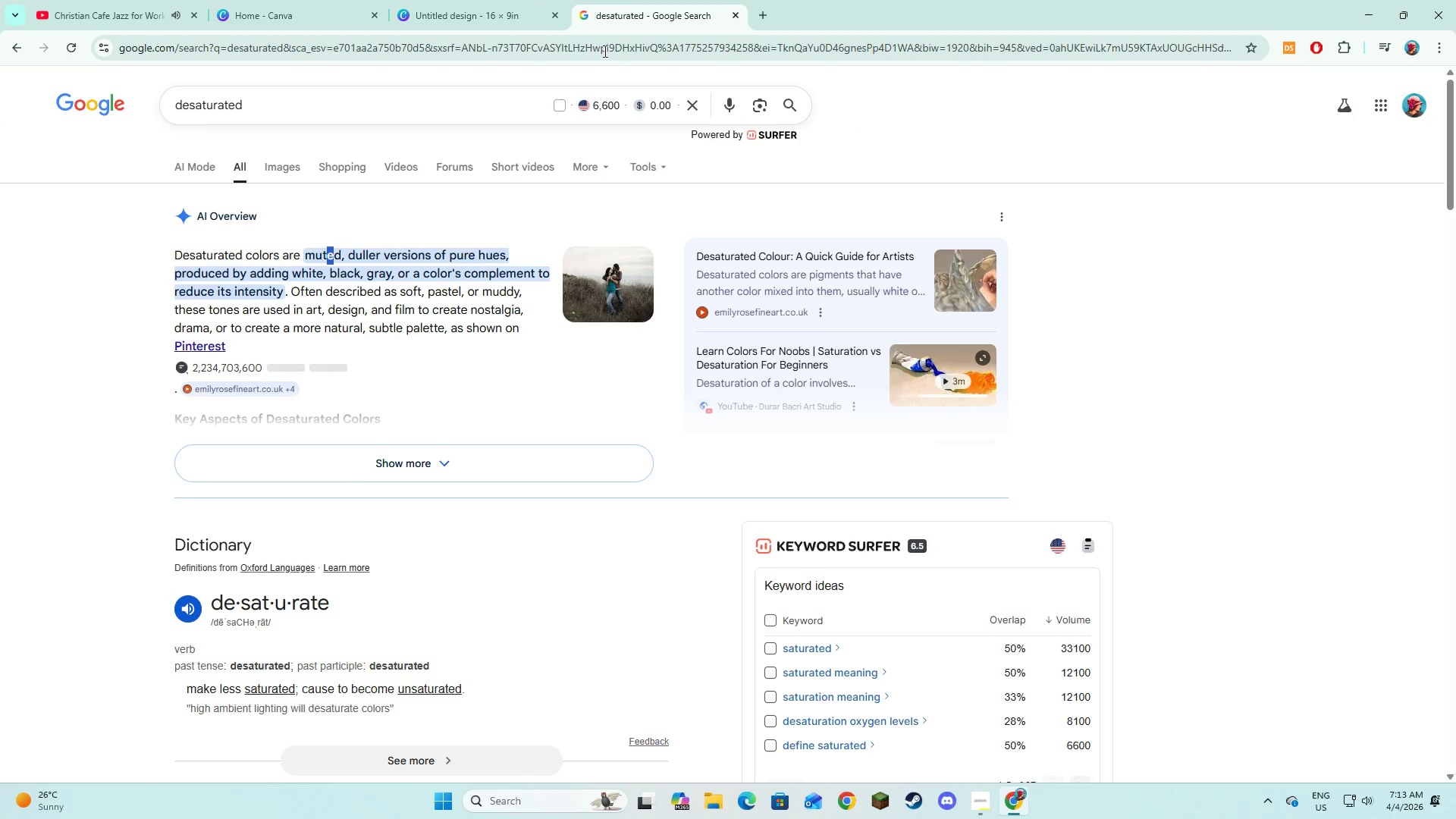 
left_click([472, 0])
 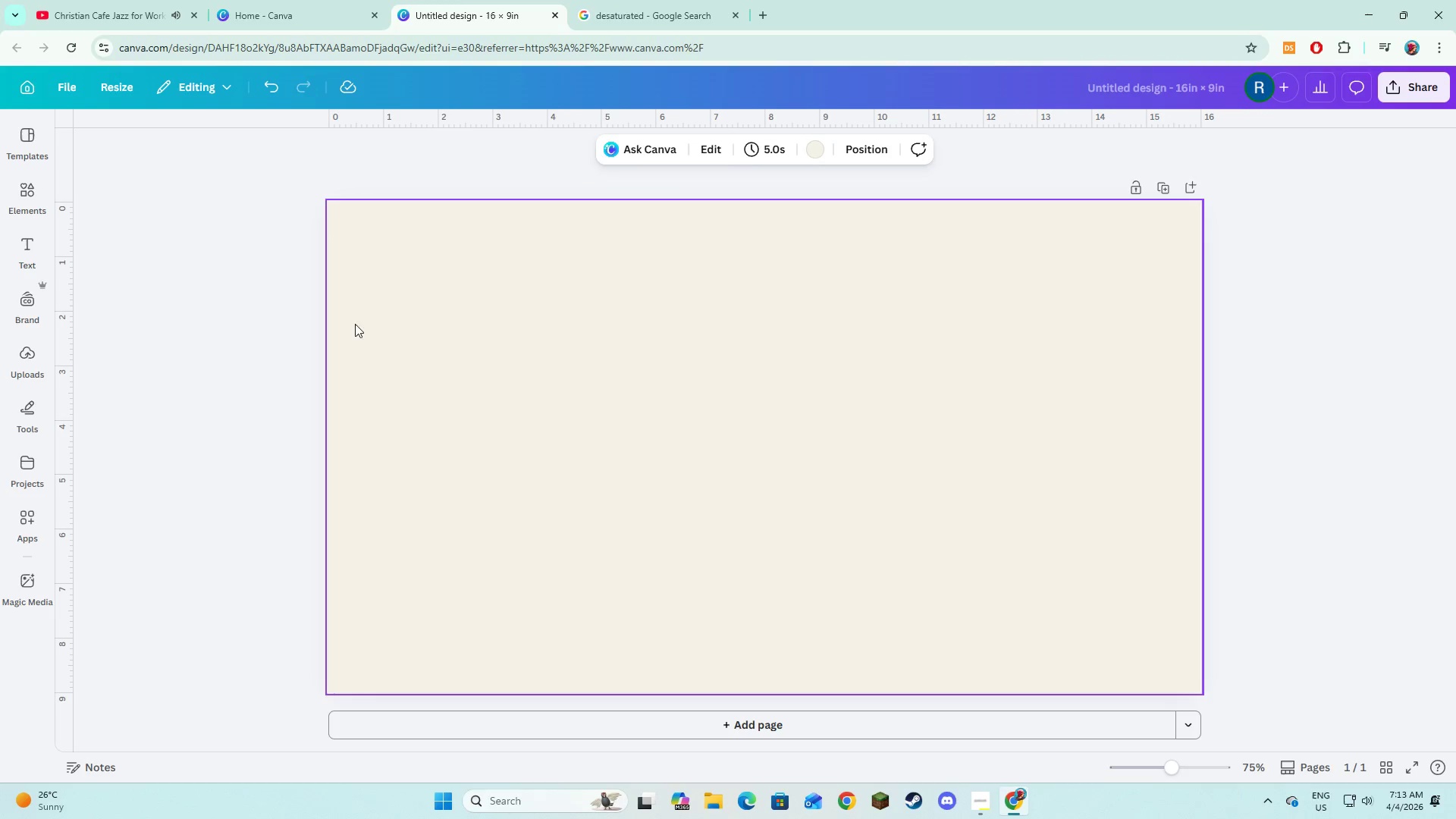 
left_click([218, 308])
 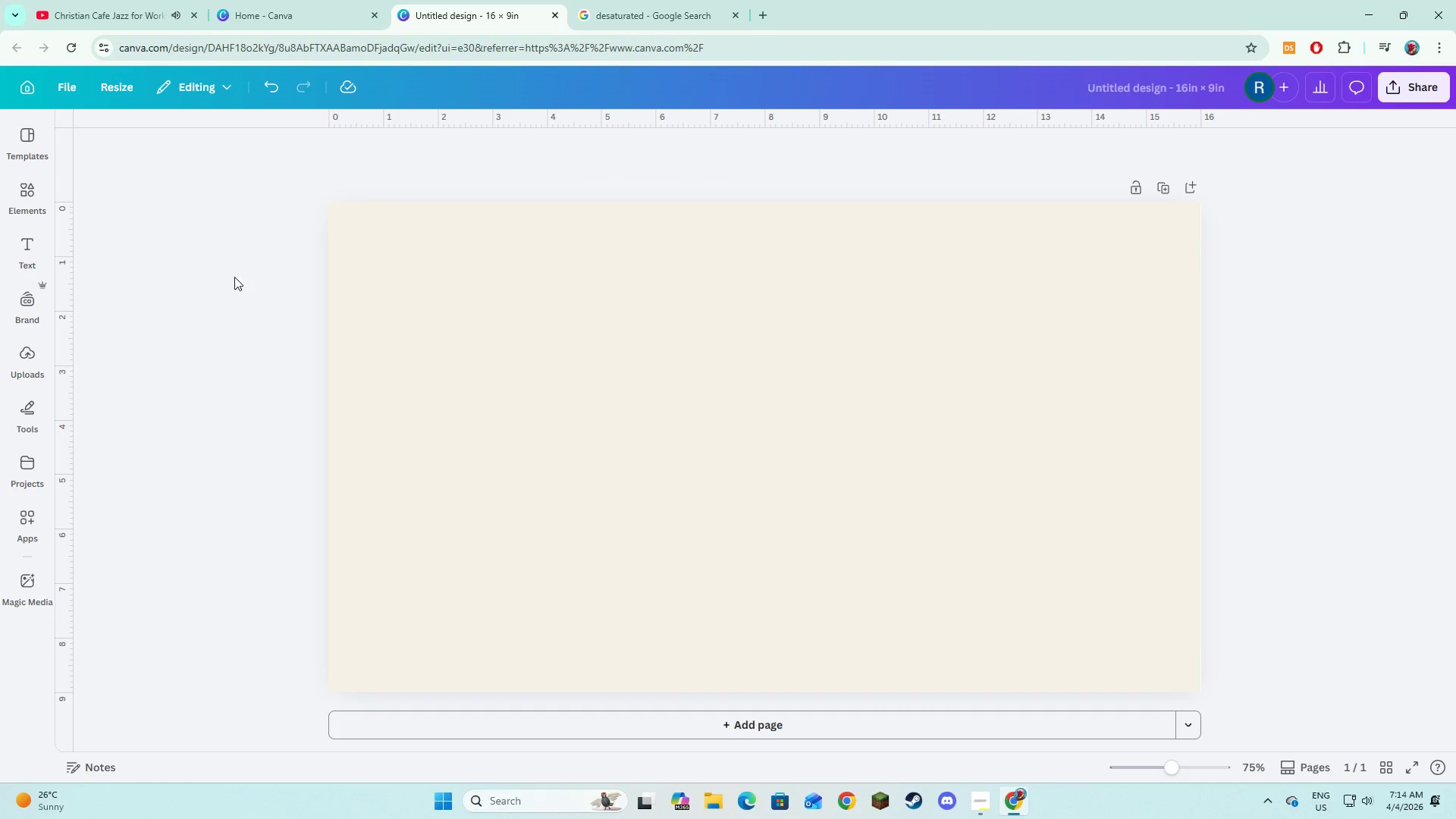 
left_click([404, 310])
 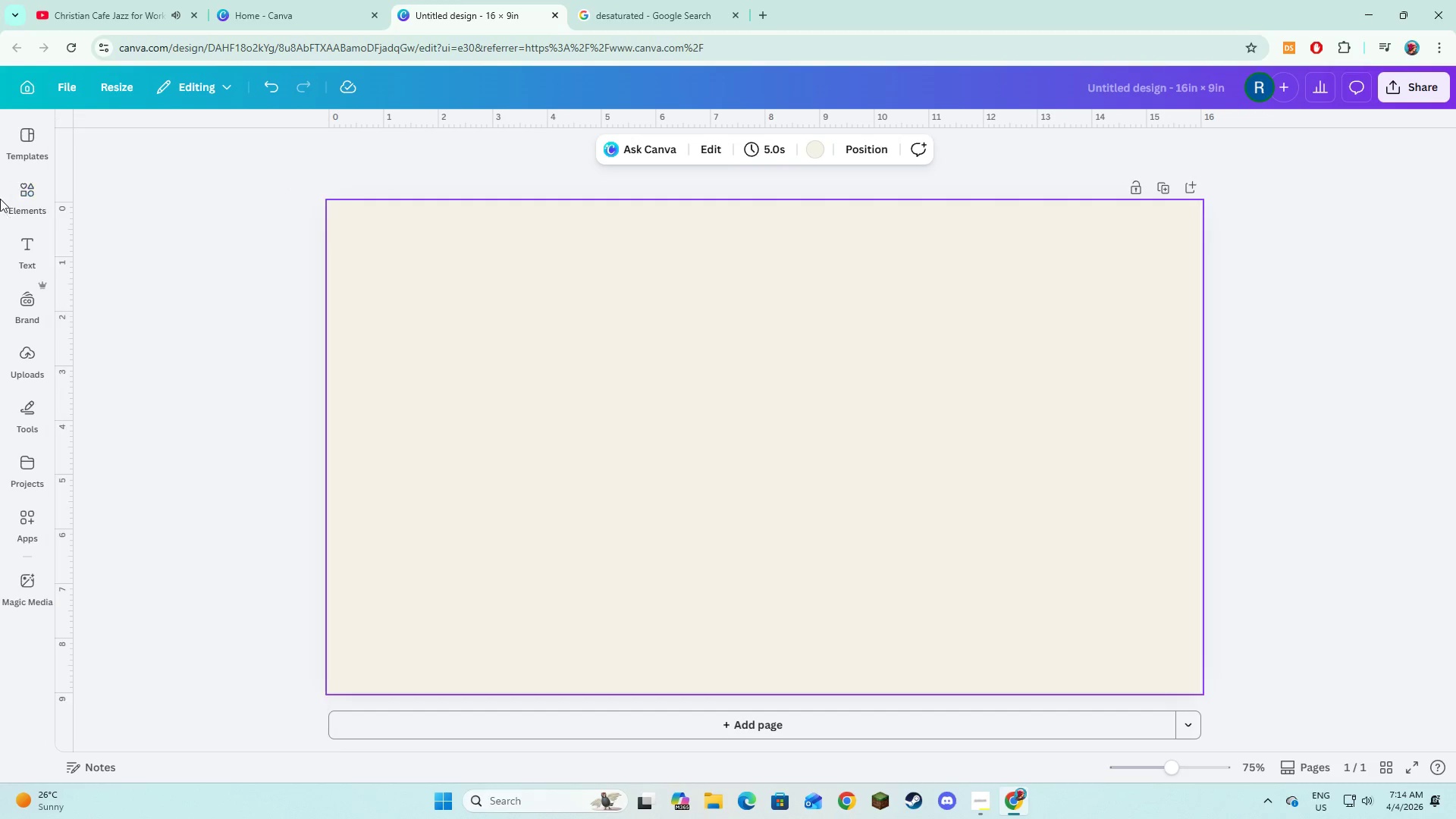 
left_click([28, 259])
 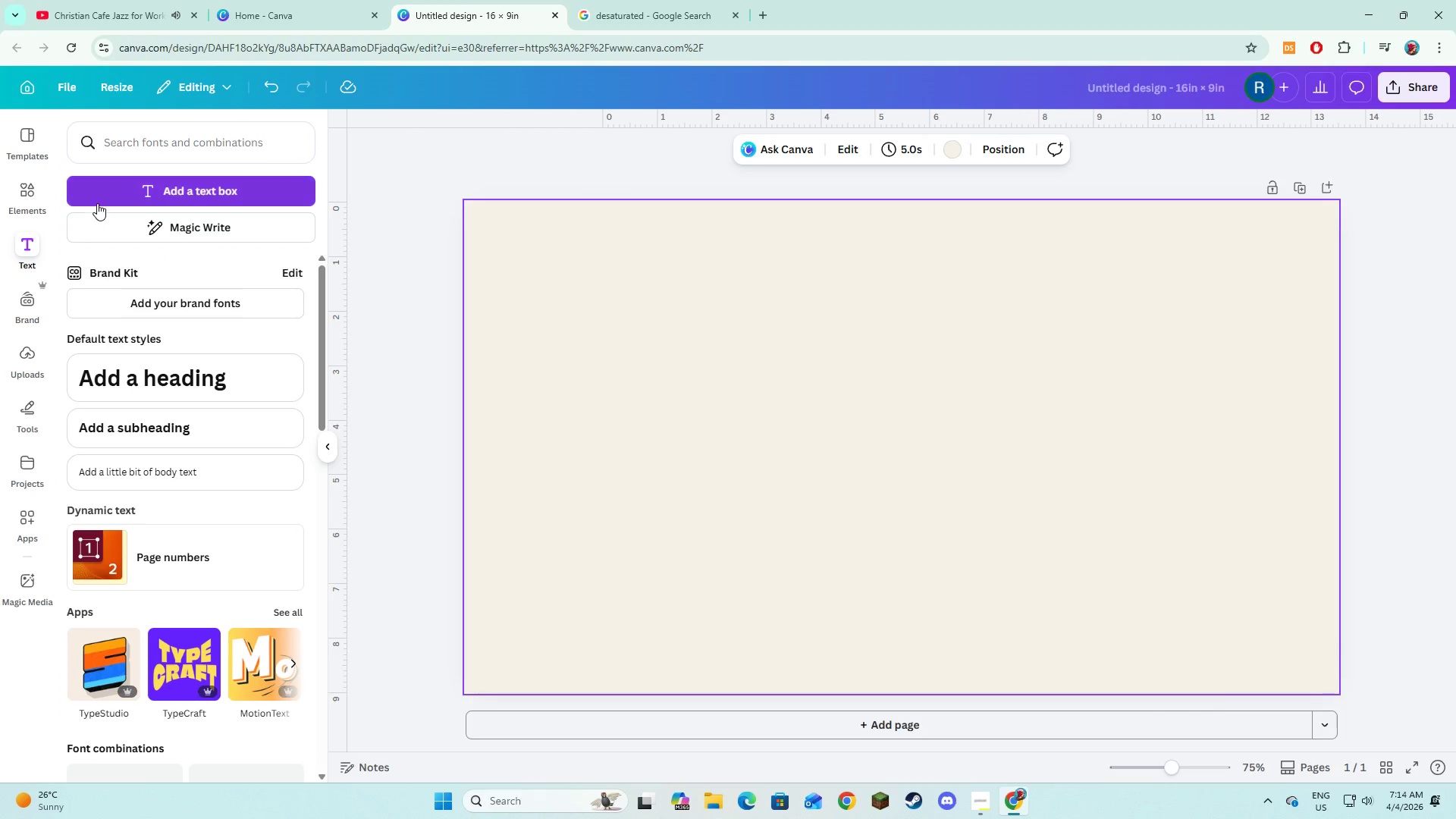 
left_click([97, 203])
 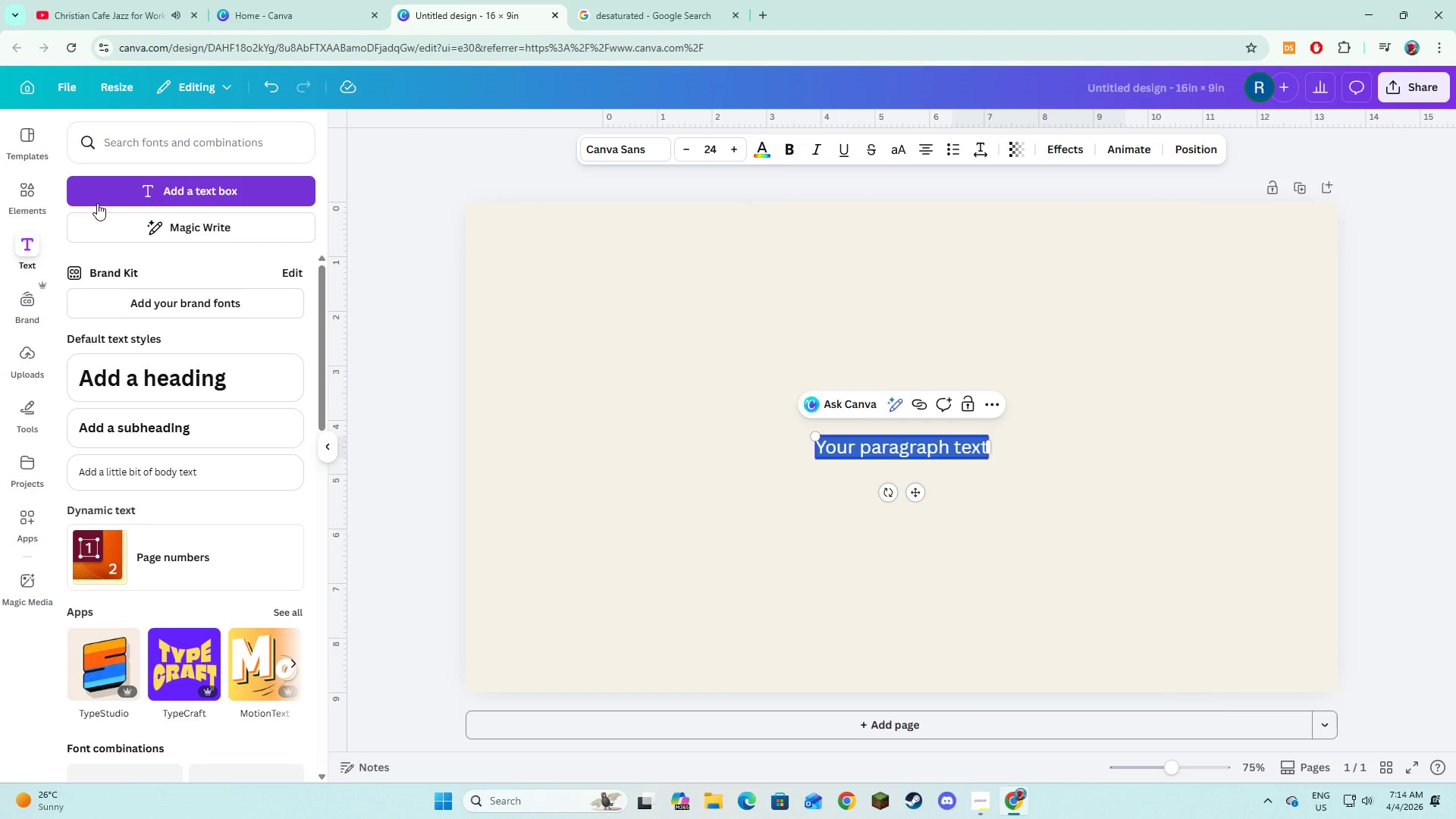 
type(SENSORY )
 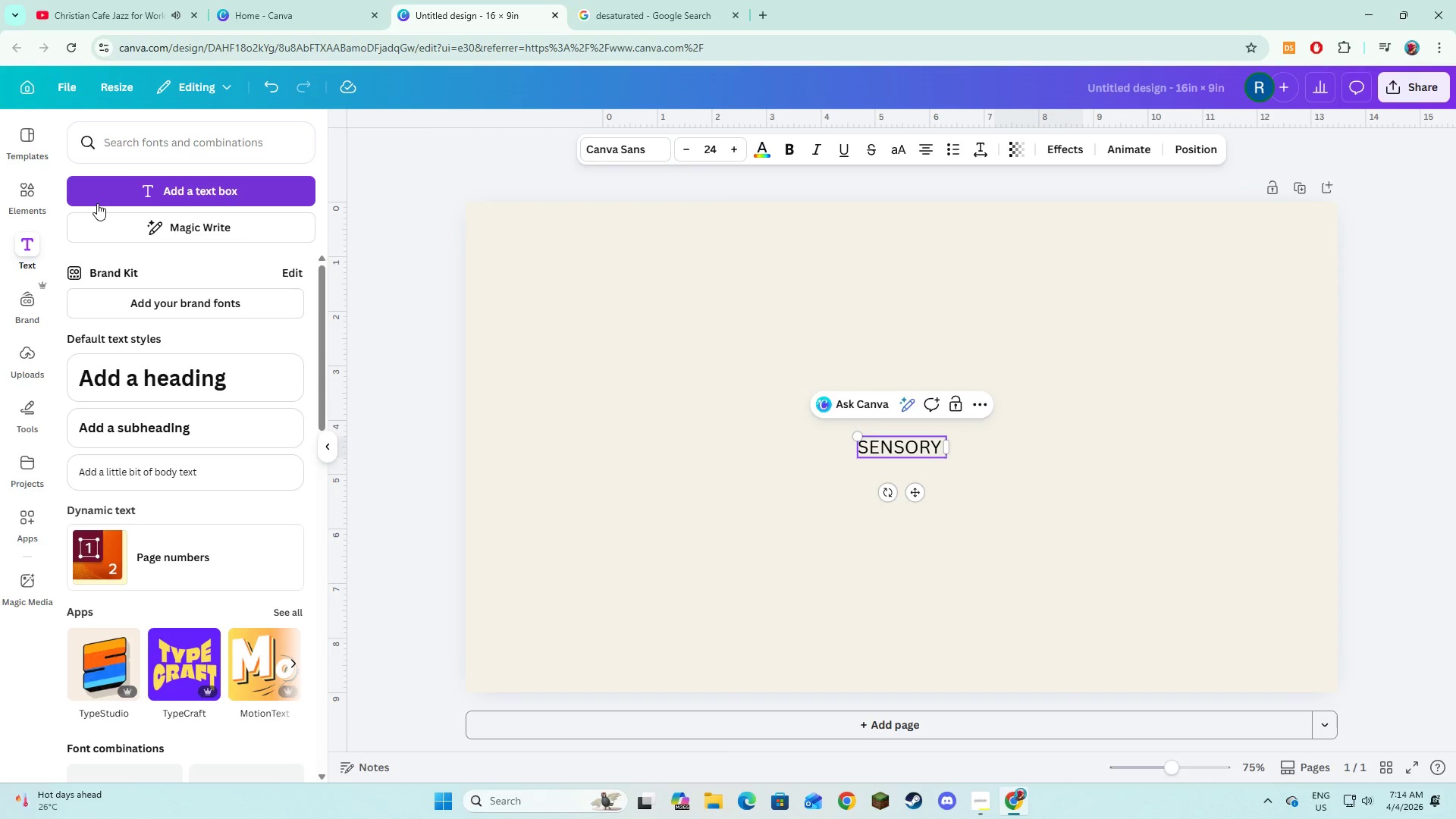 
type(RETAIL TRANSFPRMATIO)
key(Backspace)
key(Backspace)
key(Backspace)
key(Backspace)
key(Backspace)
key(Backspace)
key(Backspace)
type(P)
key(Backspace)
type(ORMATION)
 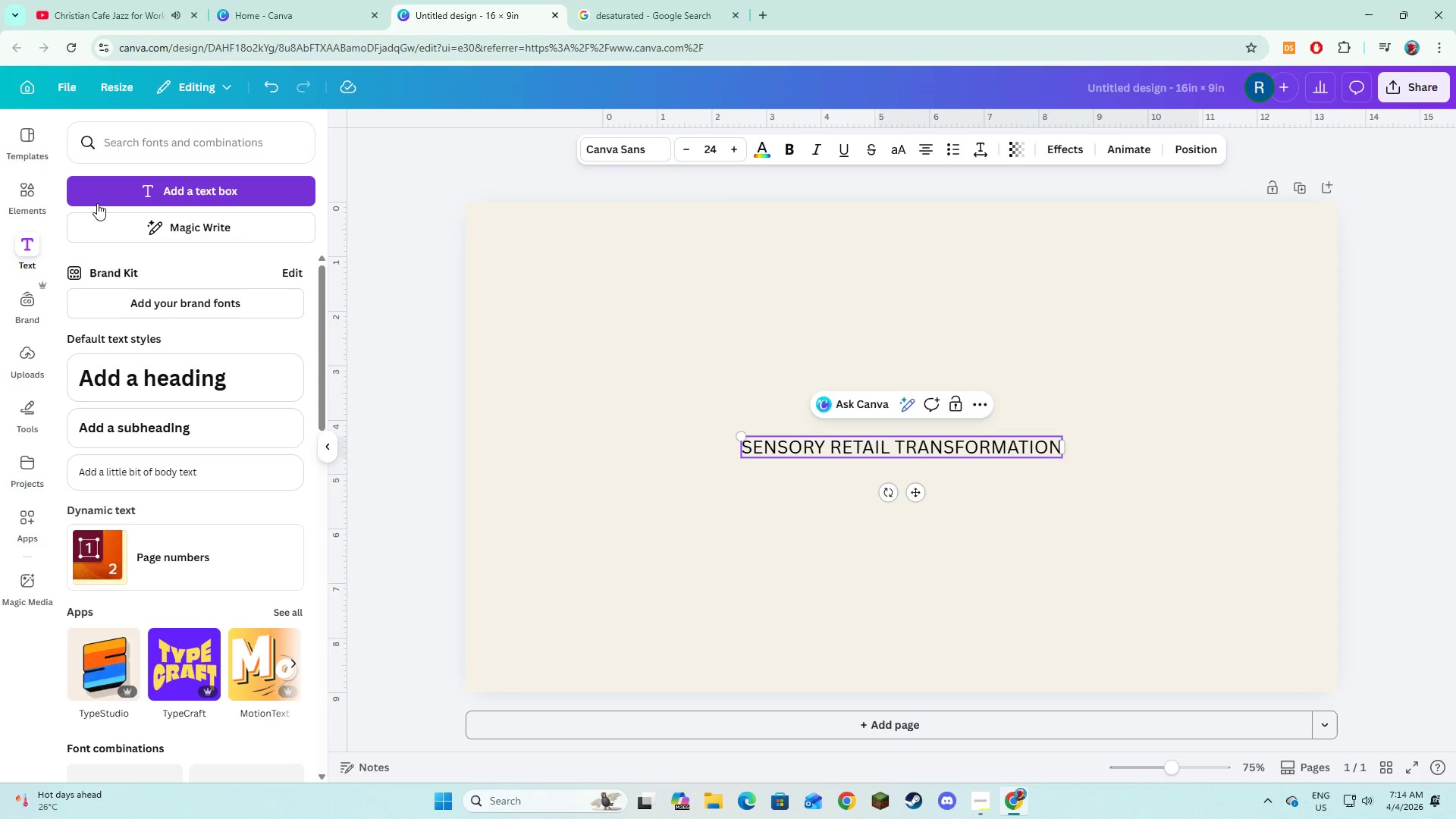 
key(Control+A)
 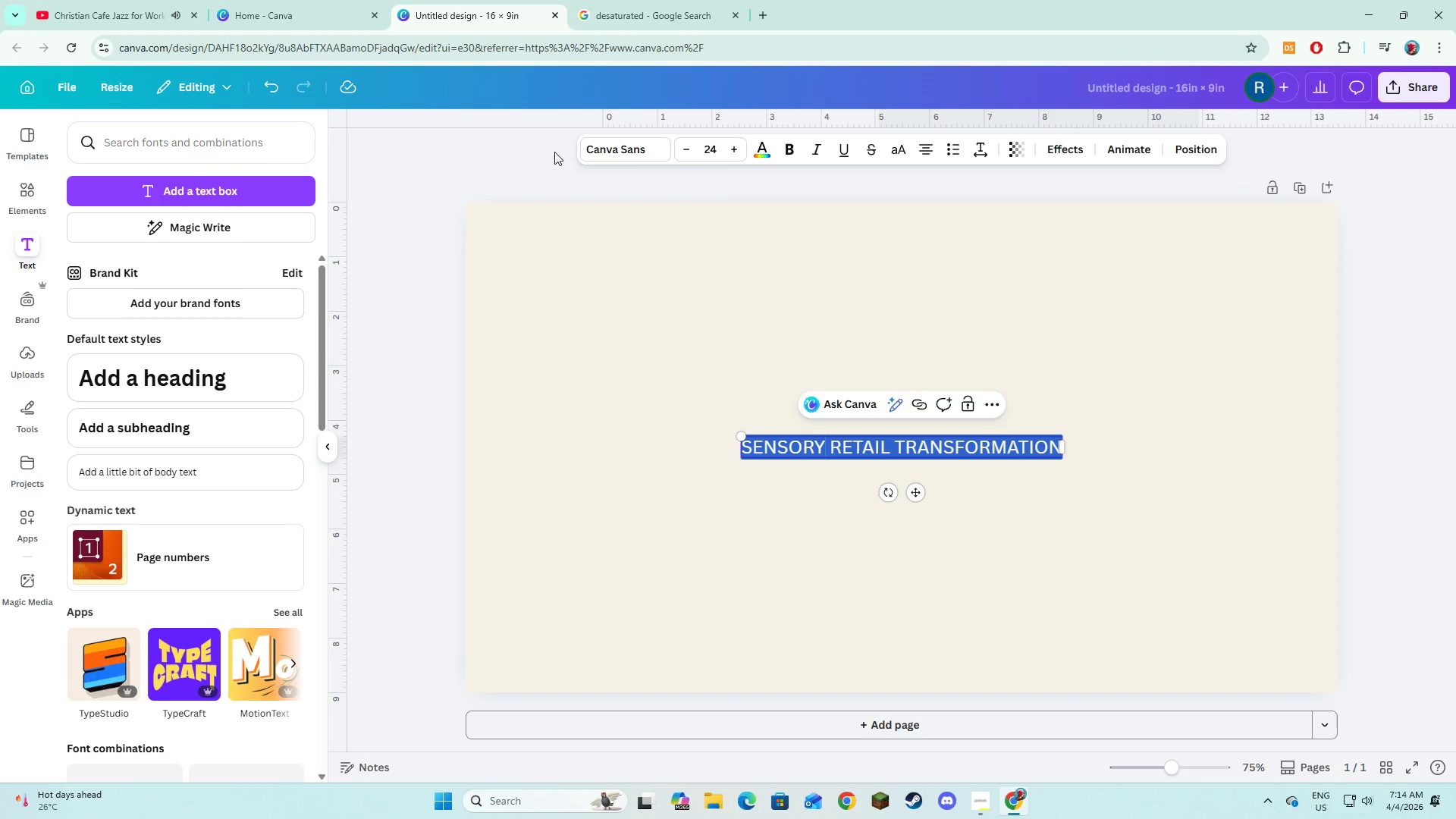 
left_click([582, 148])
 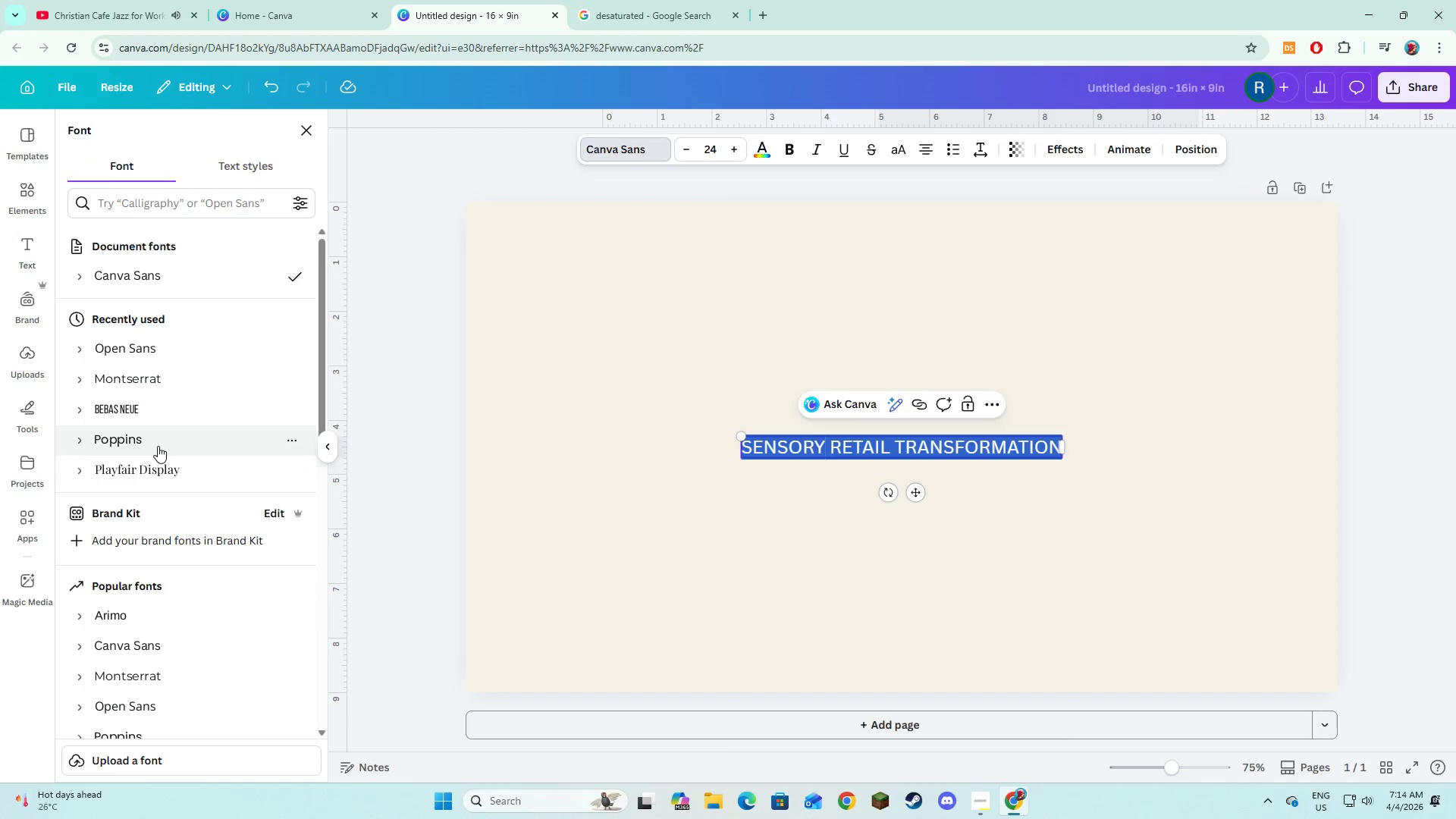 
left_click([143, 469])
 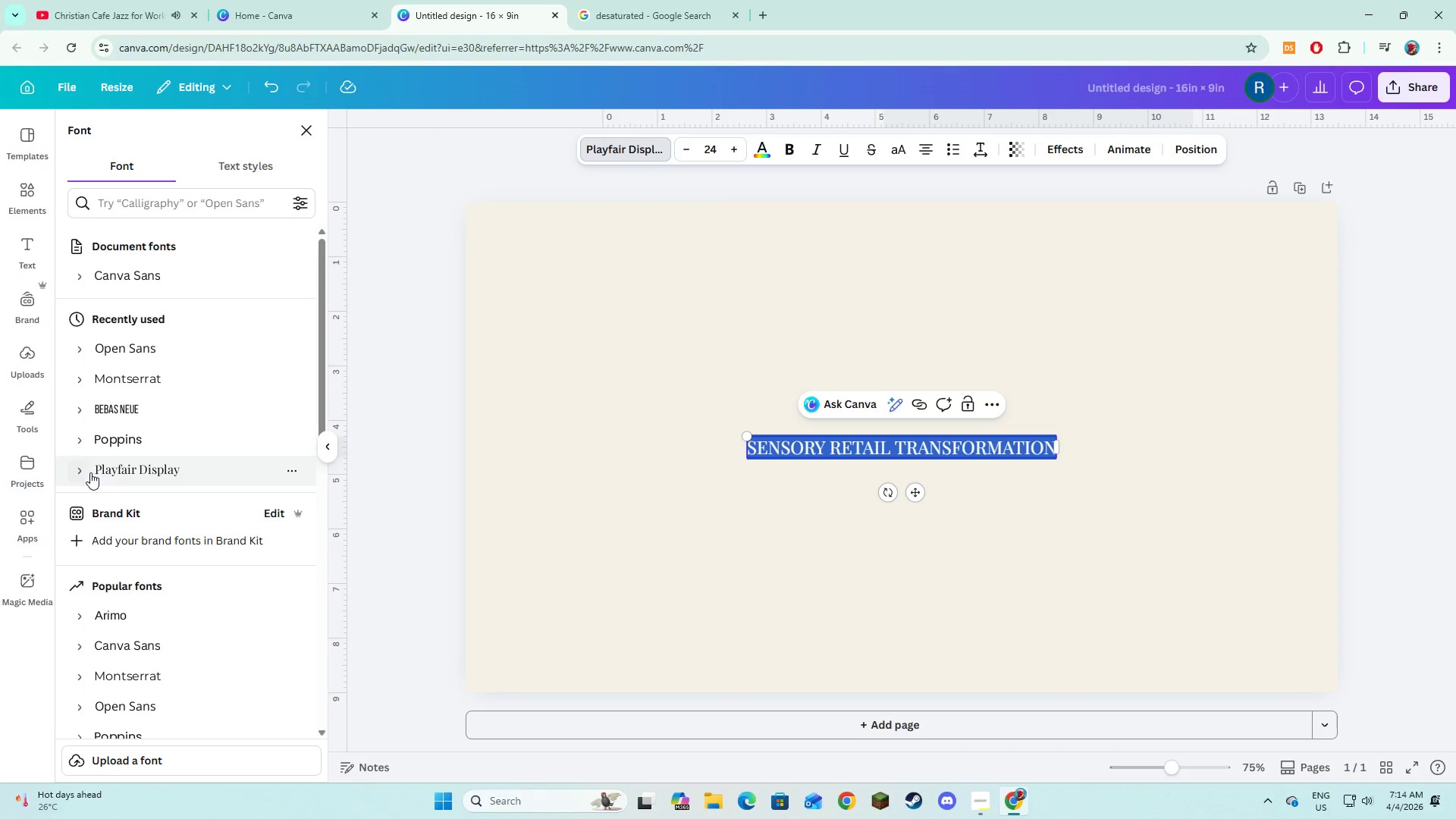 
left_click([89, 472])
 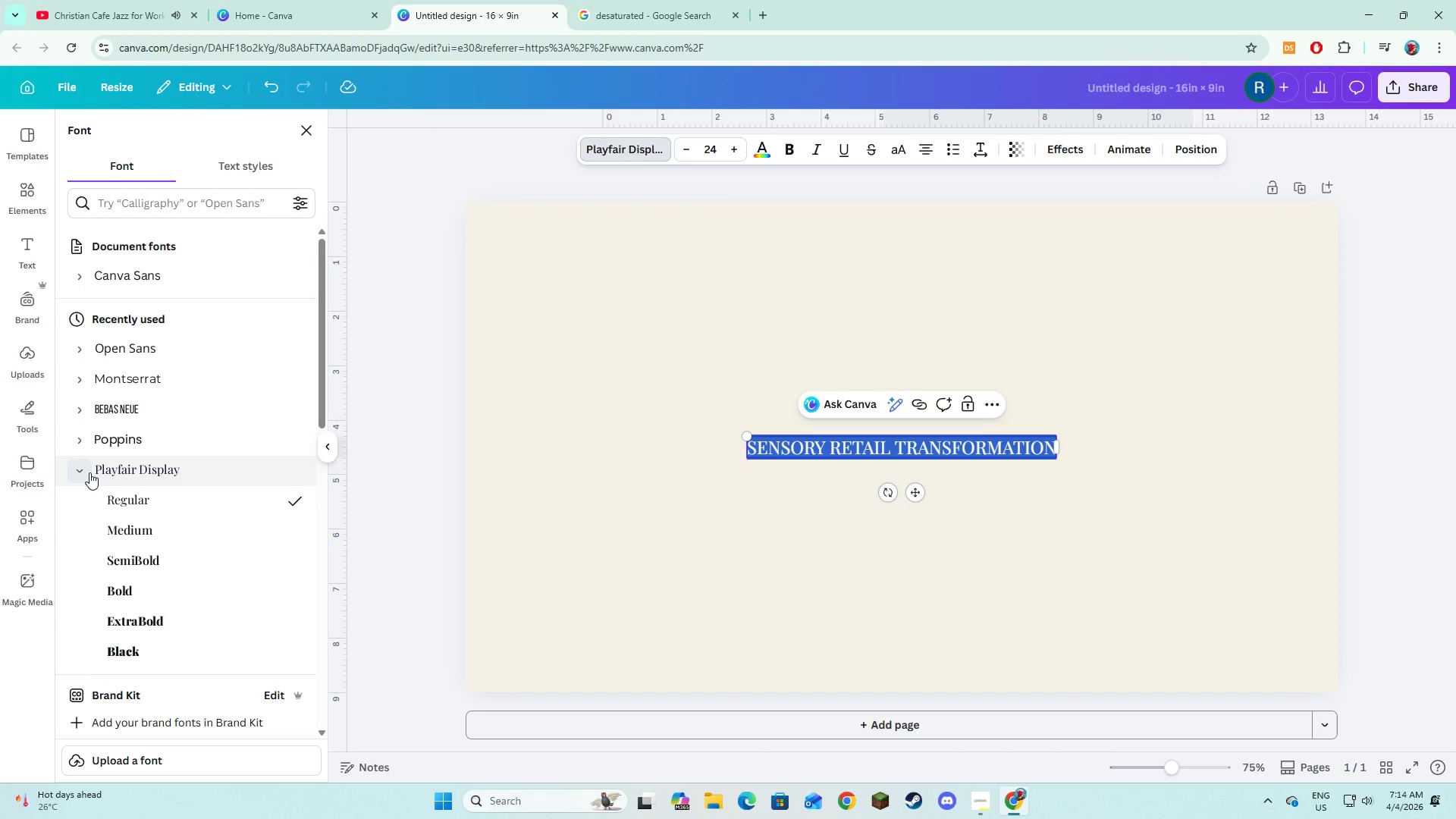 
wait(10.11)
 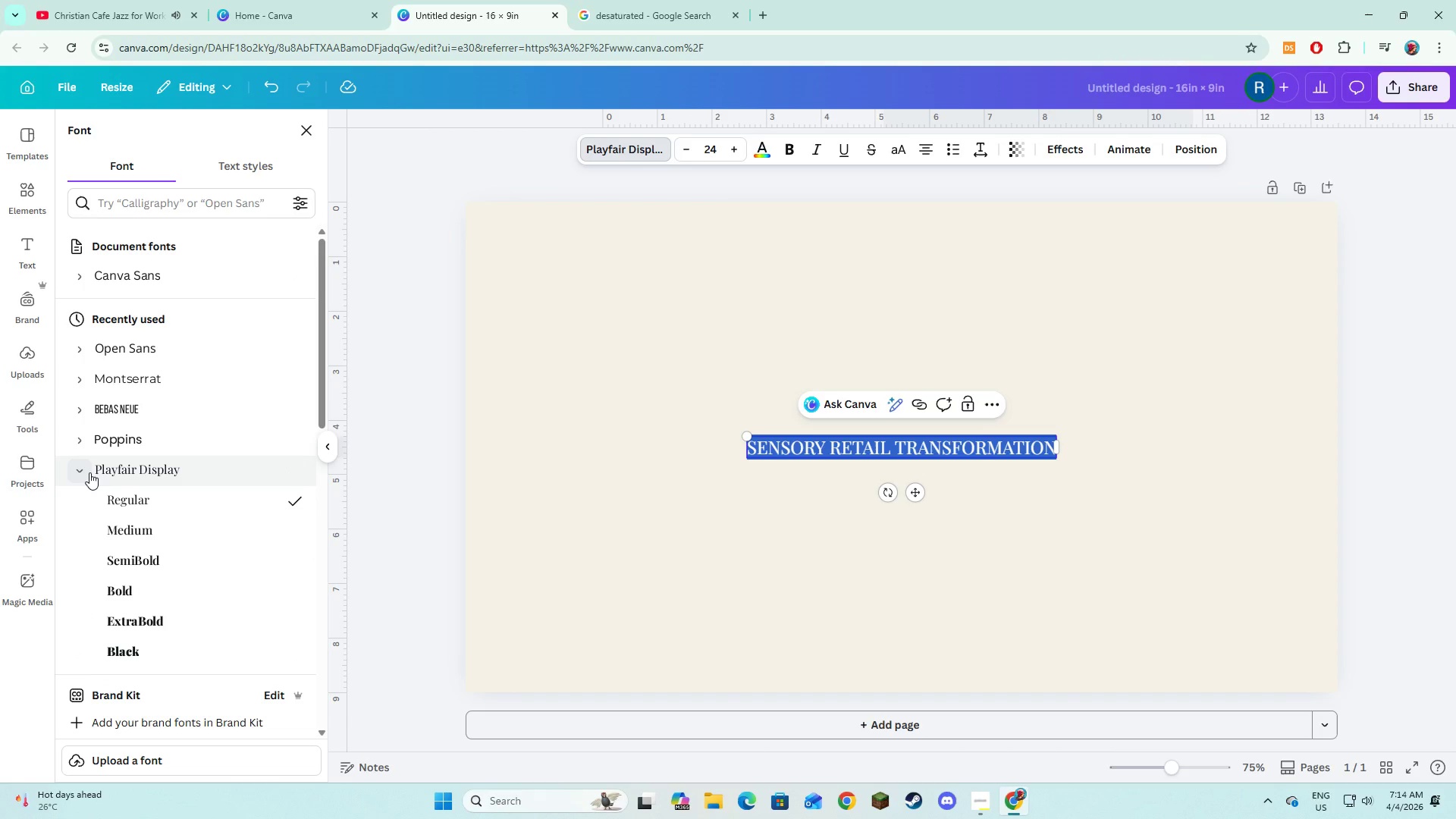 
left_click([119, 612])
 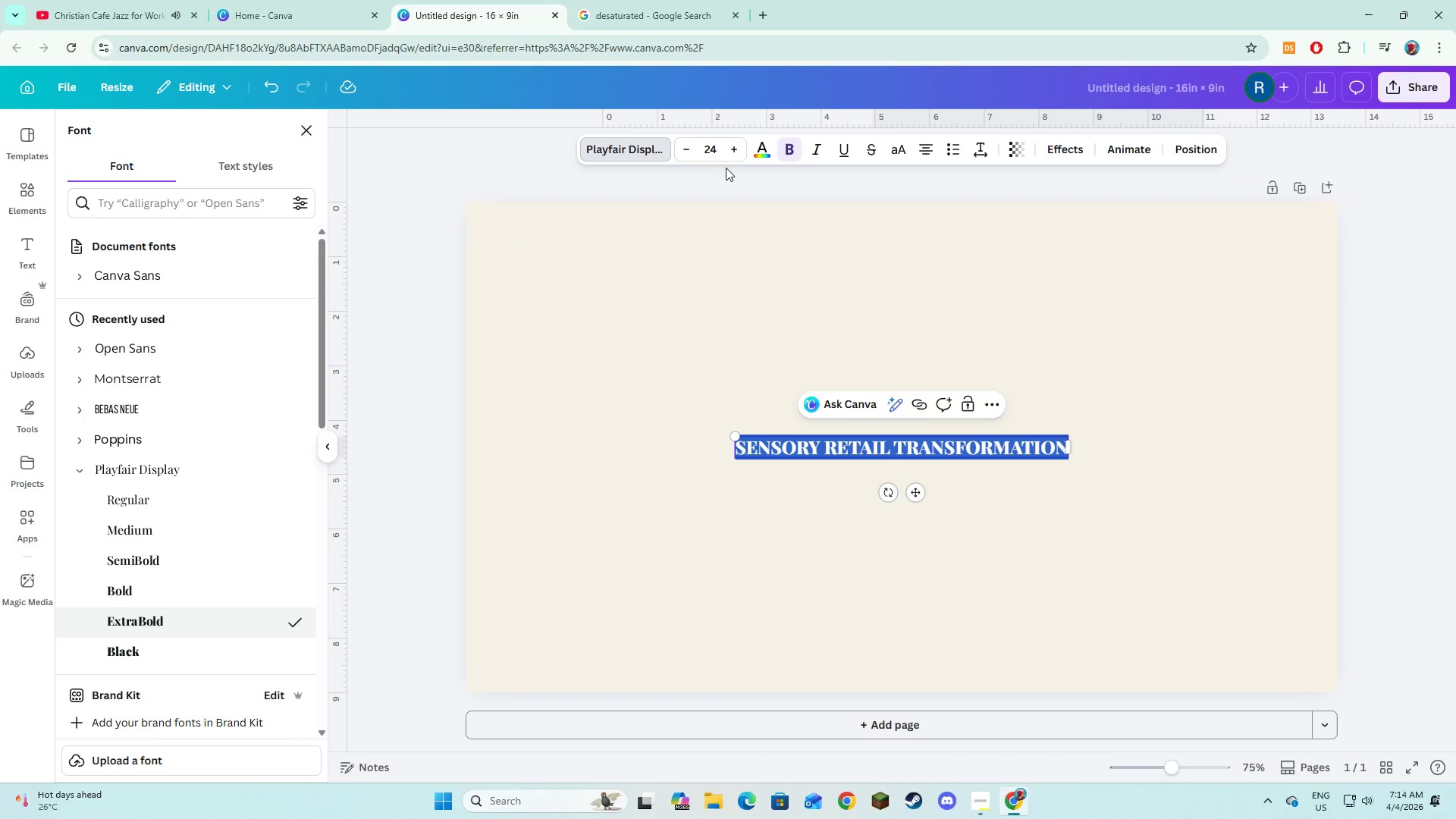 
double_click([727, 156])
 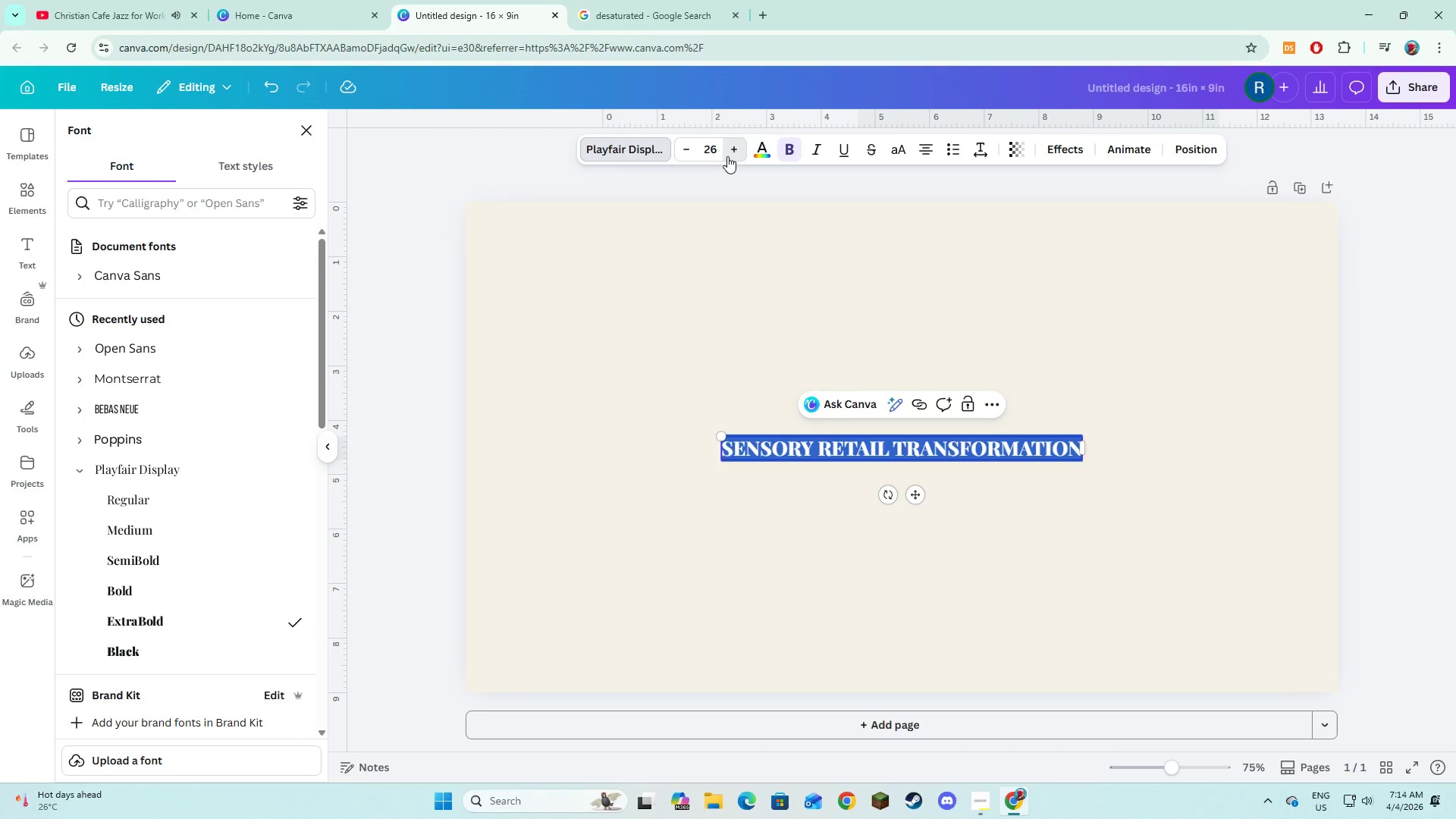 
triple_click([727, 156])
 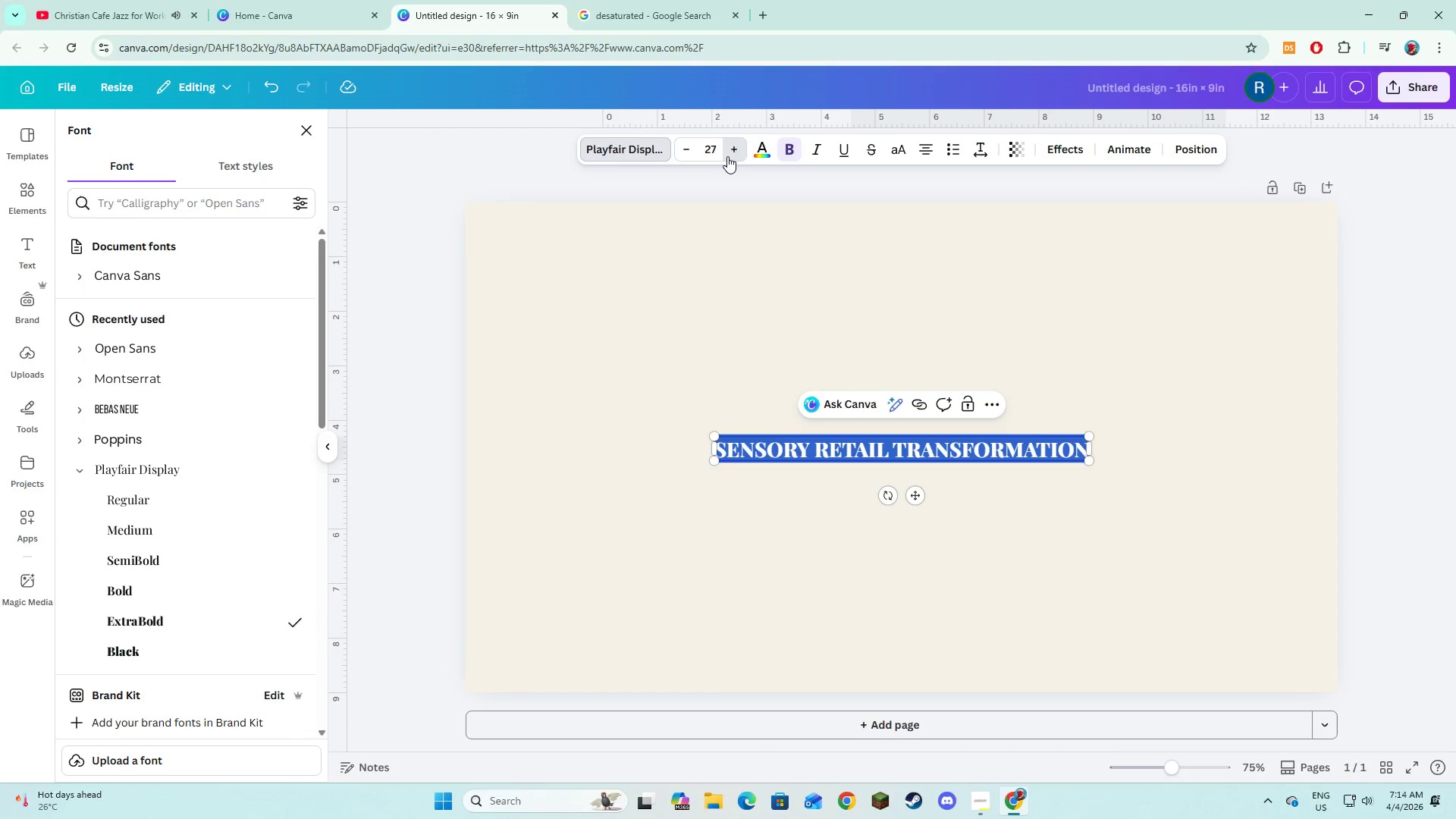 
triple_click([727, 156])
 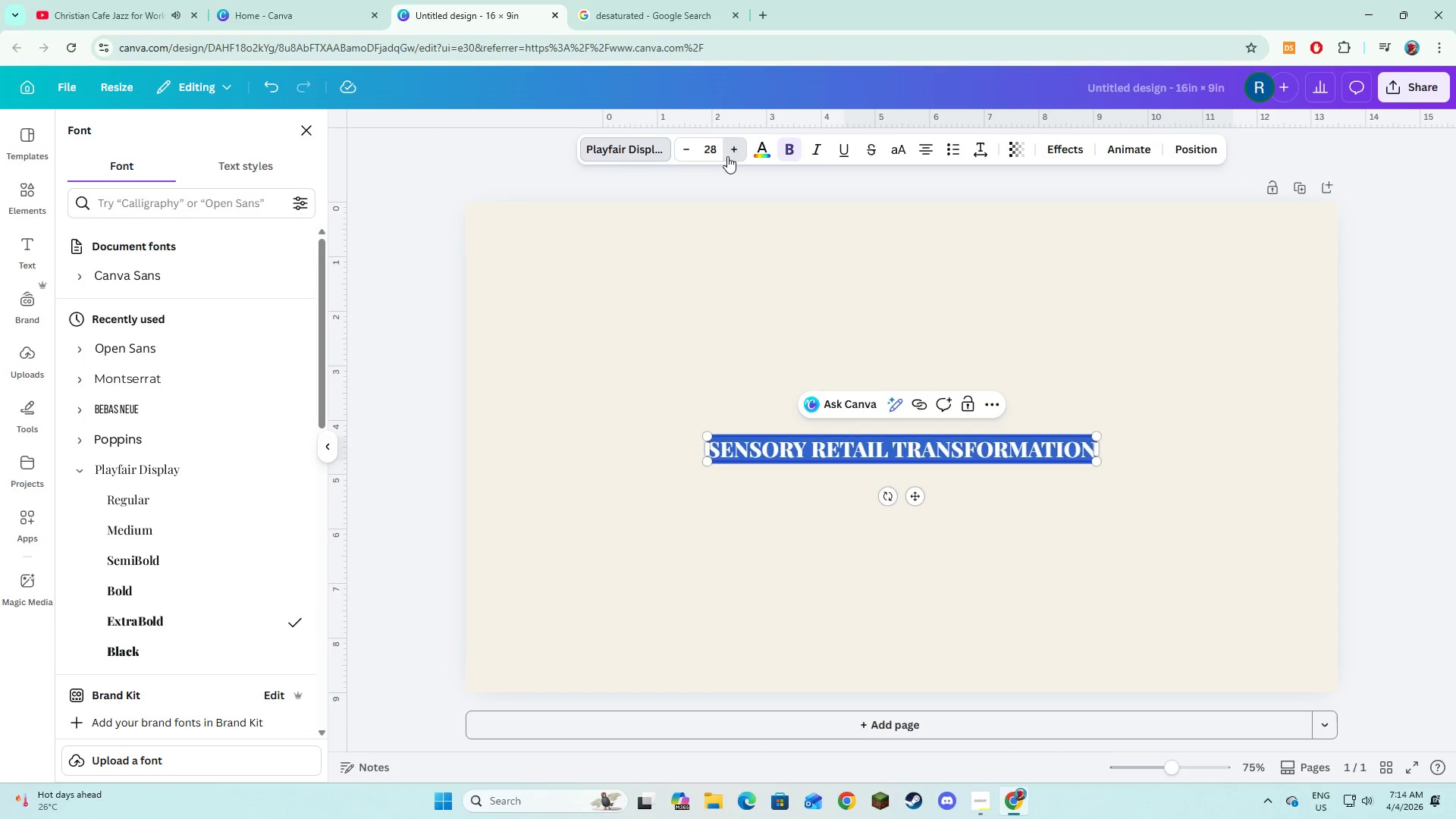 
triple_click([727, 156])
 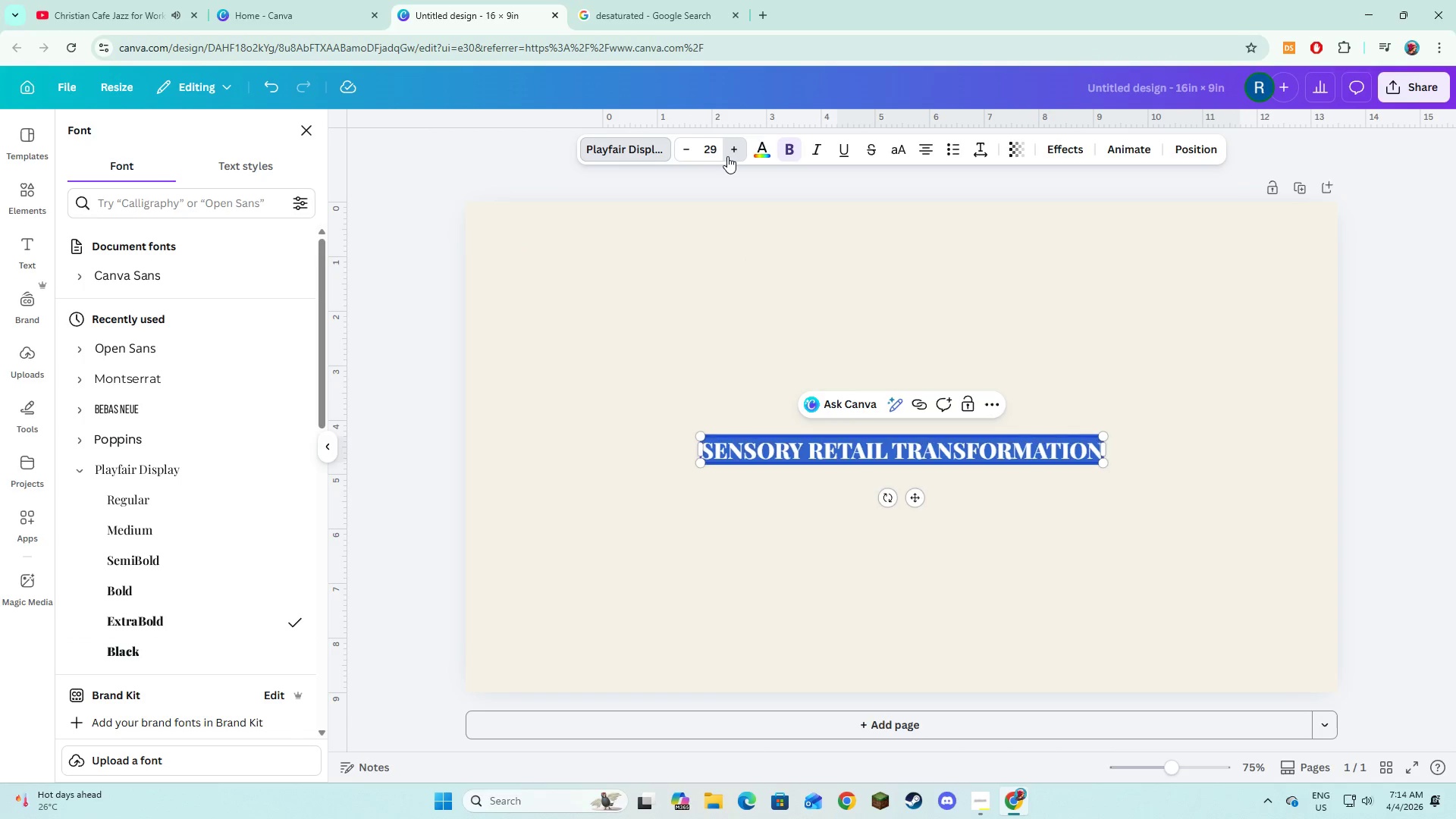 
triple_click([727, 156])
 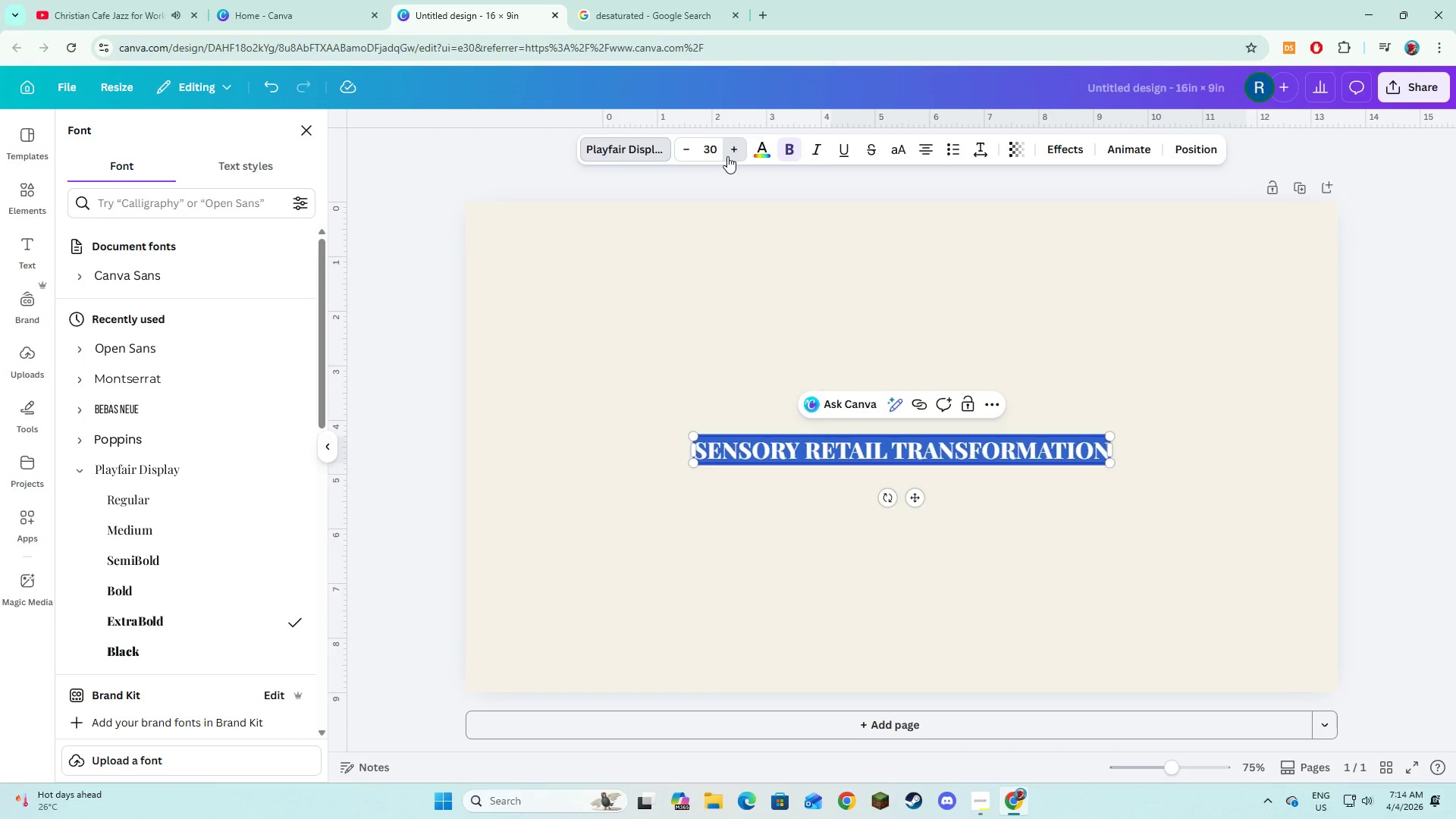 
triple_click([727, 156])
 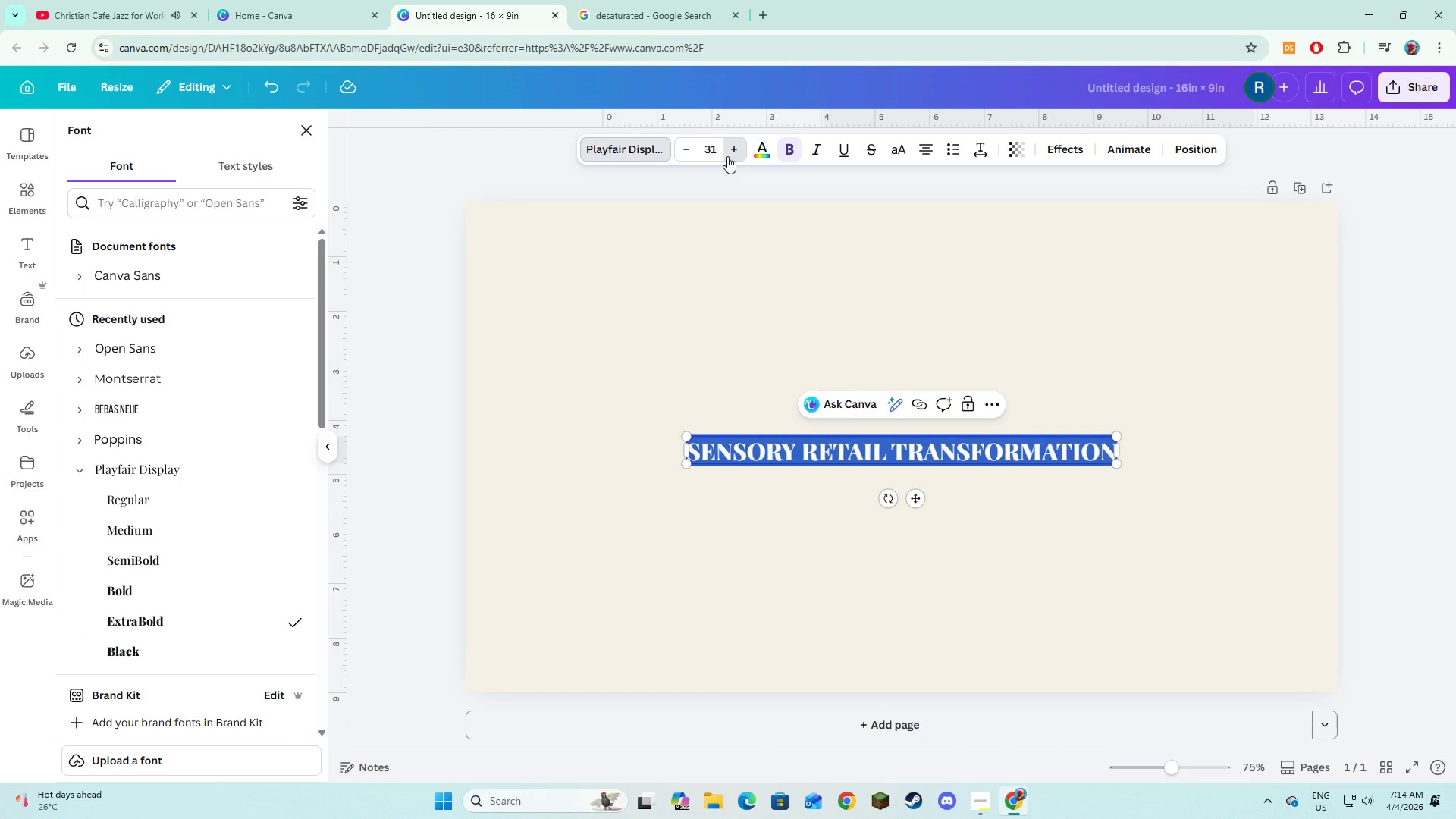 
triple_click([727, 156])
 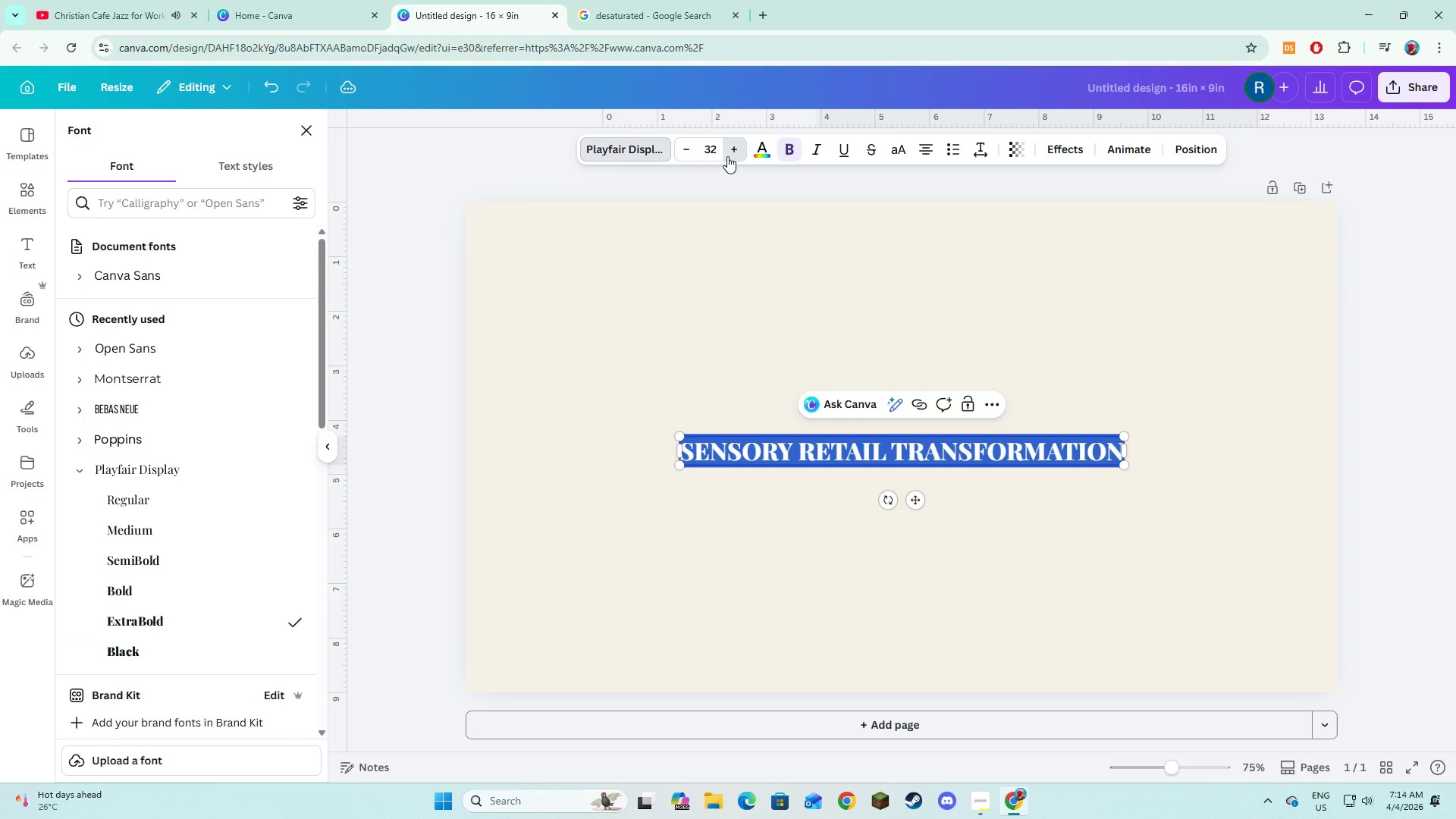 
triple_click([727, 156])
 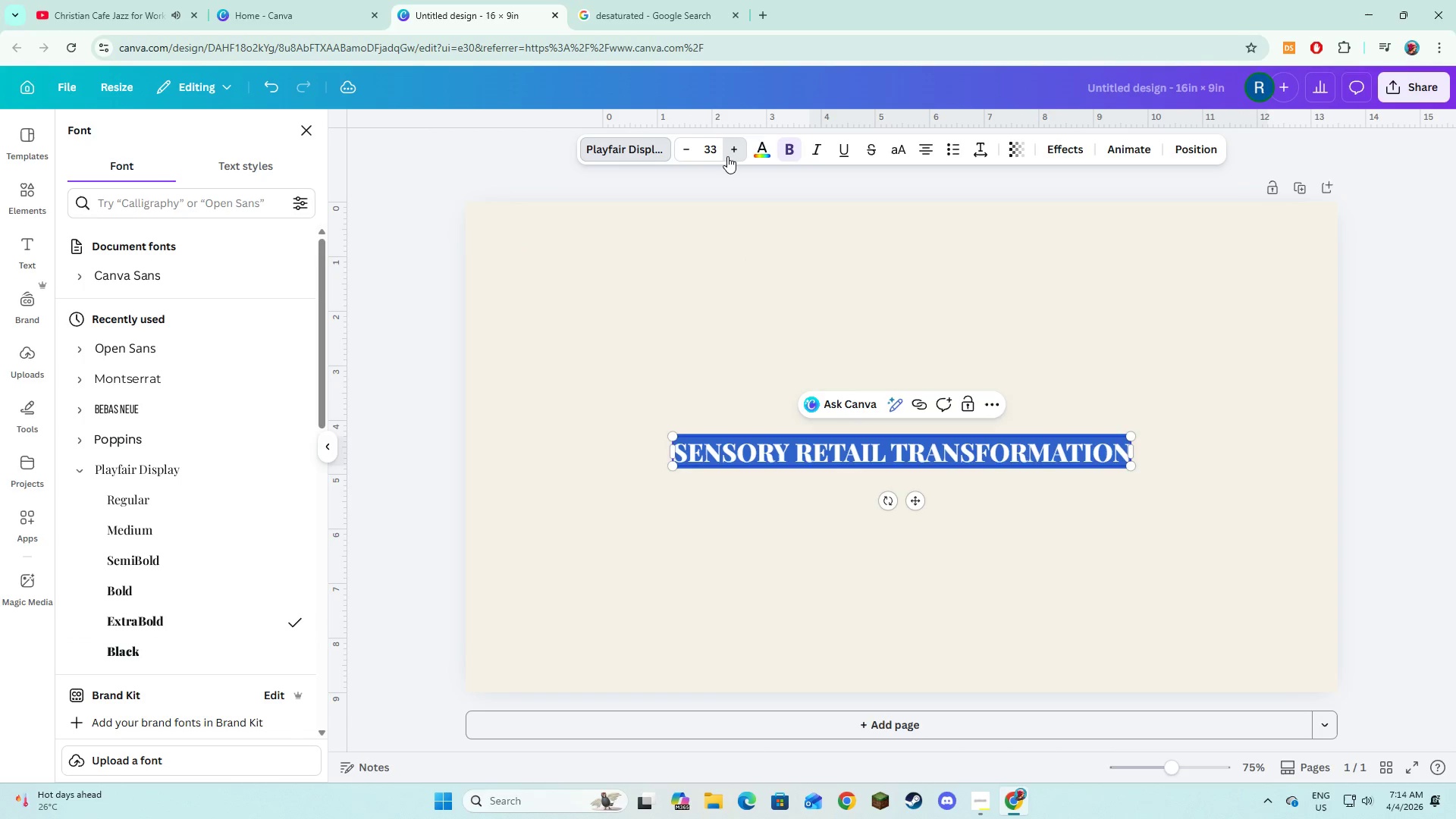 
triple_click([727, 156])
 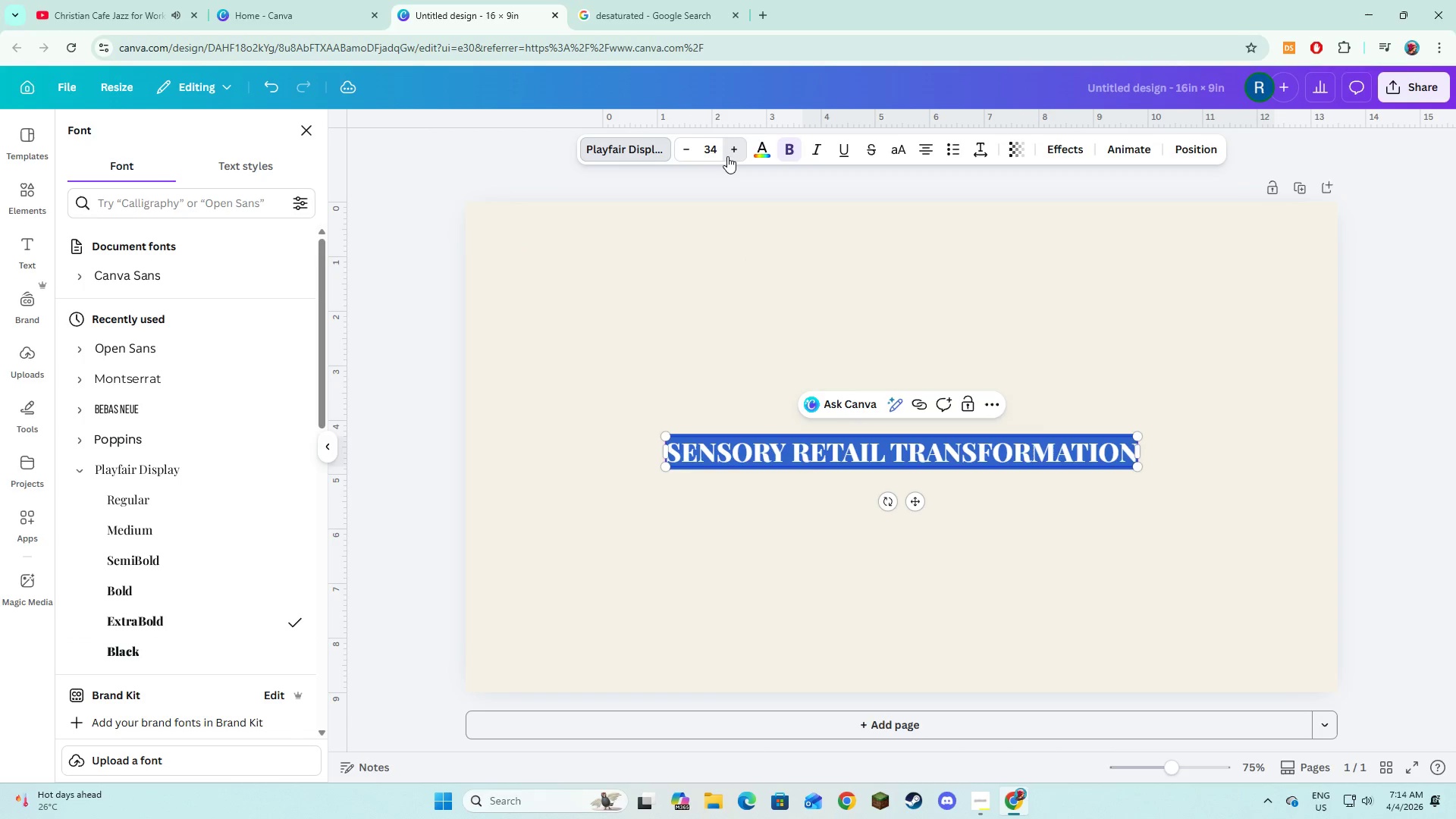 
triple_click([727, 156])
 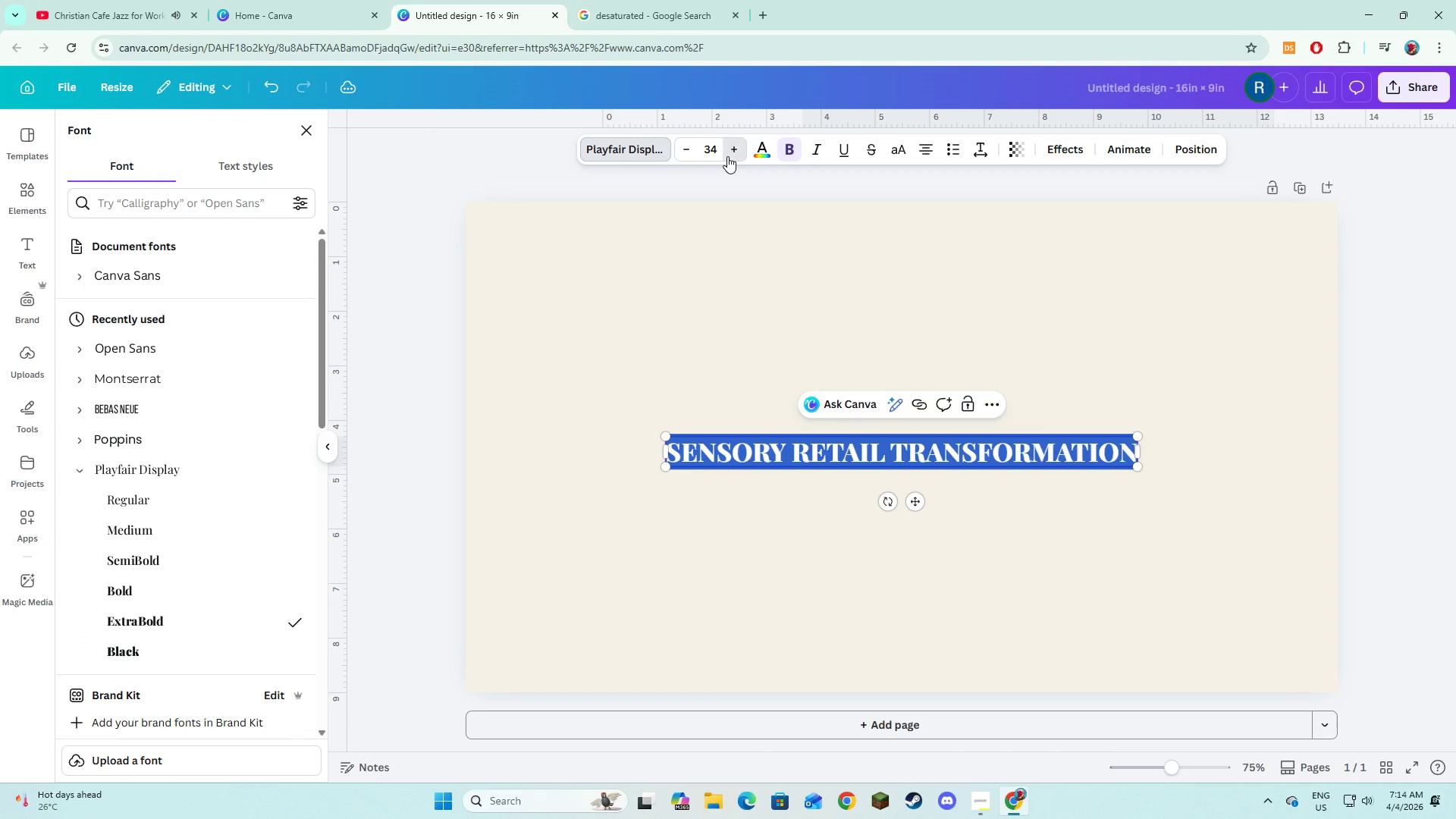 
triple_click([727, 156])
 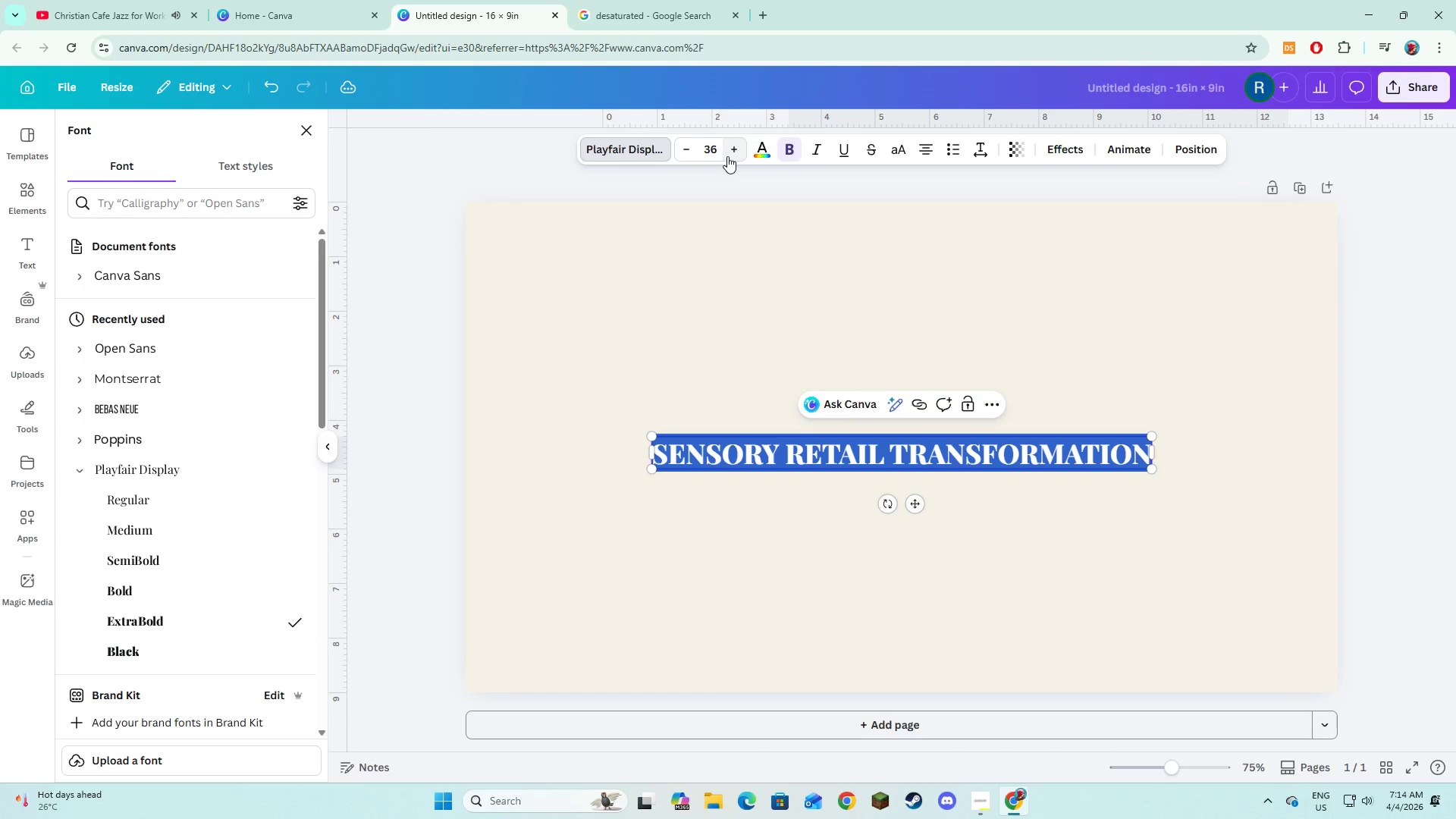 
triple_click([727, 156])
 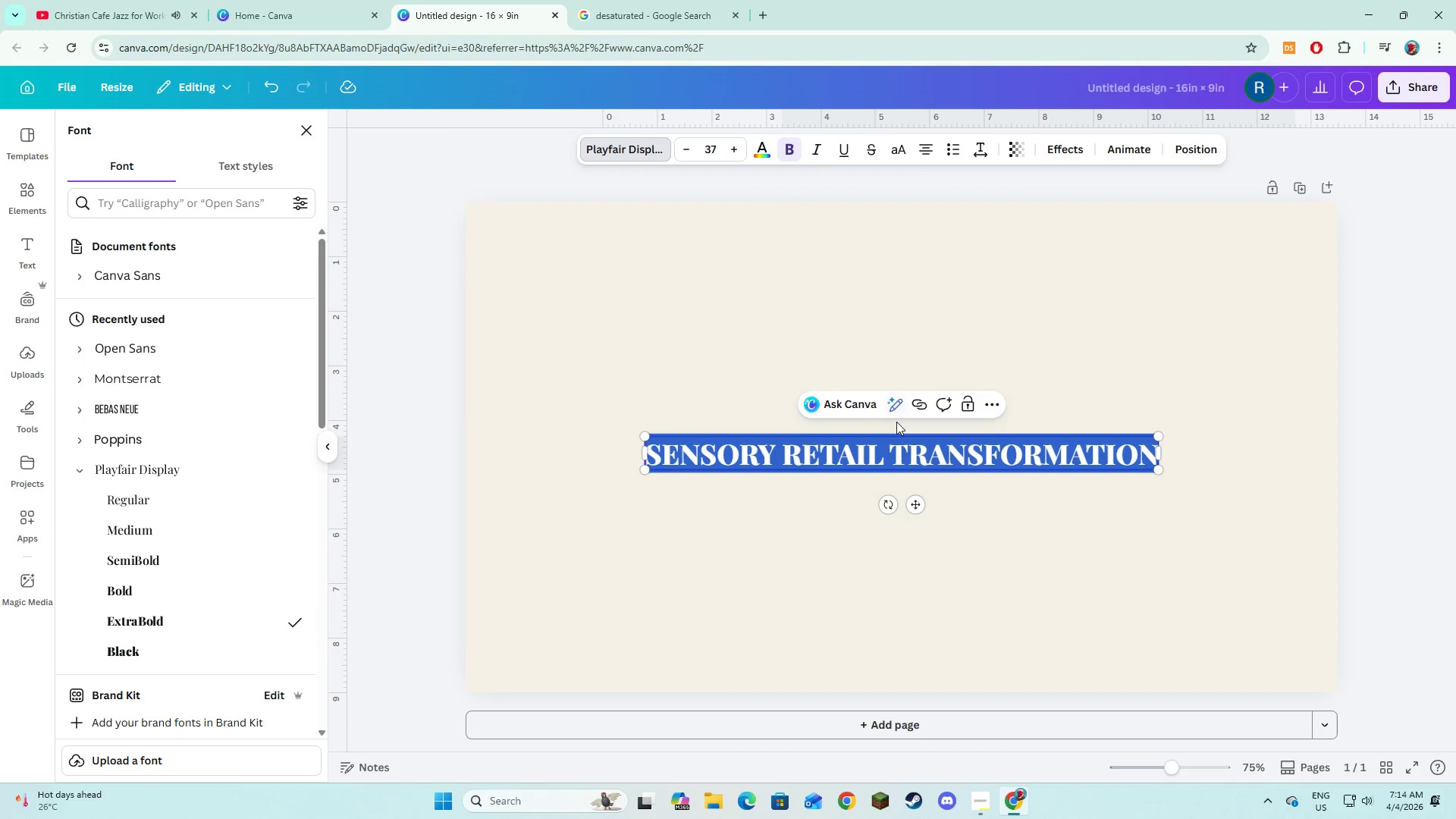 
left_click([860, 517])
 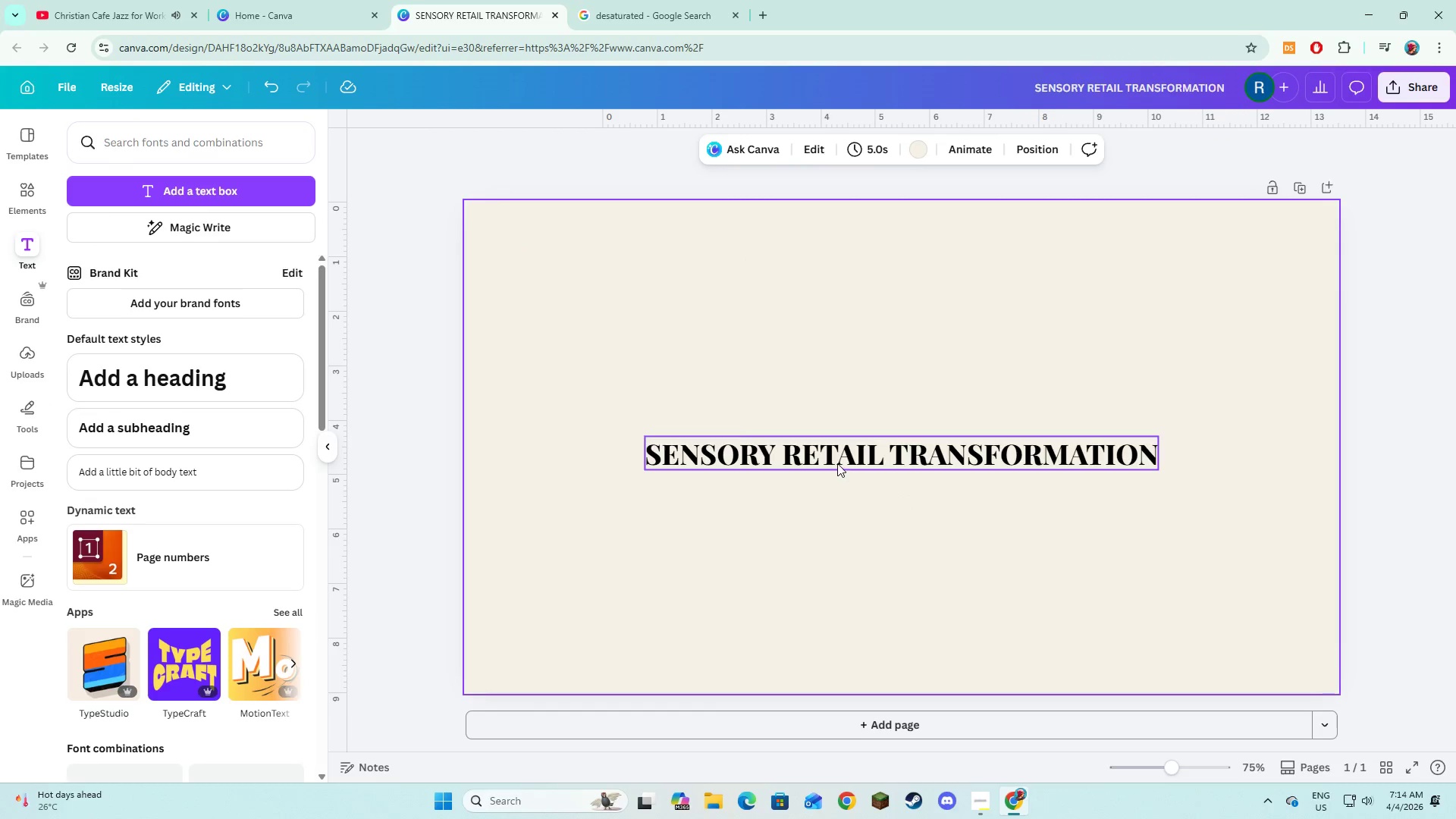 
left_click([837, 463])
 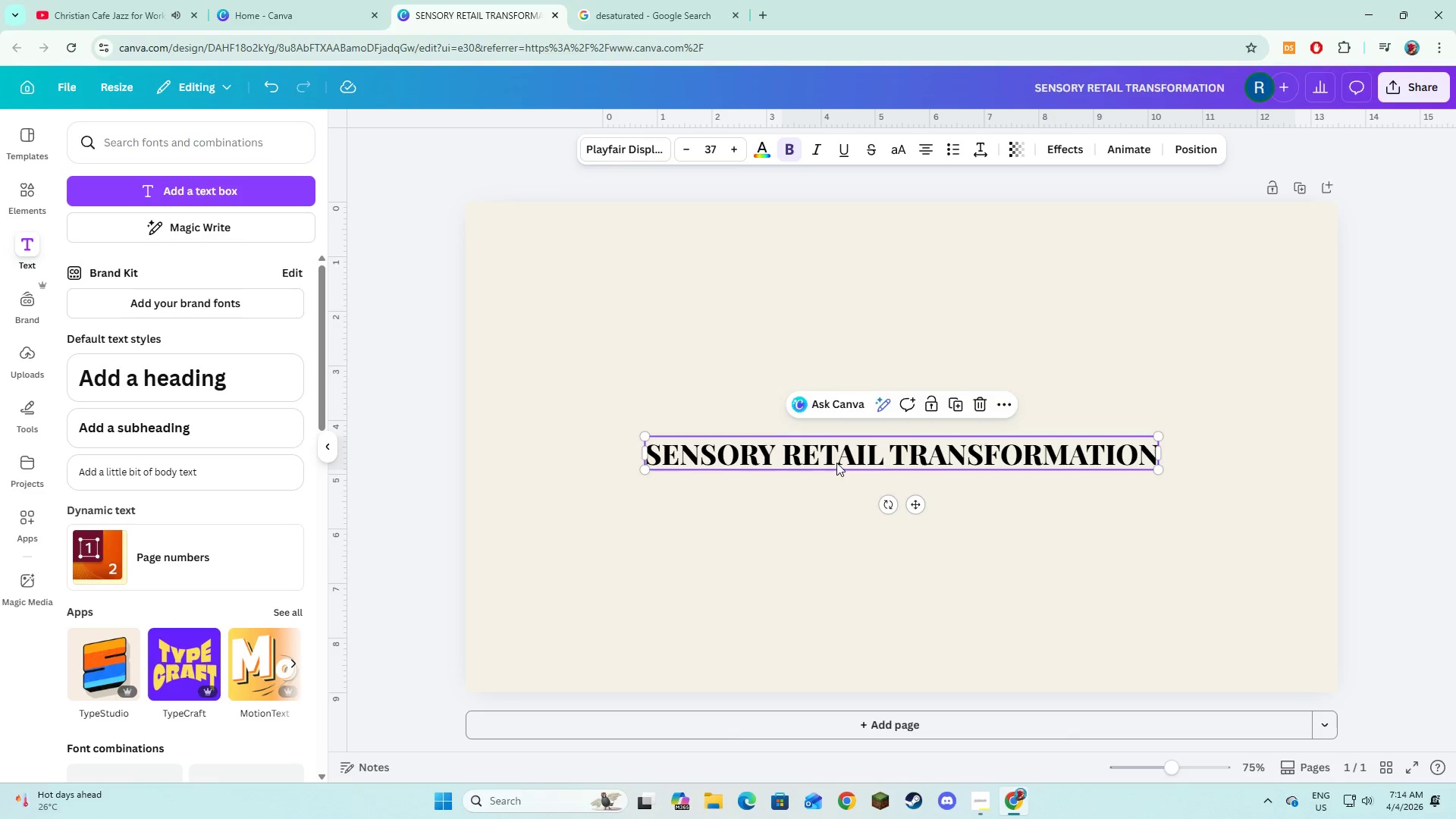 
left_click([761, 145])
 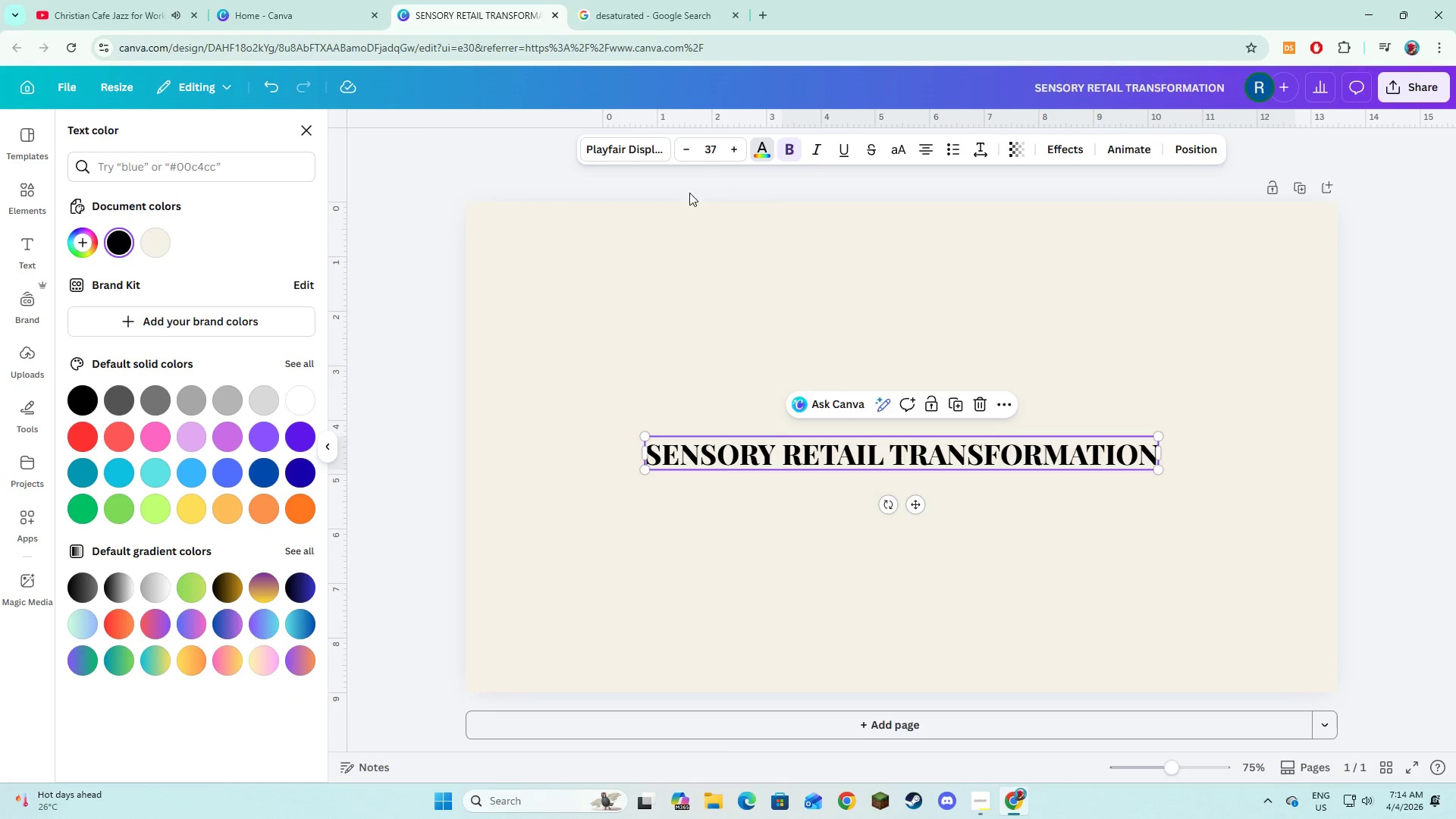 
left_click([283, 180])
 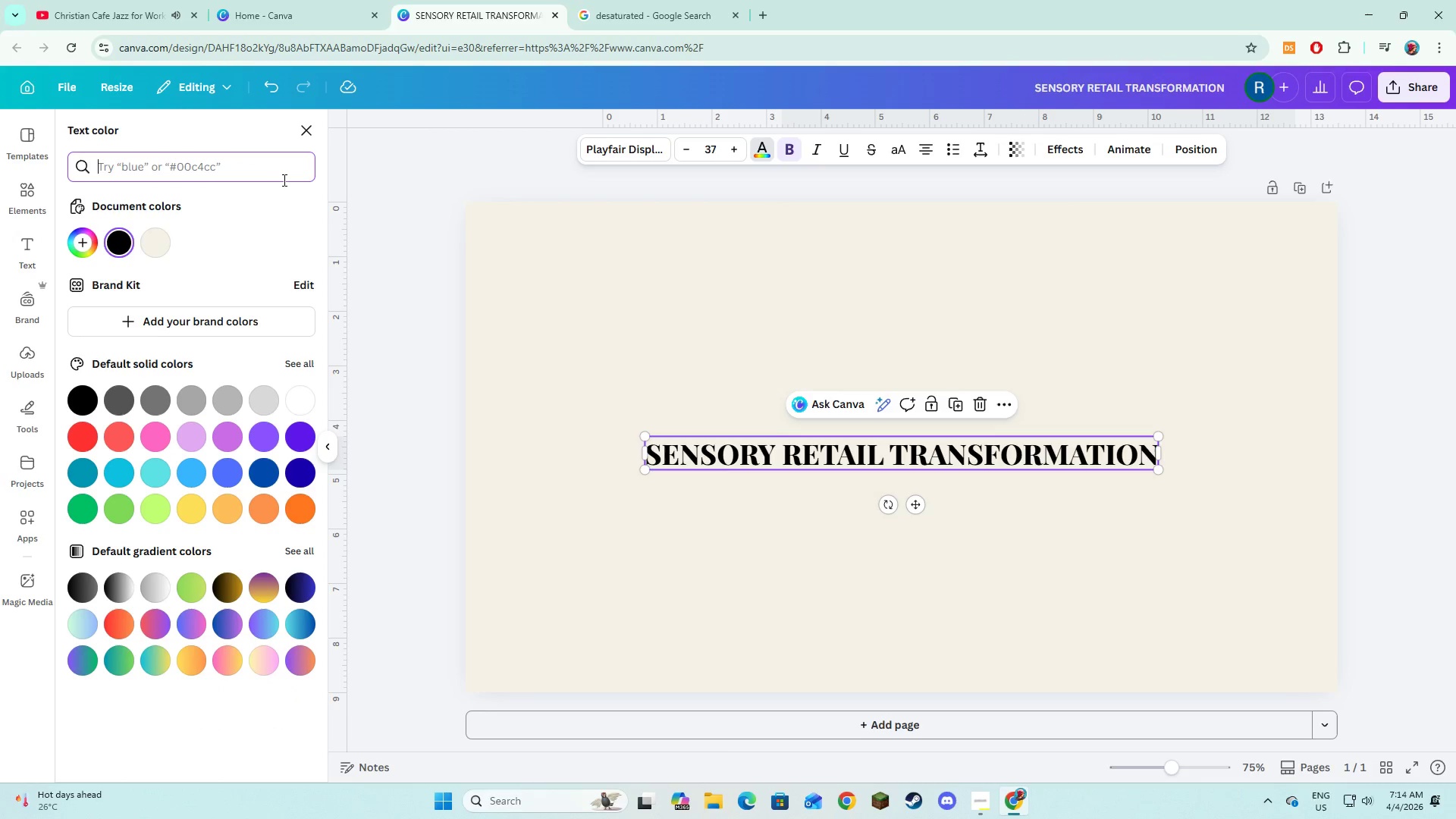 
type(#1X)
key(Backspace)
type(C1C1C1)
key(Backspace)
key(Backspace)
key(Backspace)
 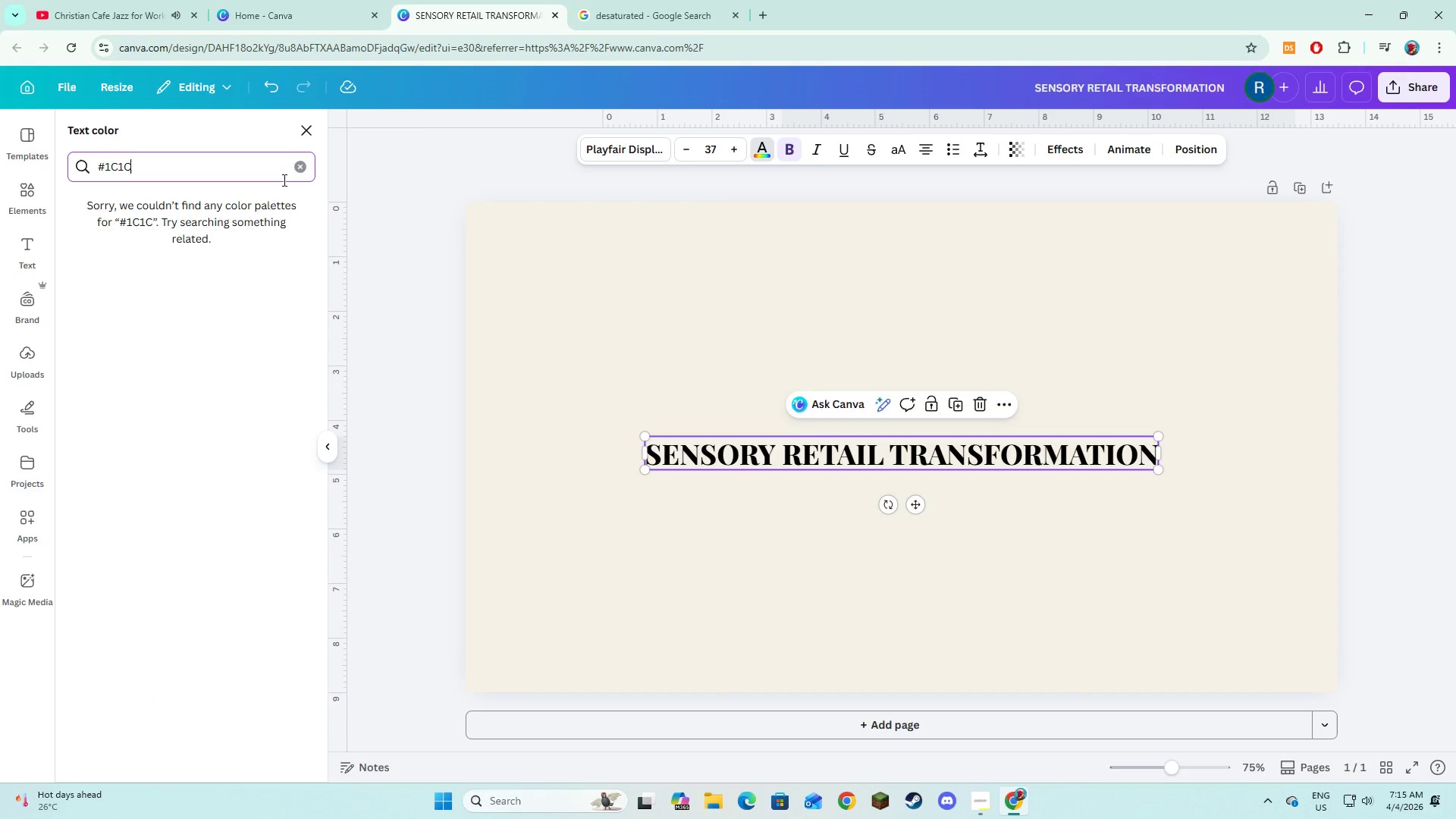 
type(1A)
 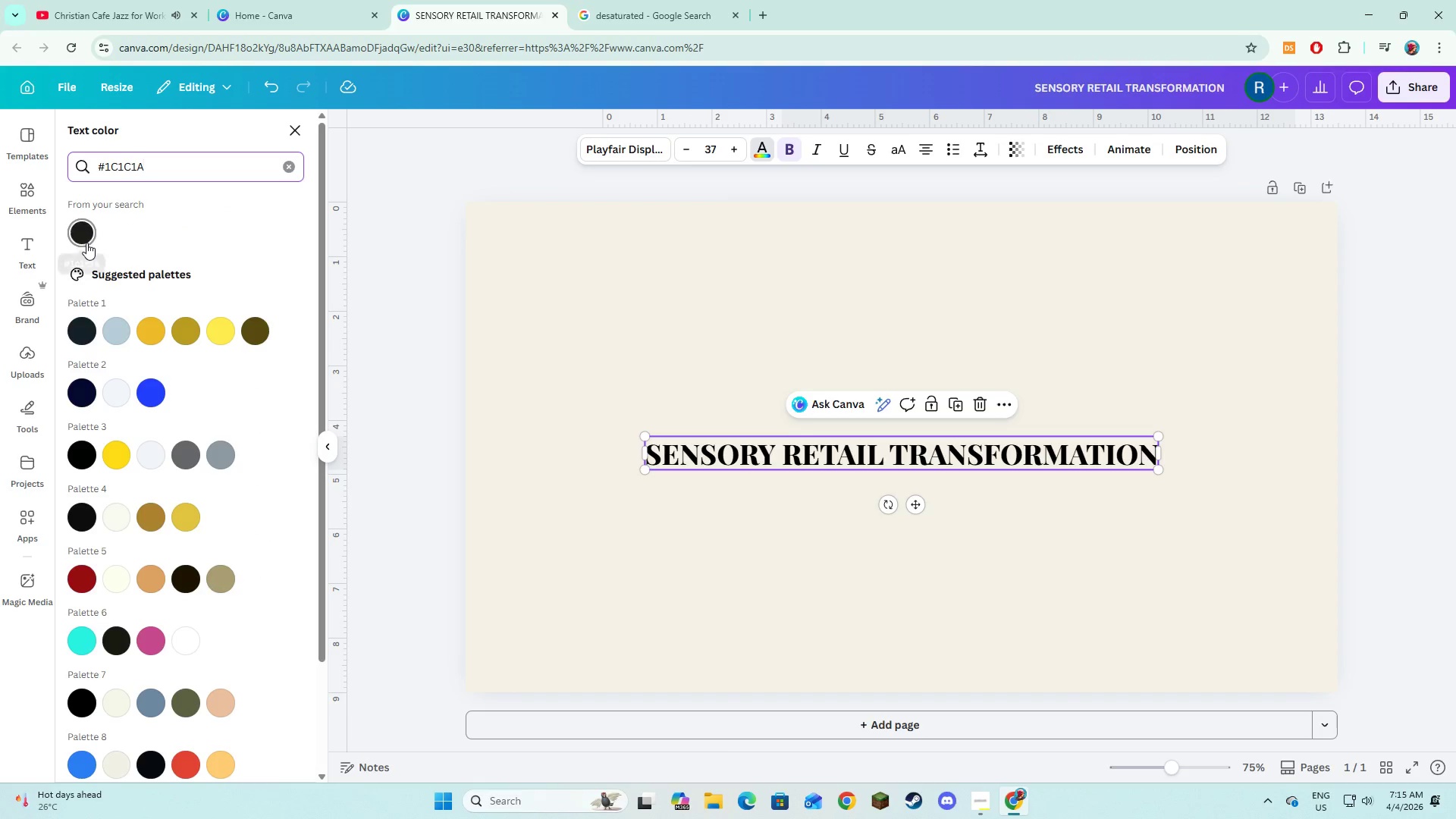 
left_click([86, 243])
 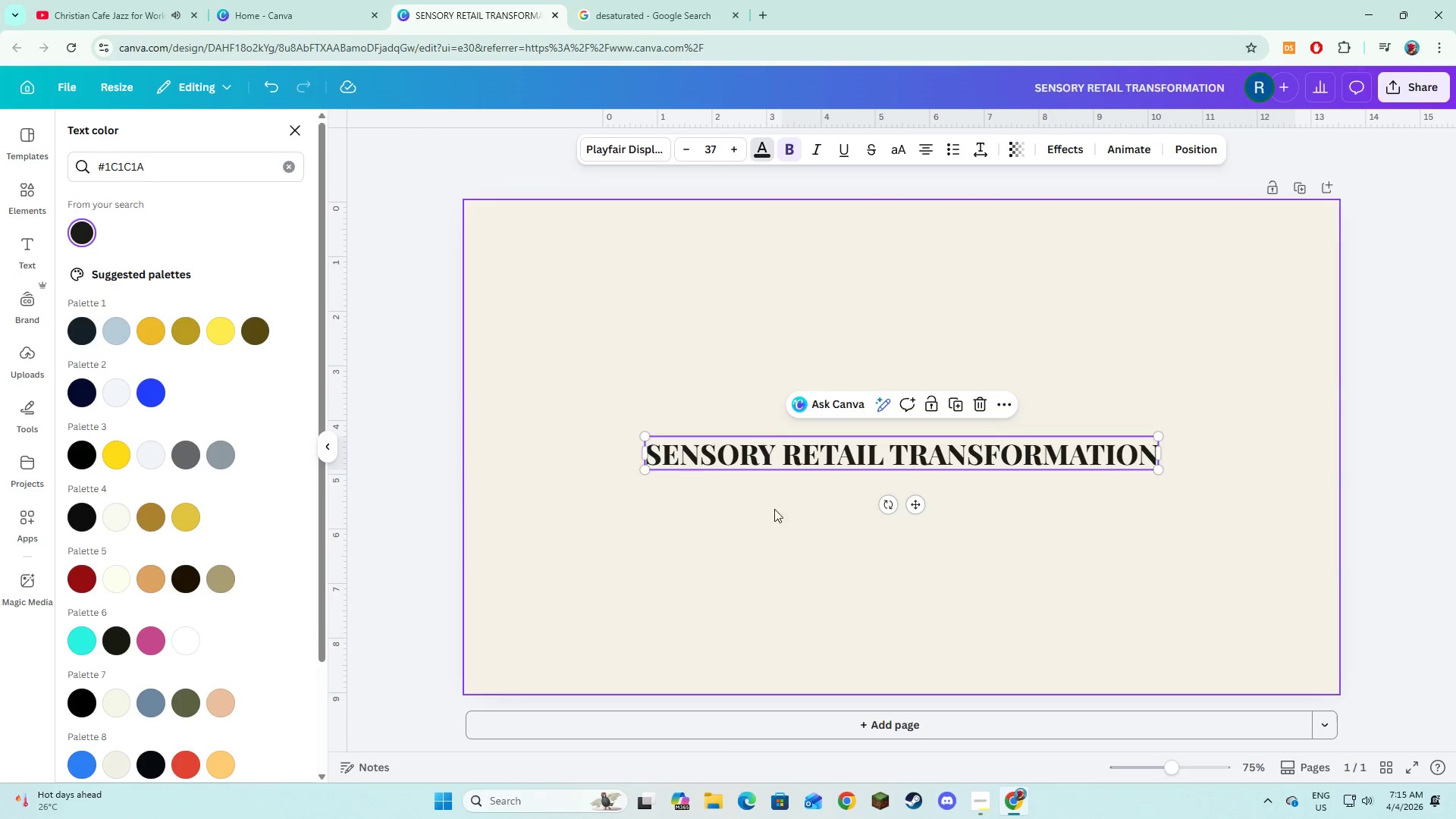 
left_click([795, 518])
 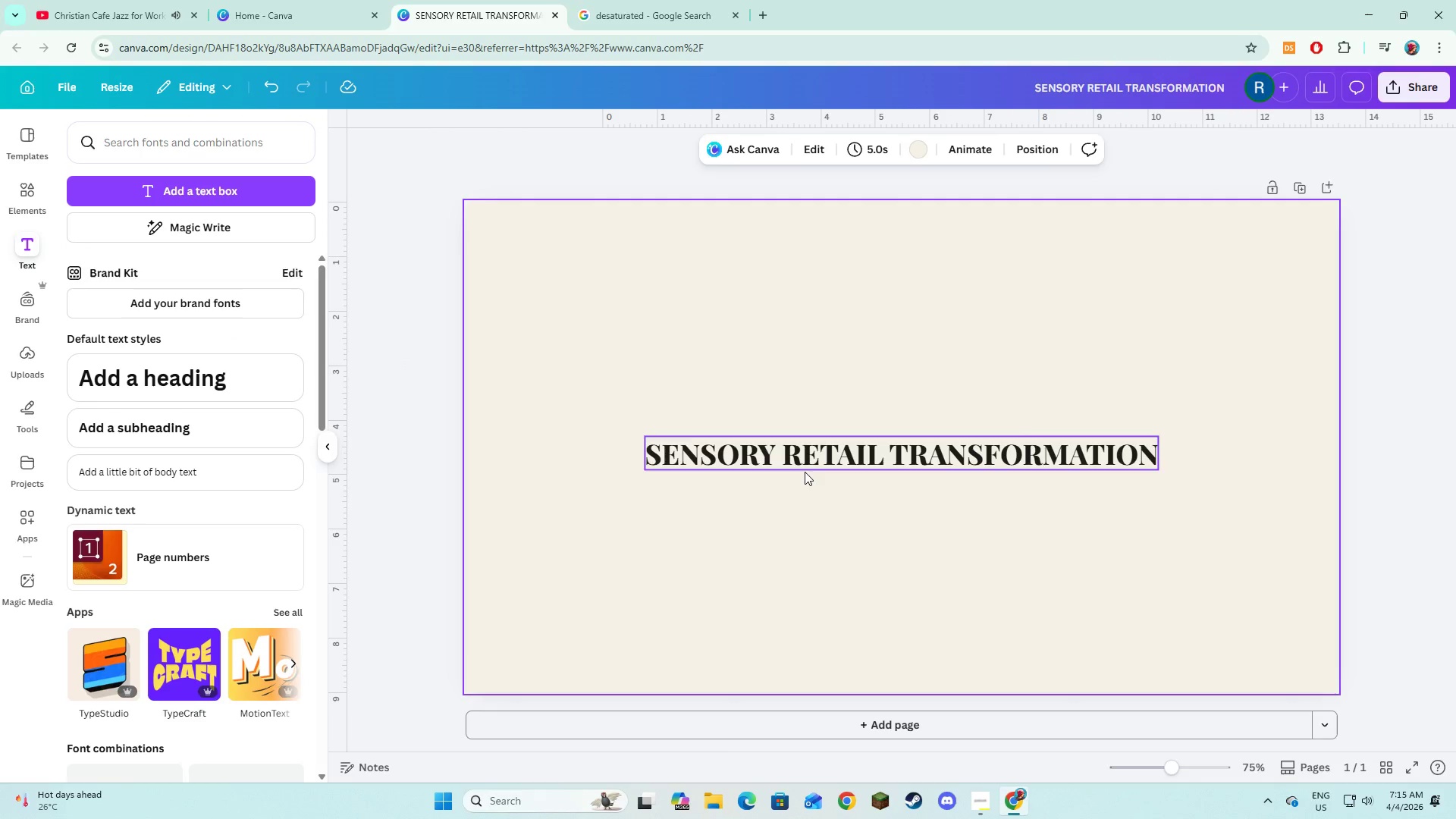 
left_click([805, 472])
 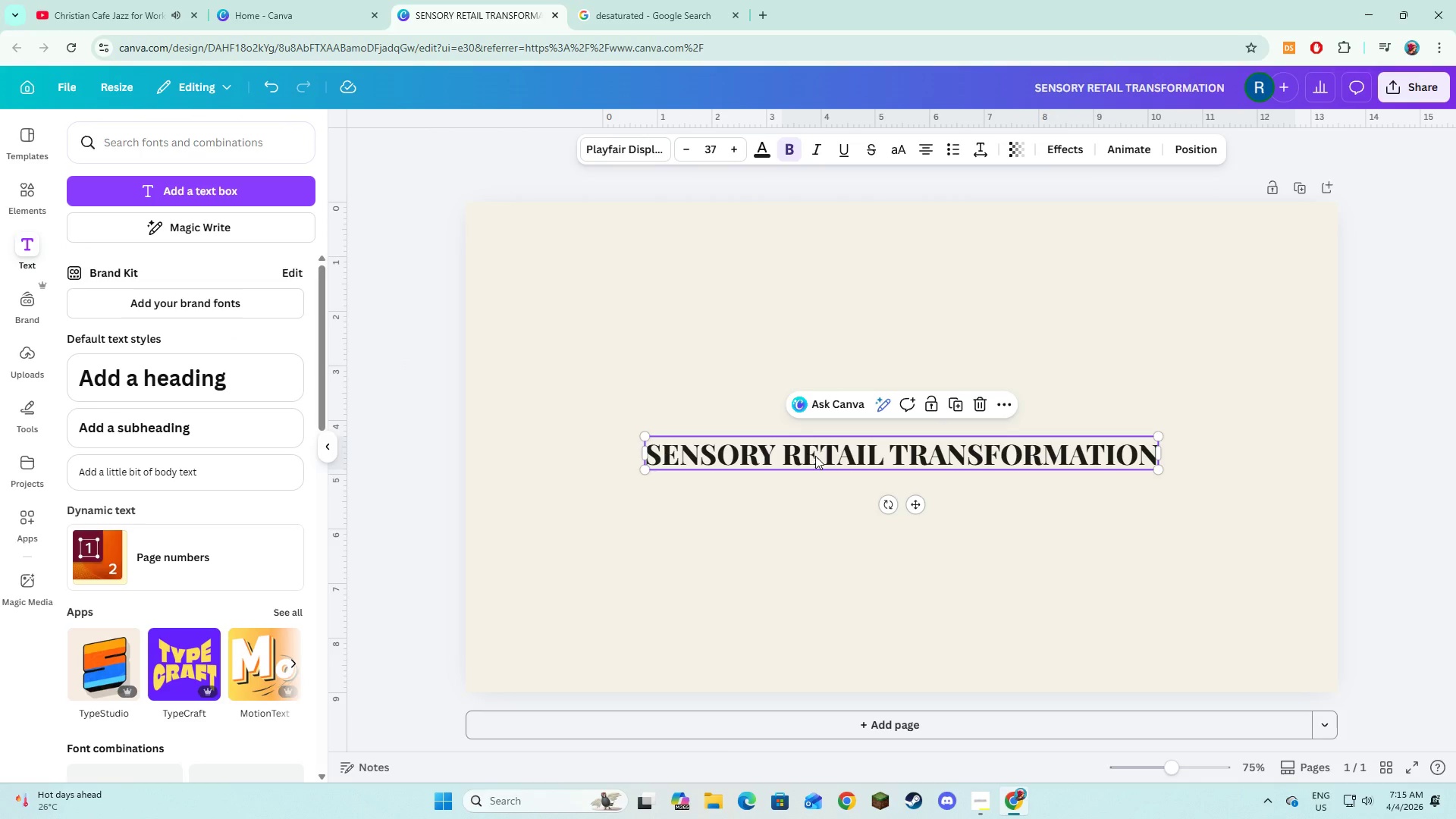 
left_click_drag(start_coordinate=[815, 456], to_coordinate=[807, 411])
 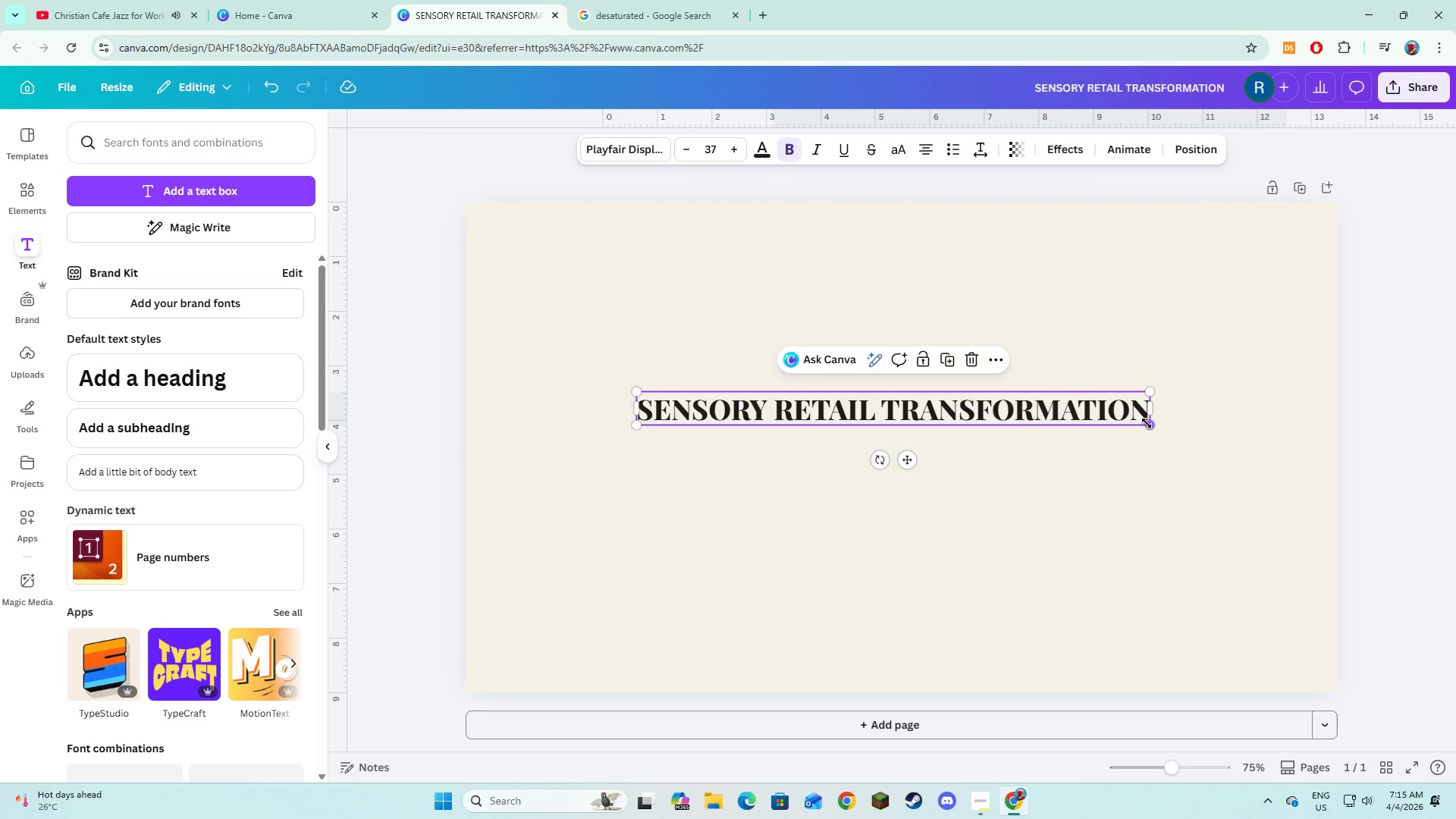 
left_click_drag(start_coordinate=[1147, 423], to_coordinate=[1254, 546])
 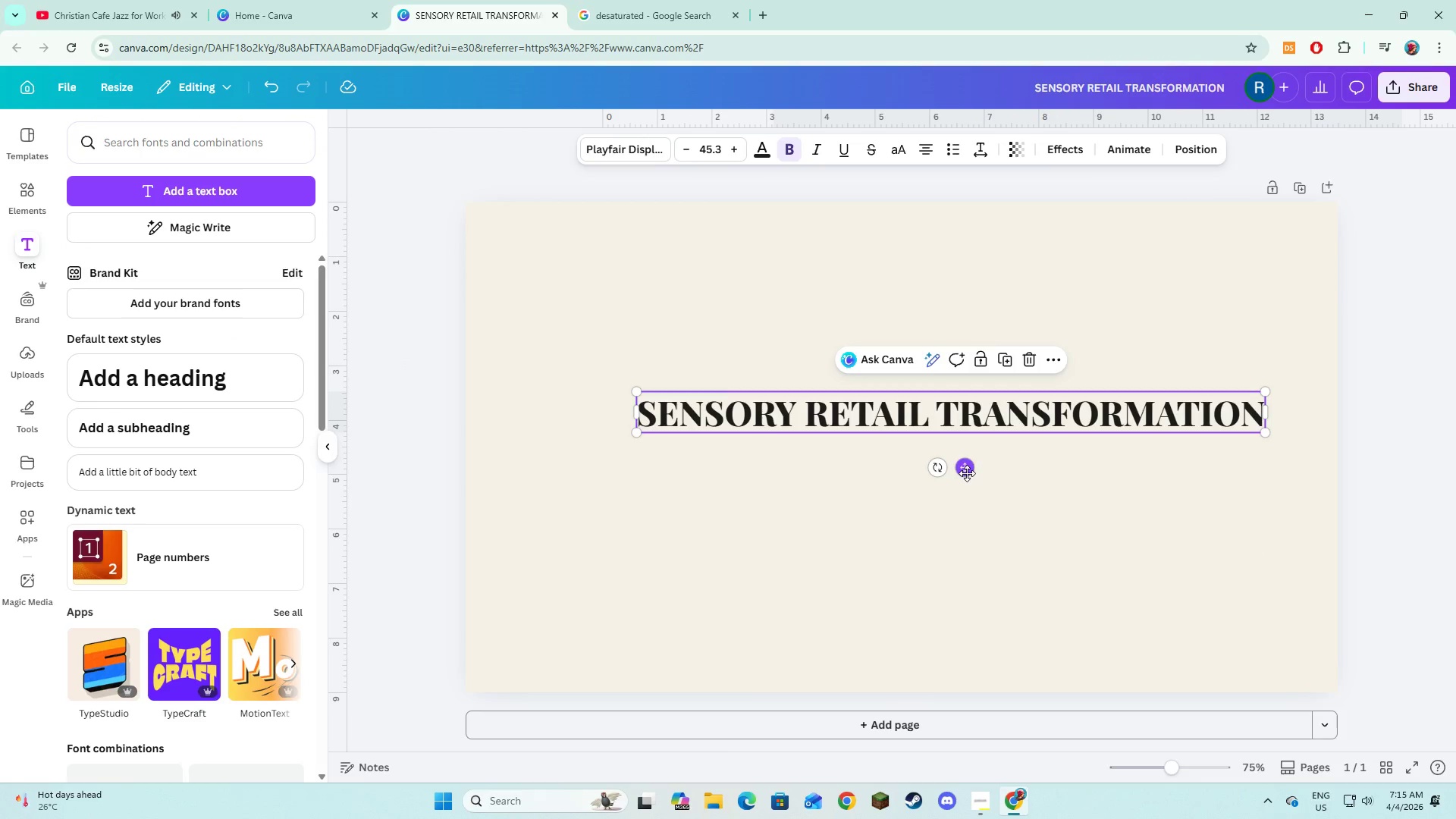 
left_click_drag(start_coordinate=[967, 473], to_coordinate=[909, 472])
 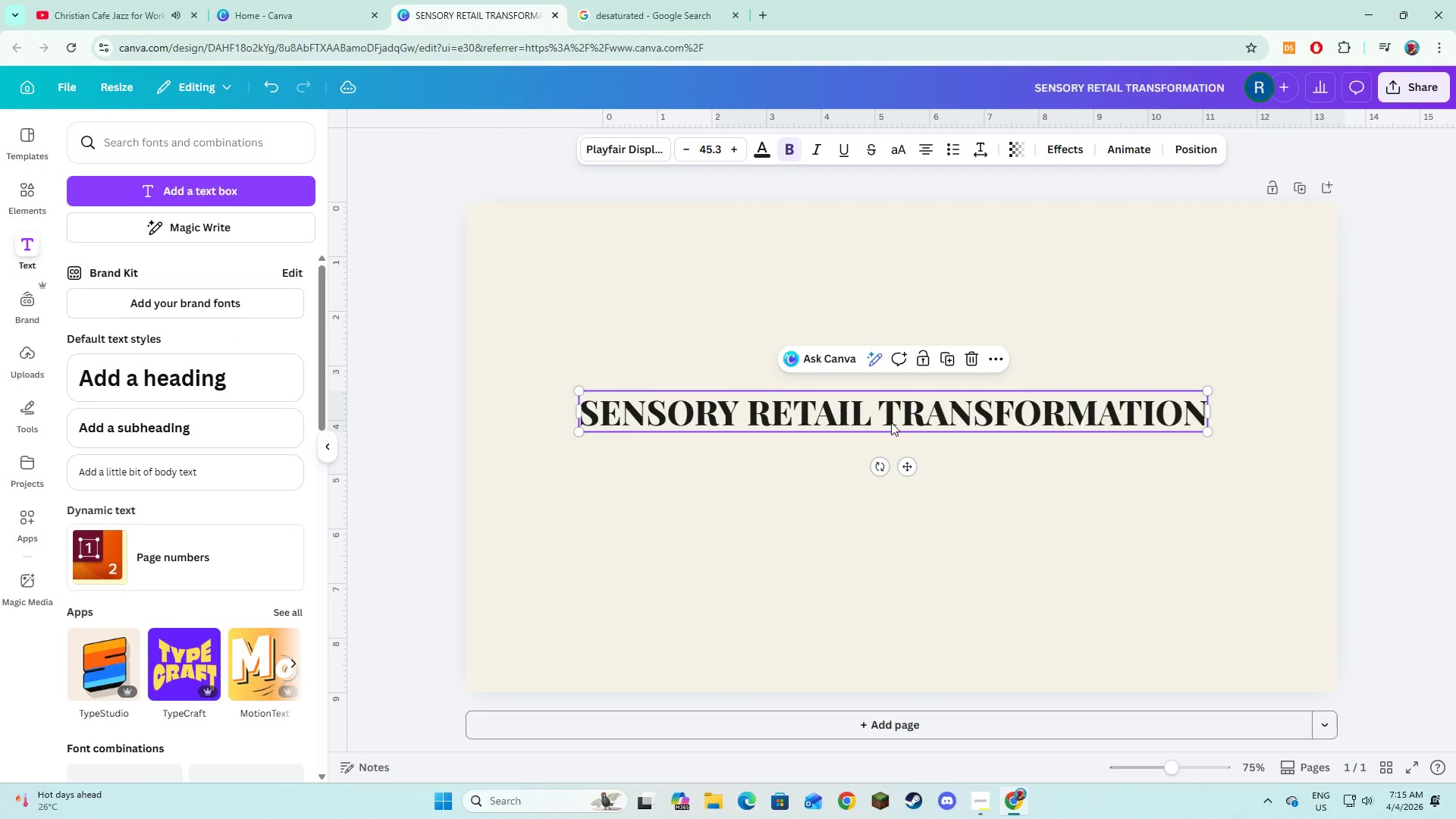 
left_click([891, 422])
 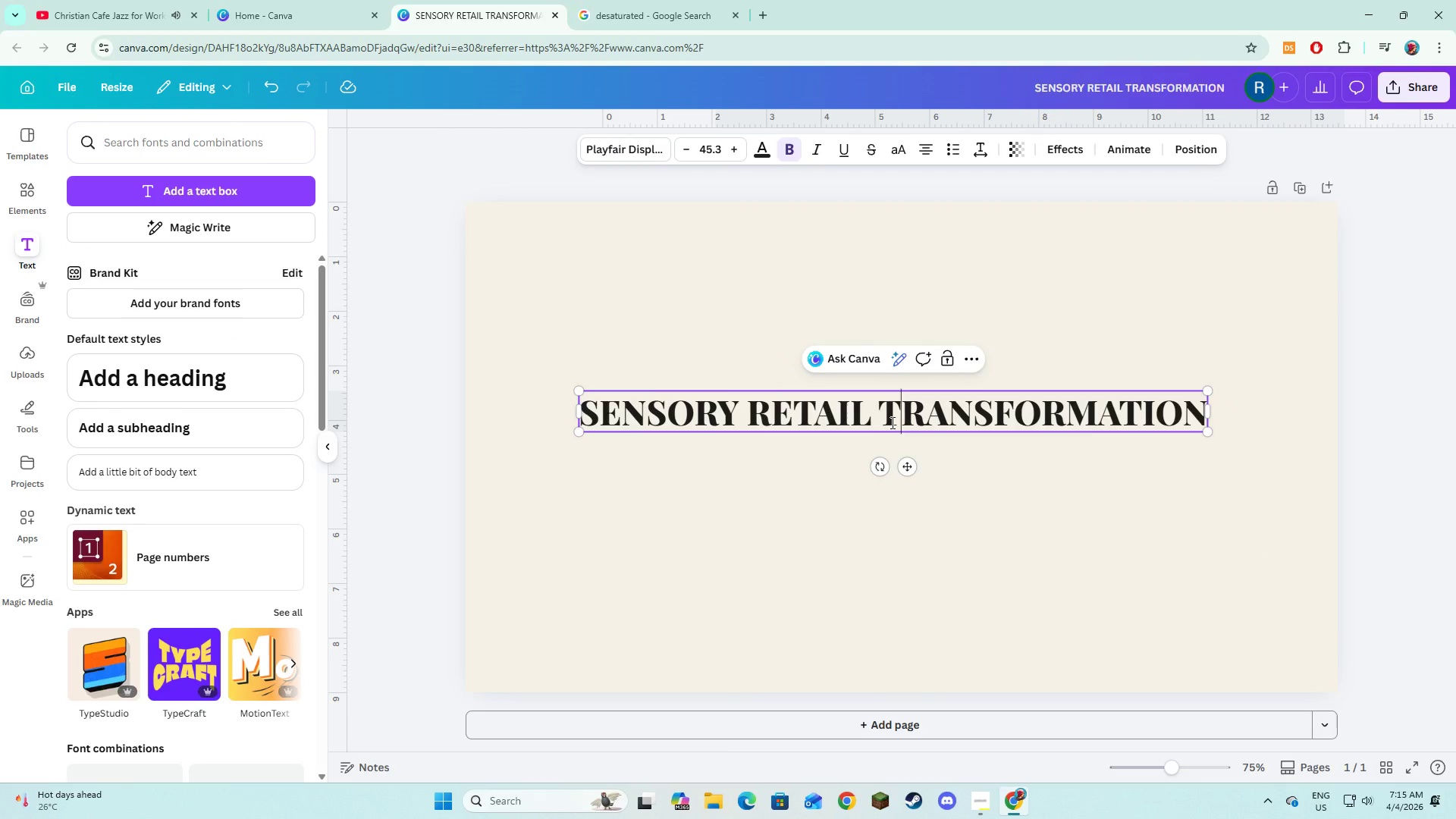 
key(Control+A)
 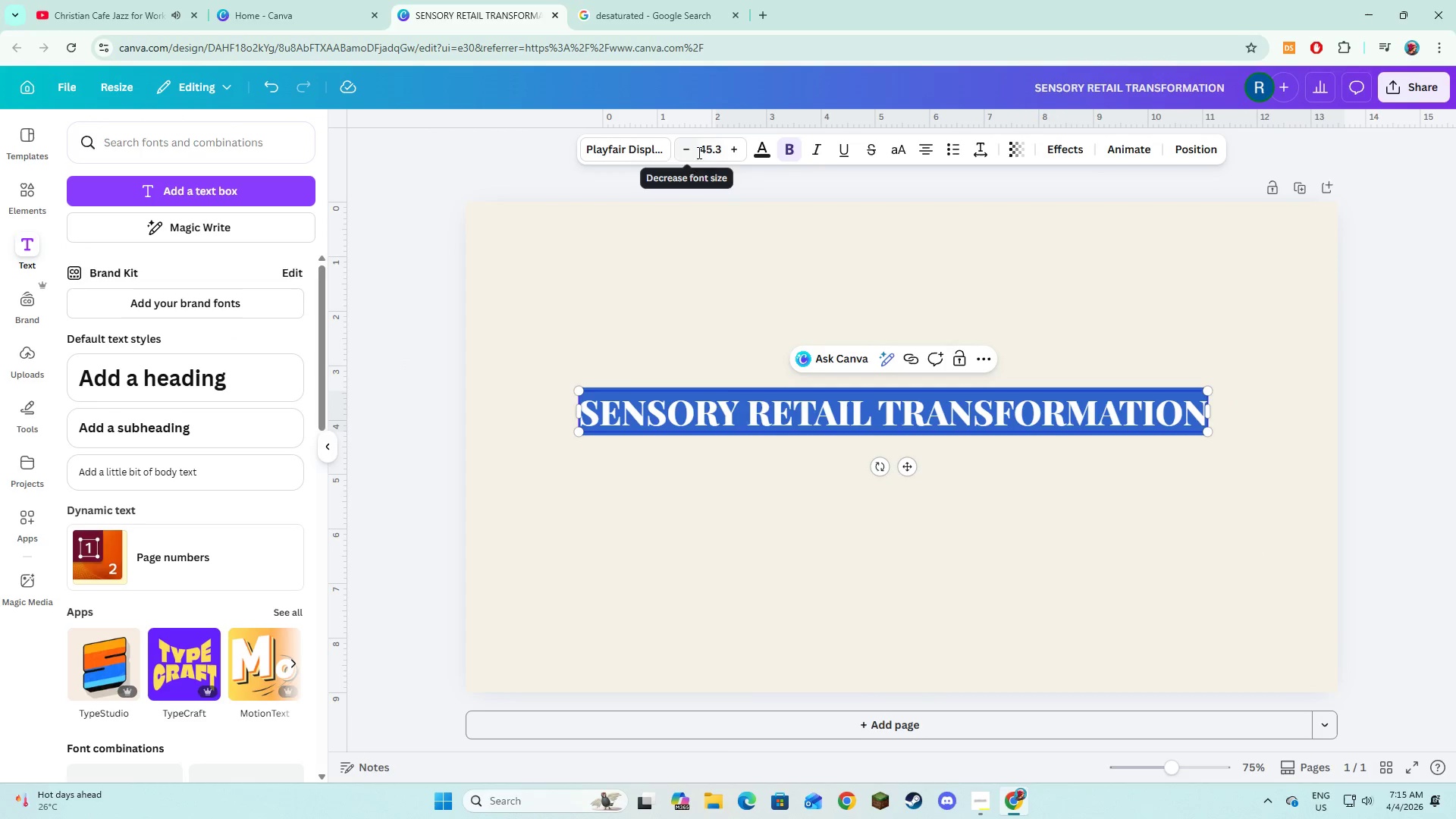 
left_click([710, 152])
 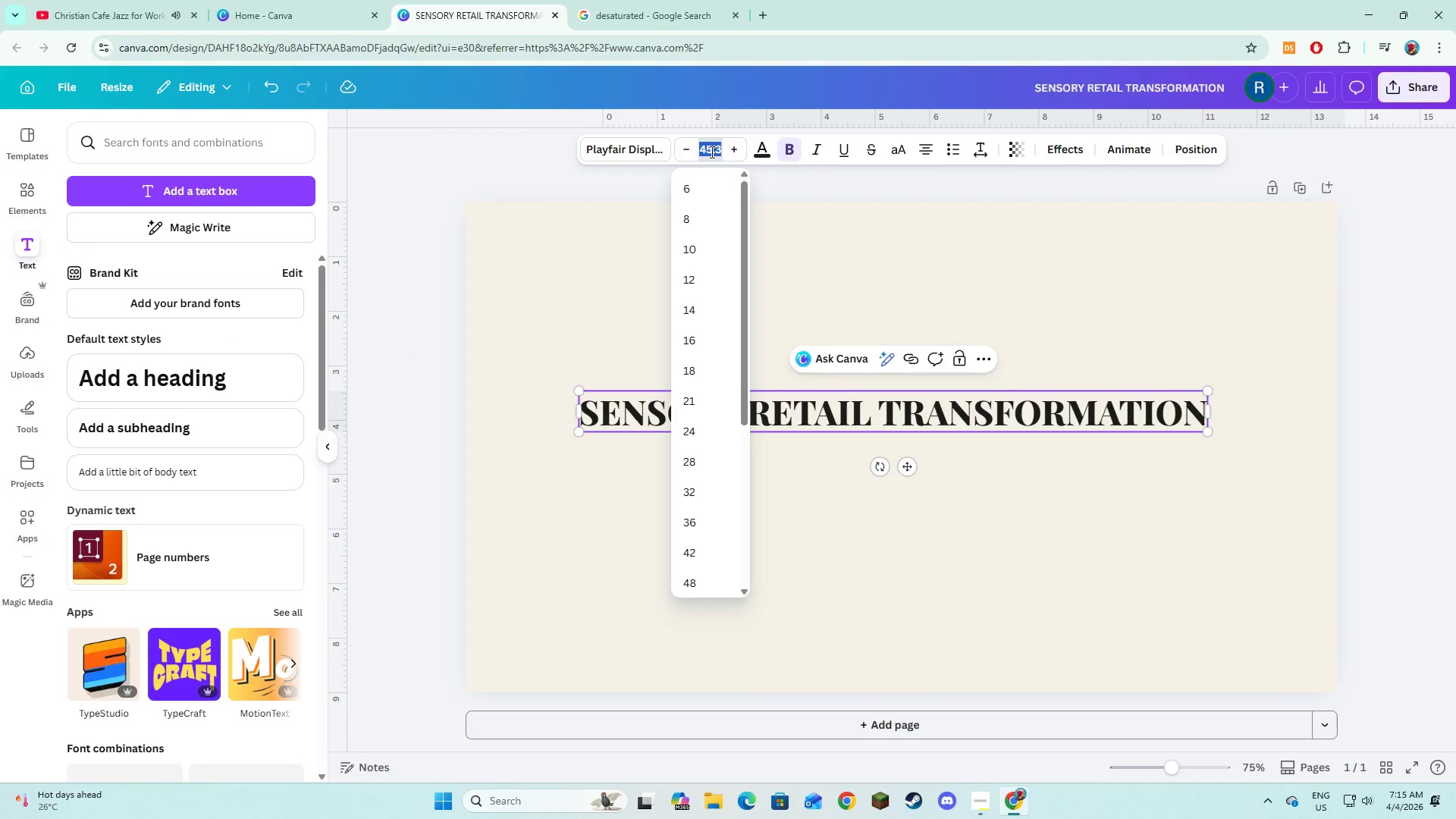 
key(Numpad6)
 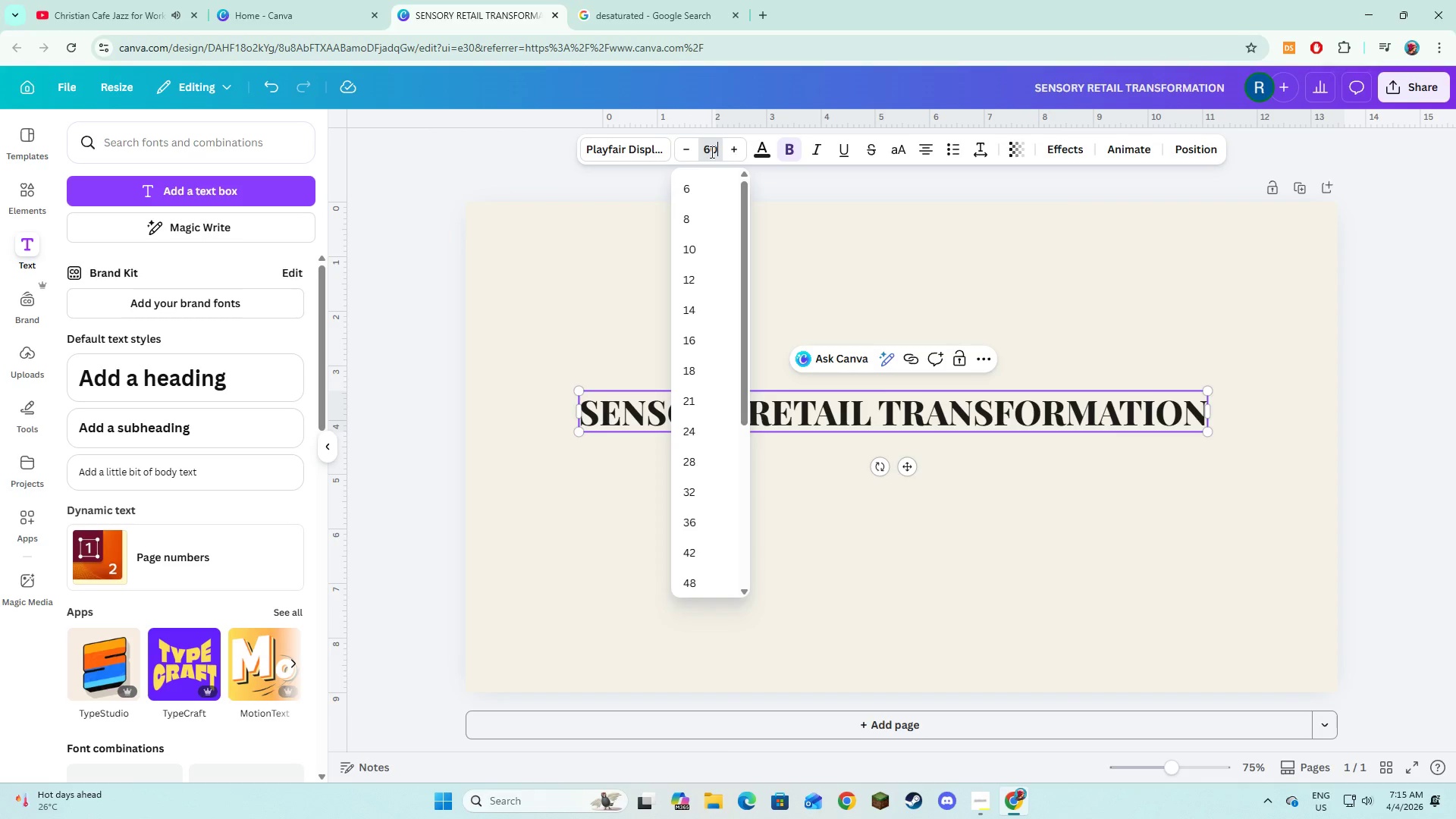 
key(Numpad0)
 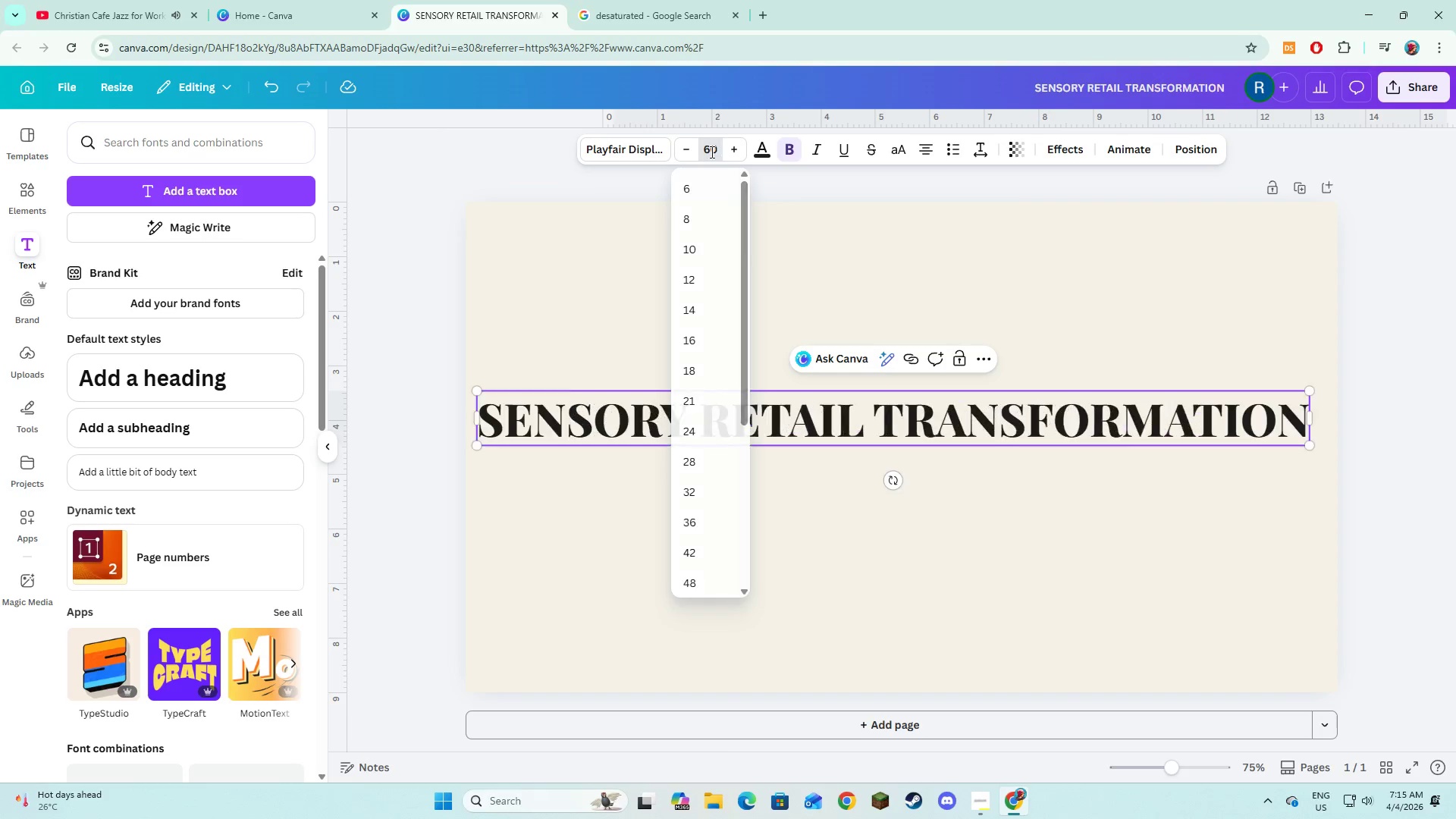 
key(NumpadEnter)
 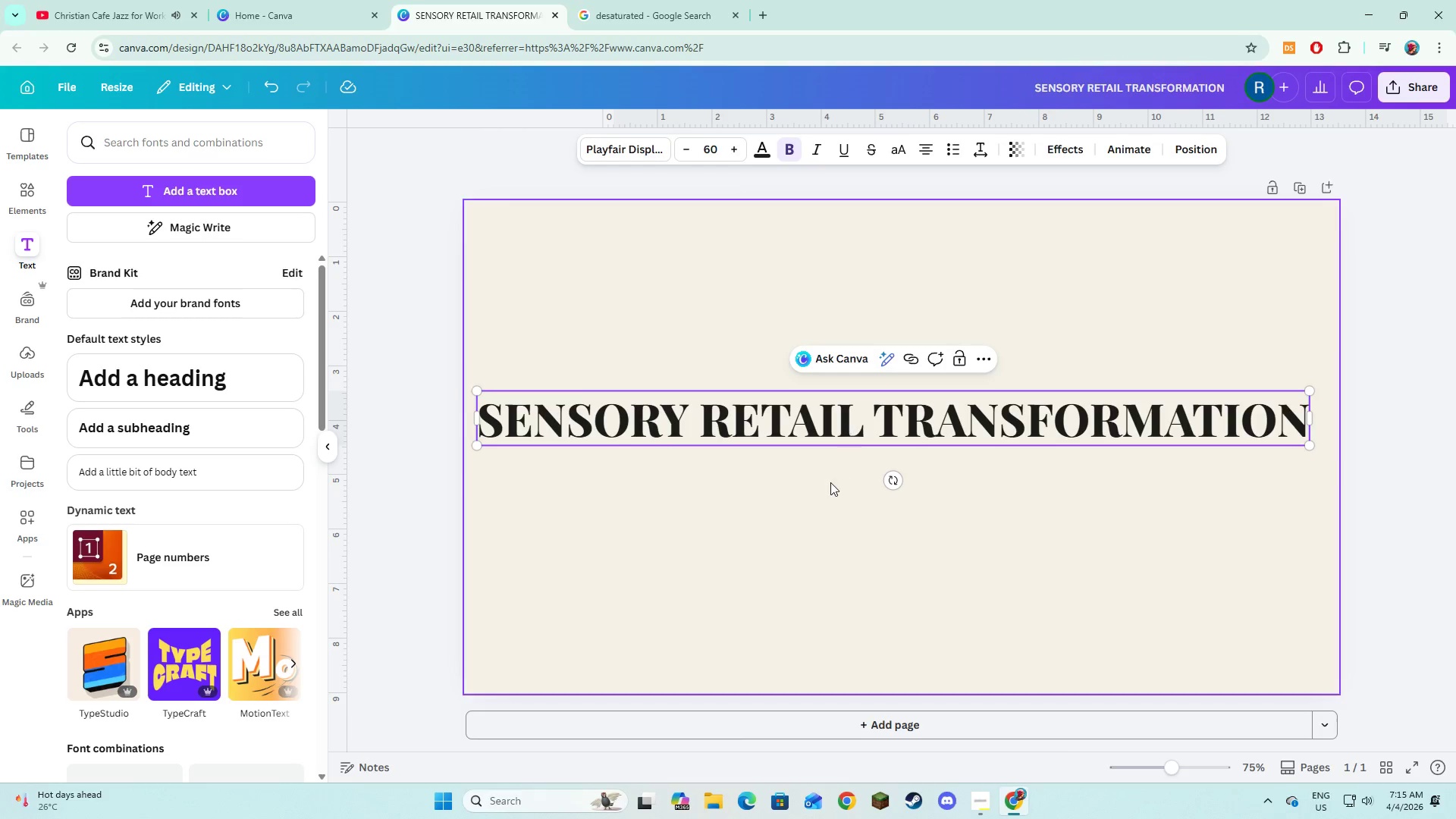 
double_click([819, 435])
 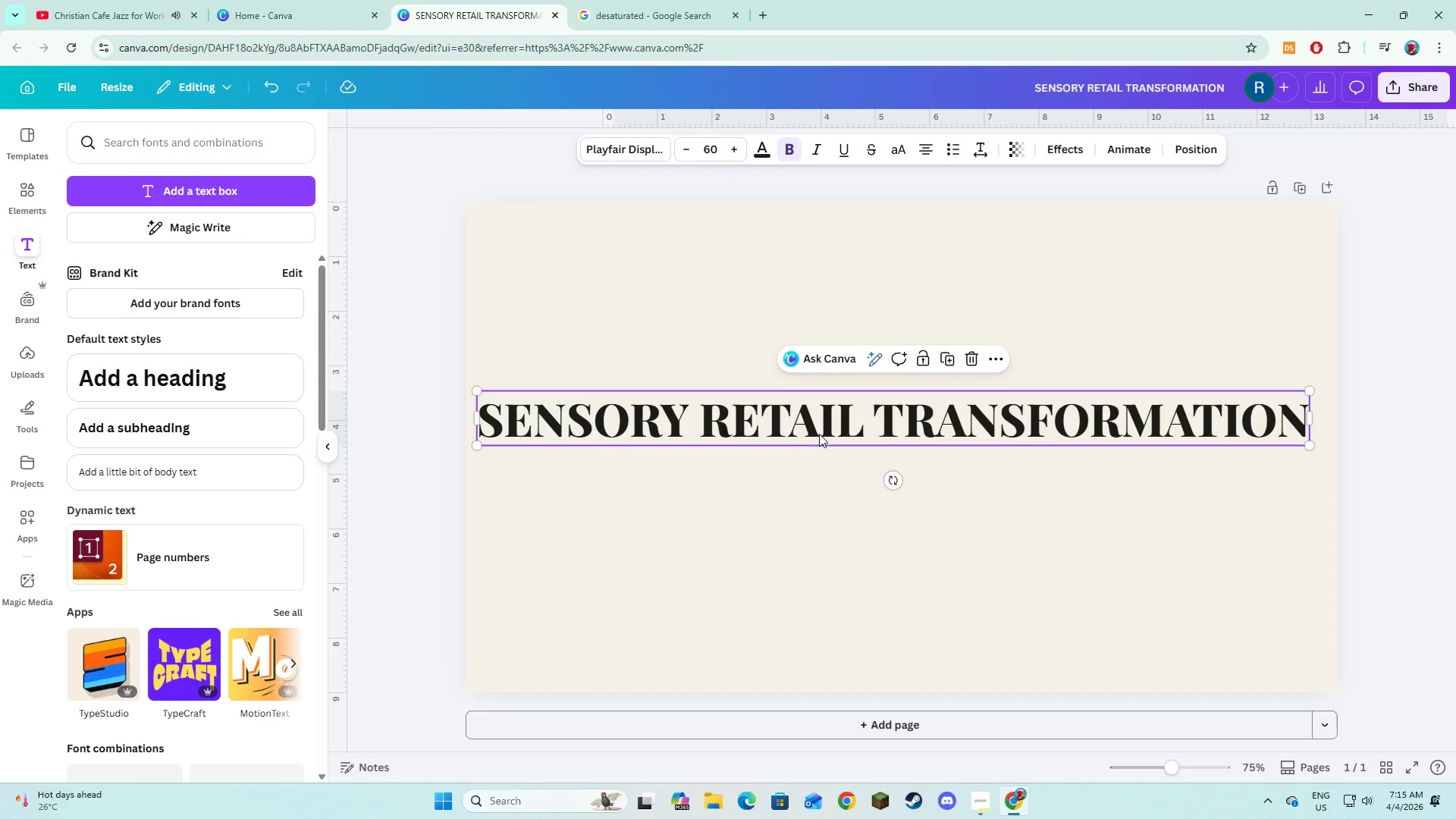 
left_click_drag(start_coordinate=[819, 434], to_coordinate=[828, 436])
 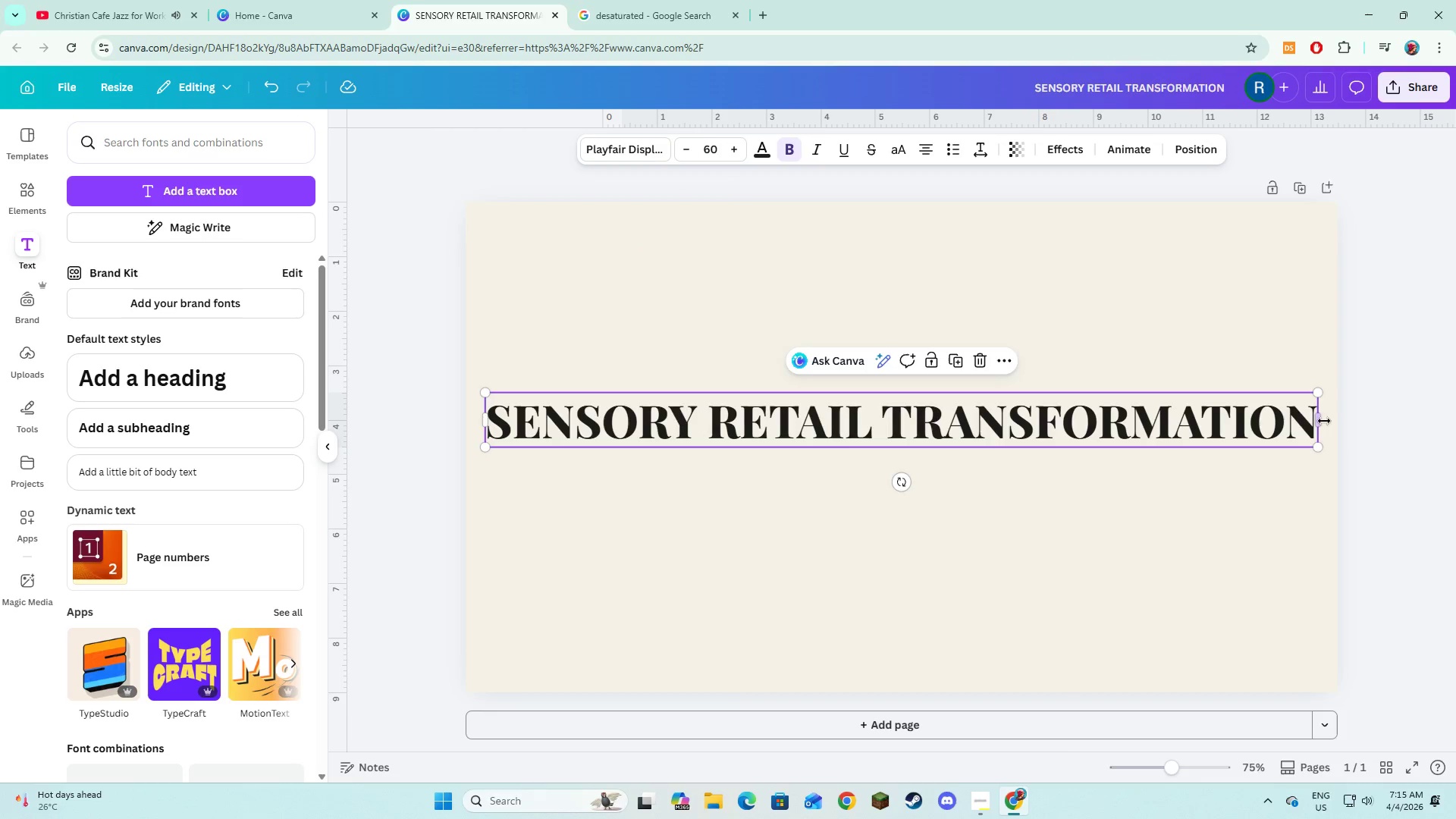 
left_click_drag(start_coordinate=[1319, 421], to_coordinate=[1281, 431])
 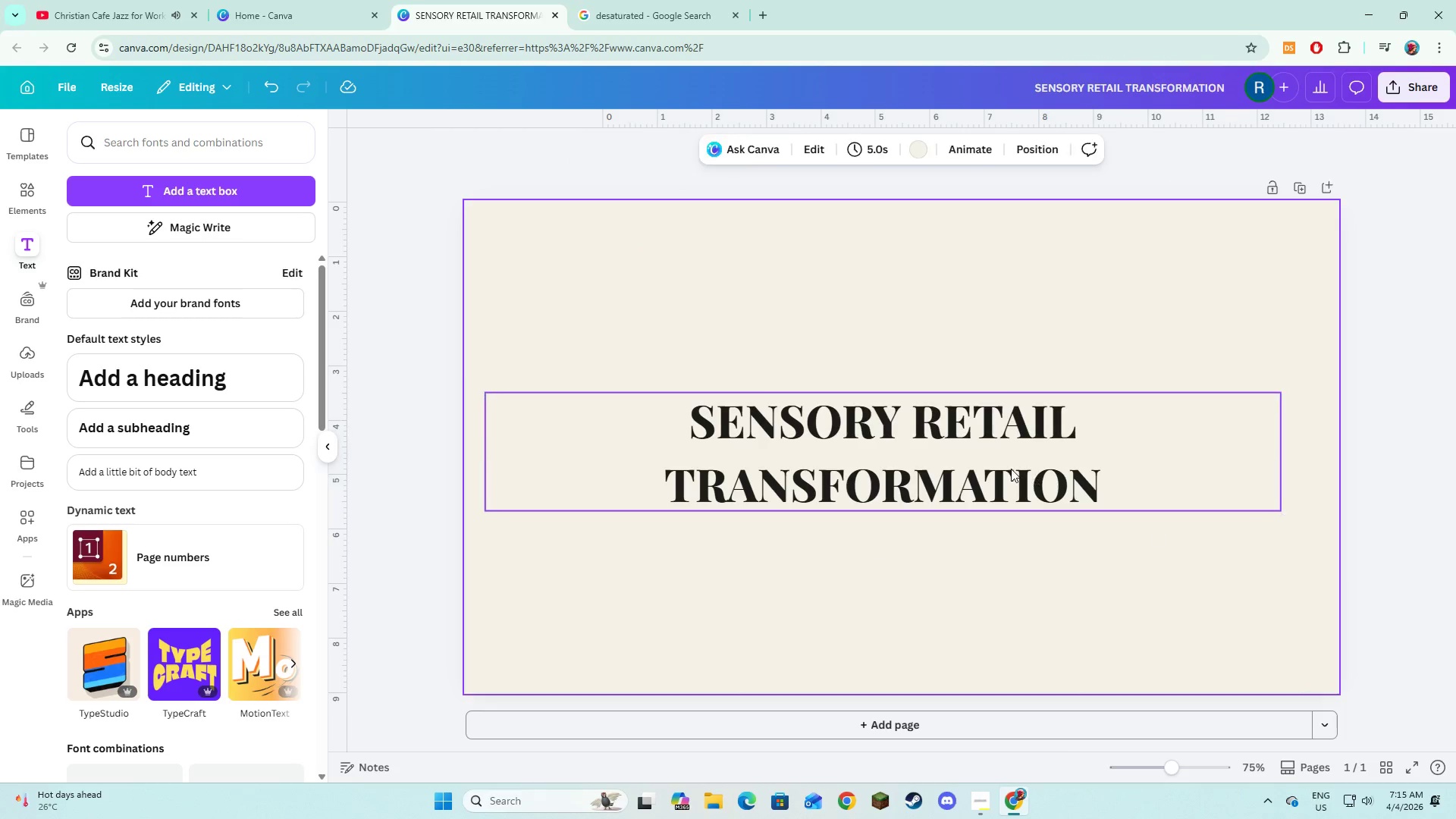 
double_click([1011, 469])
 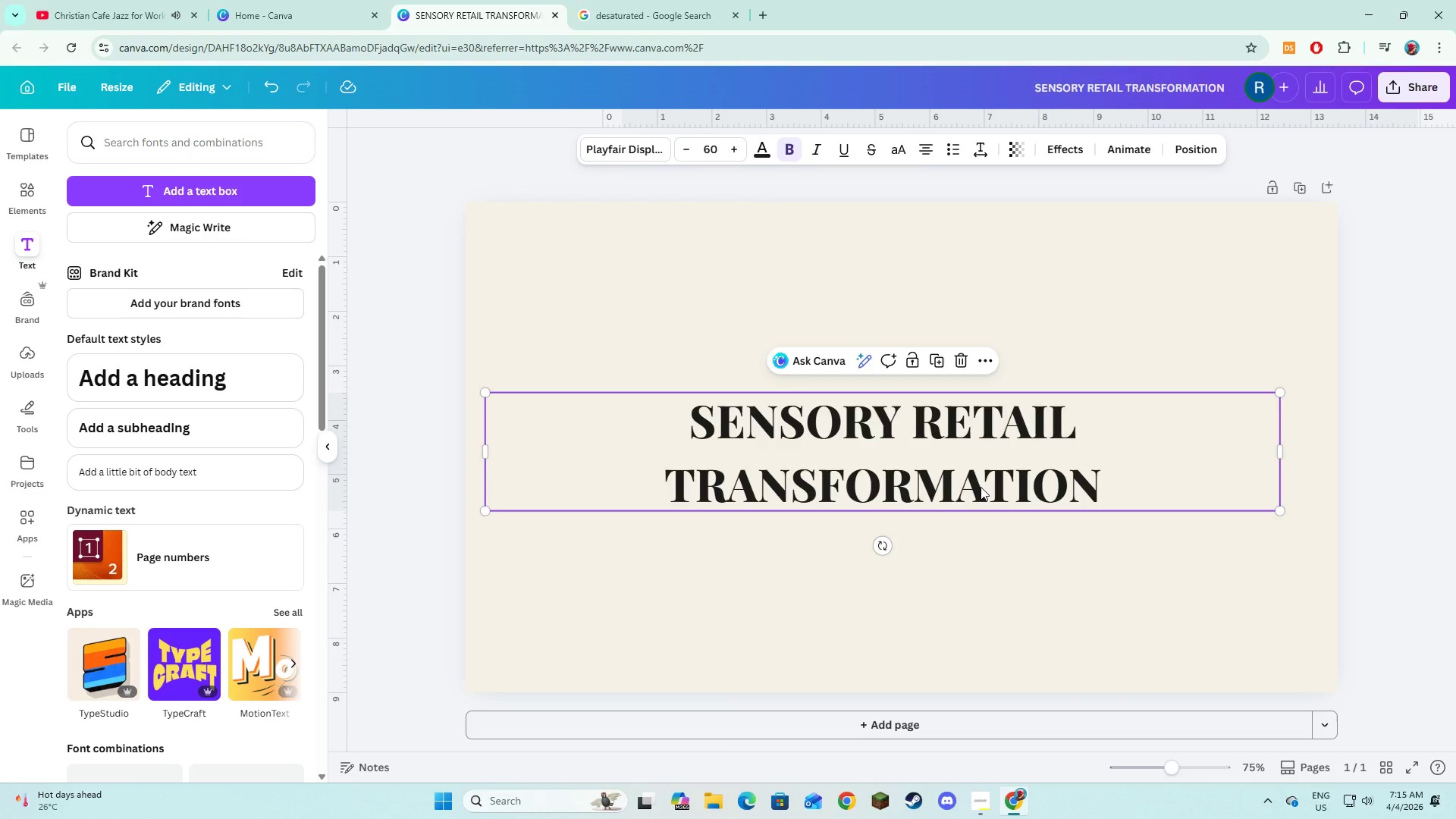 
left_click_drag(start_coordinate=[981, 485], to_coordinate=[1001, 427])
 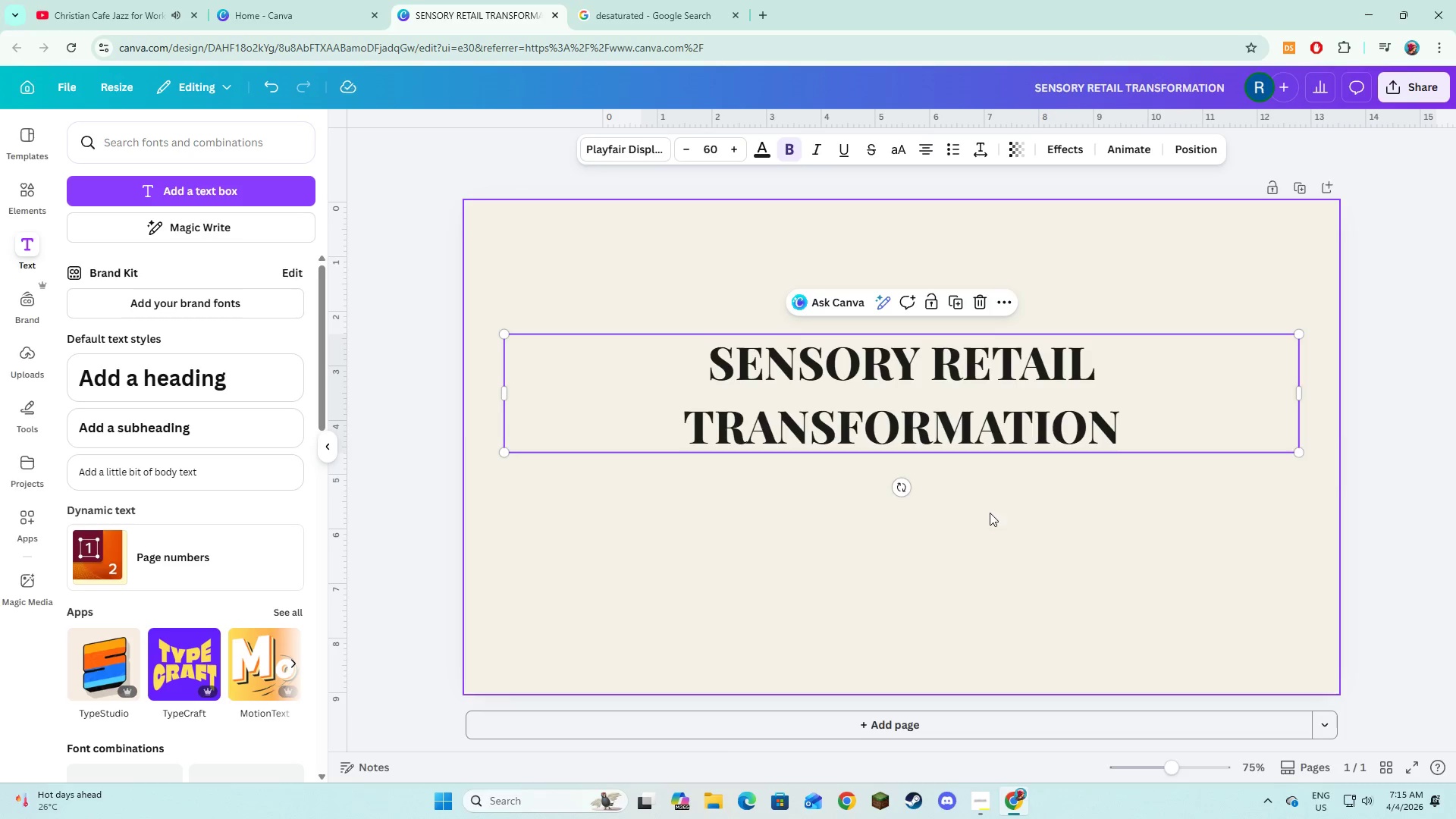 
left_click([990, 513])
 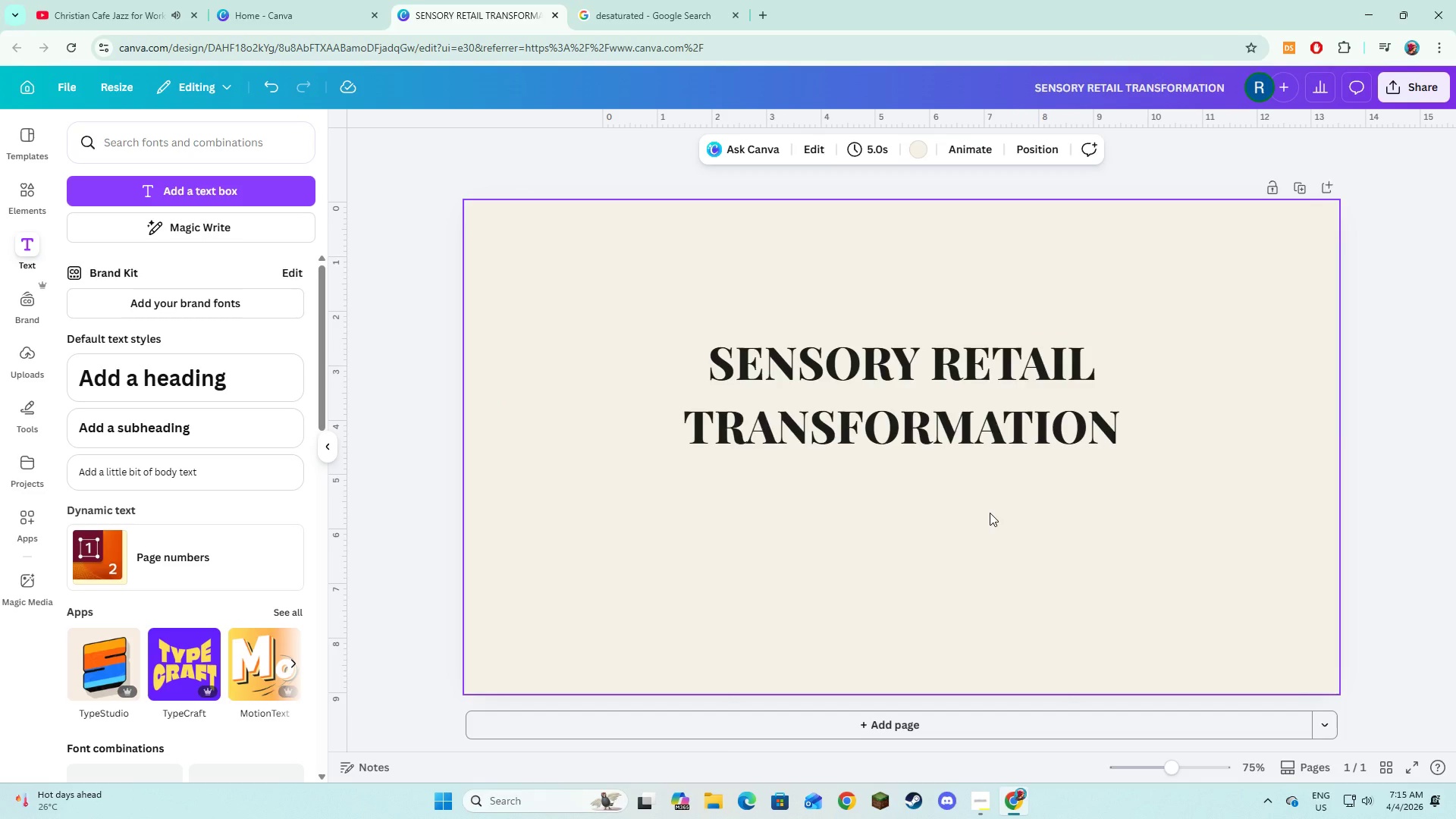 
left_click([773, 346])
 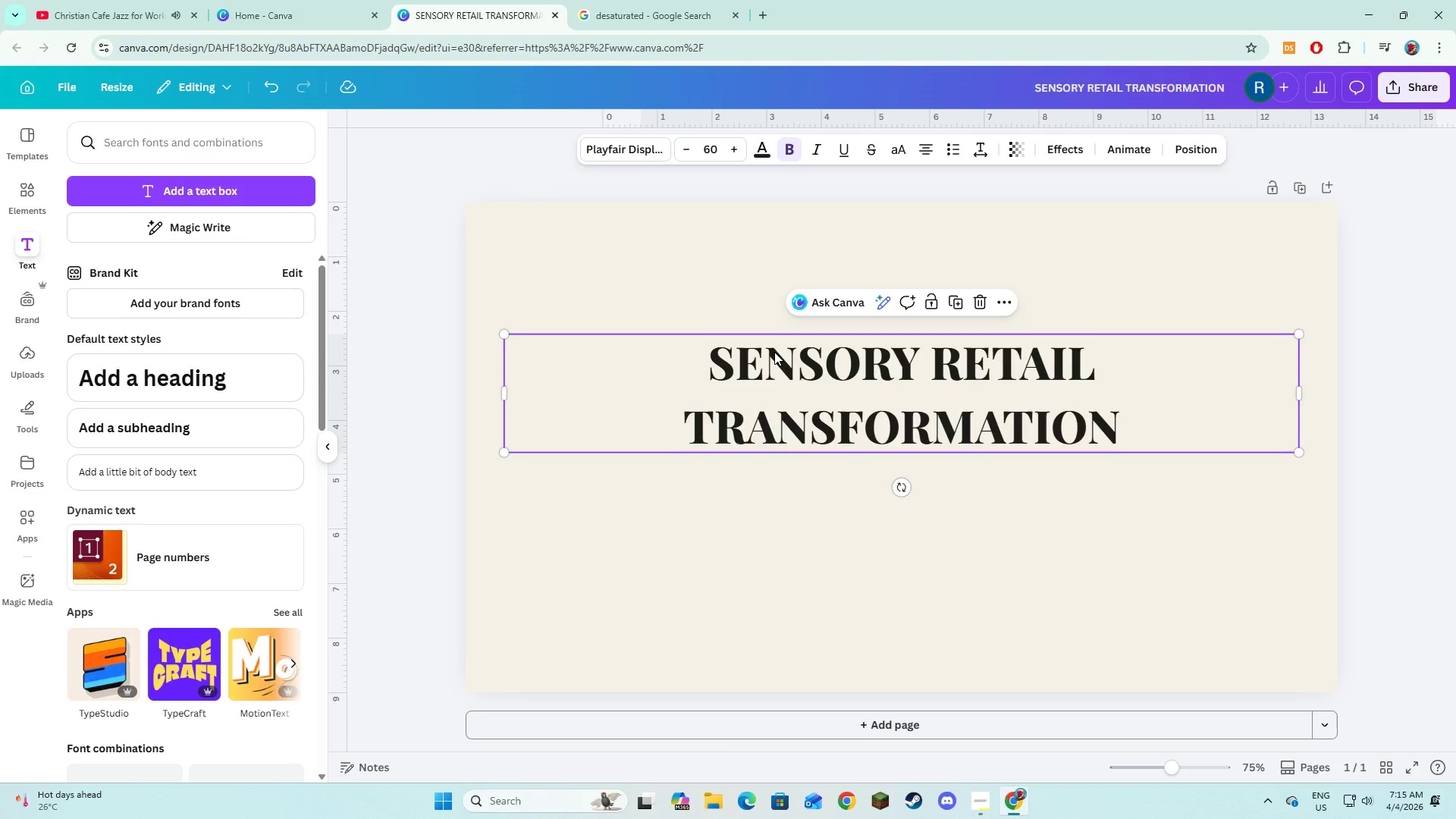 
wait(7.14)
 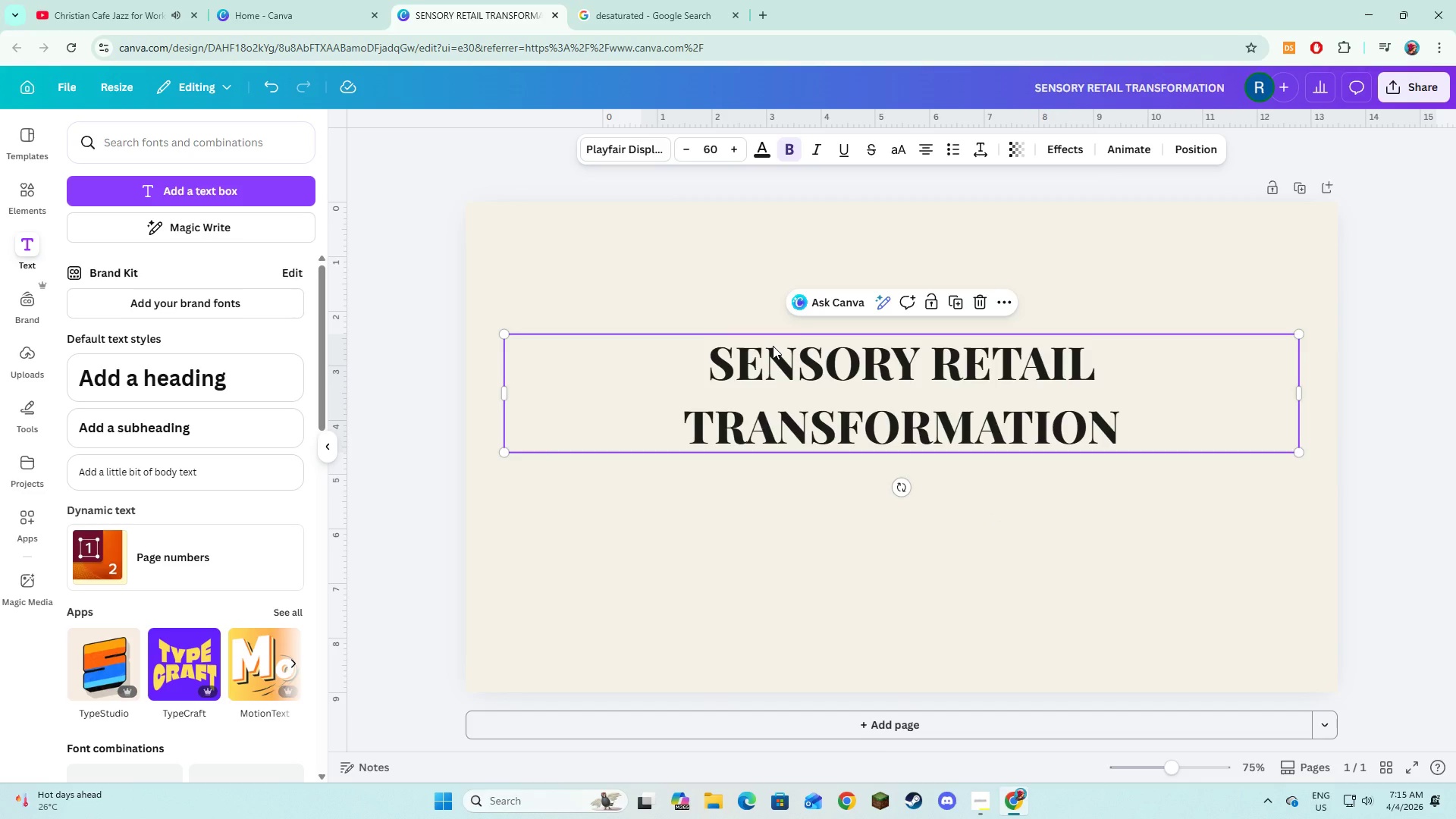 
left_click([766, 498])
 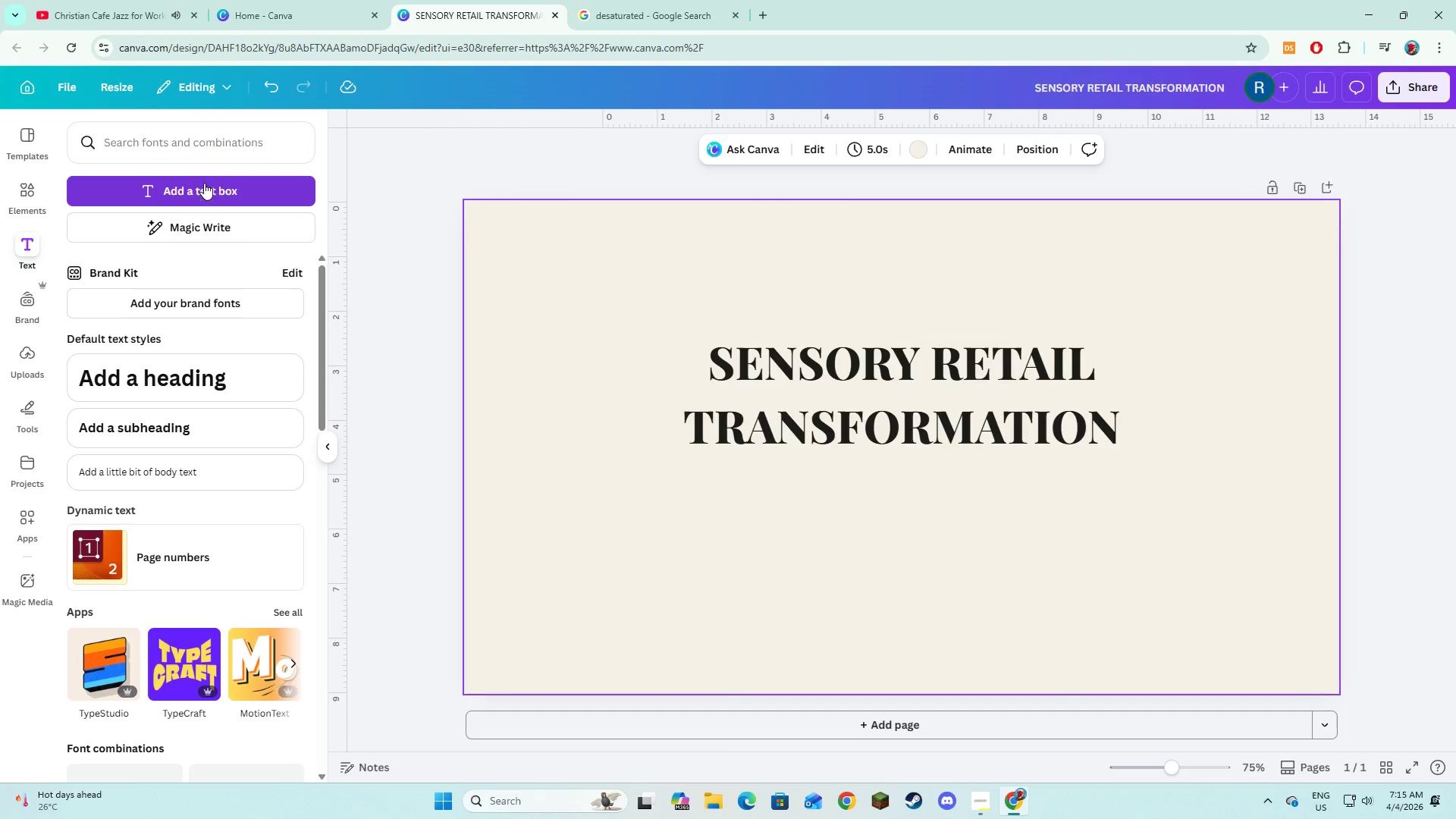 
left_click([204, 190])
 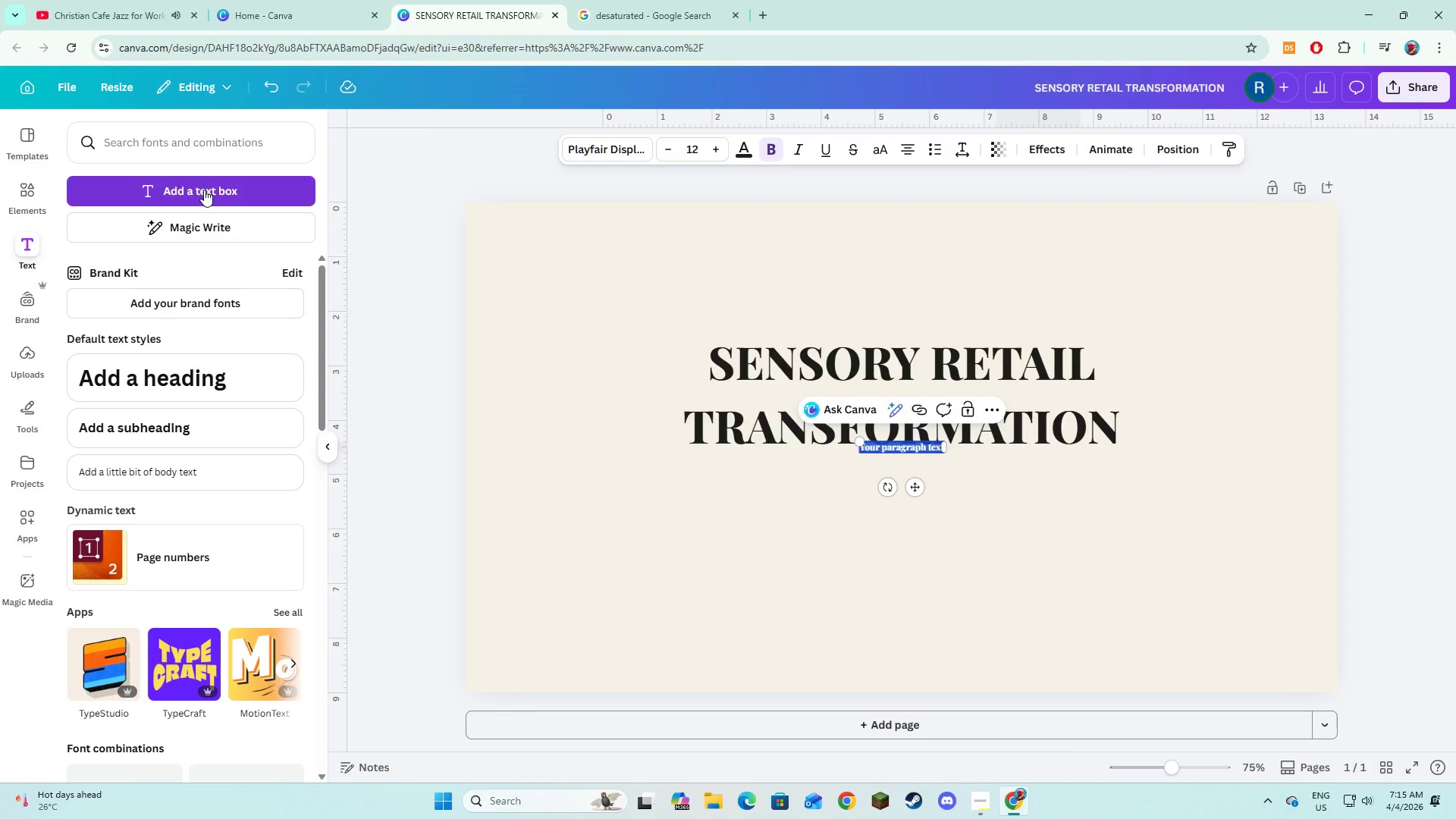 
type(a sO)
key(Backspace)
key(Backspace)
key(Backspace)
key(Backspace)
key(Backspace)
type(A s)
key(Backspace)
type(Store  )
key(Backspace)
type(Experience Audit)
 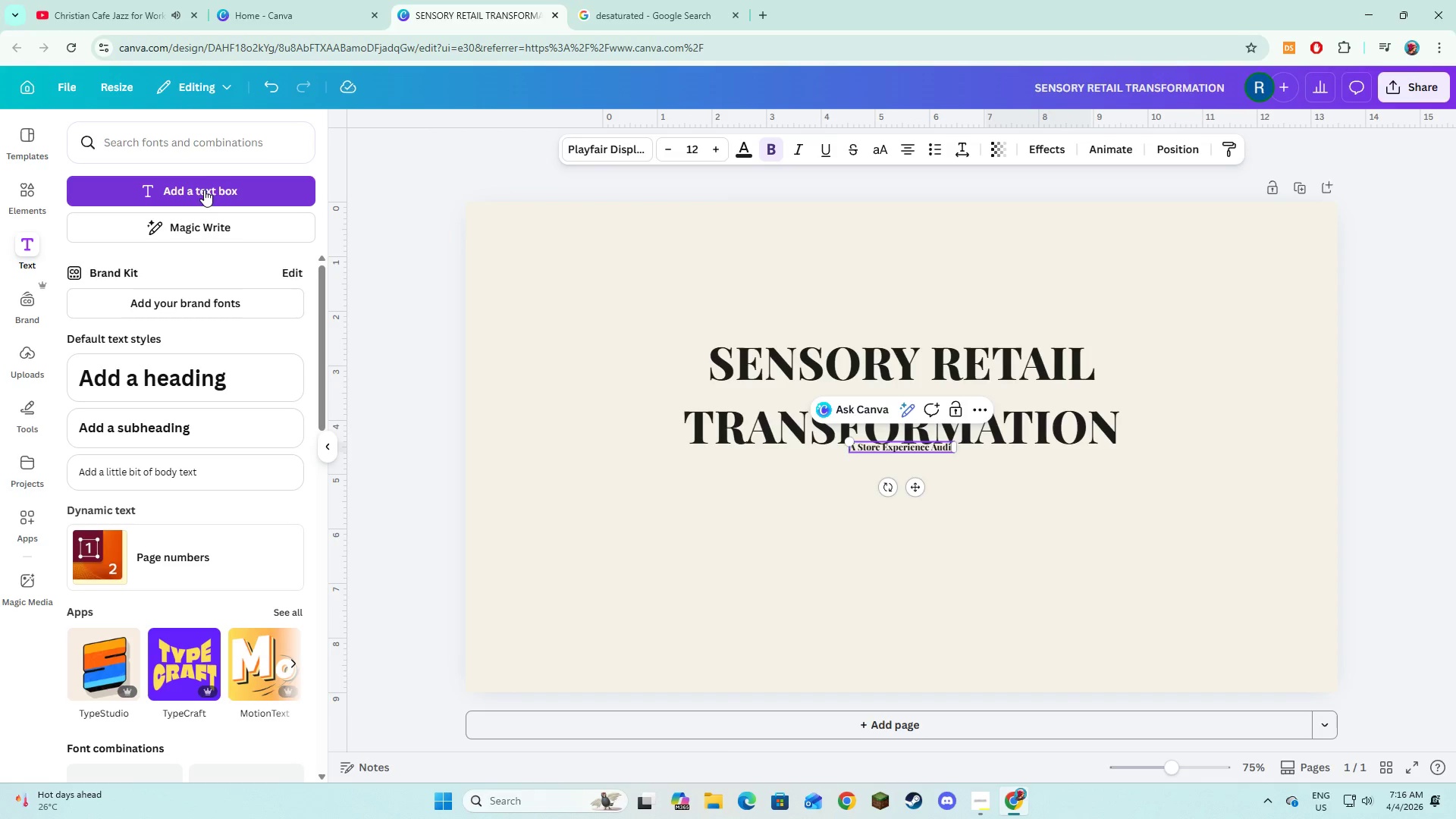 
key(Control+A)
 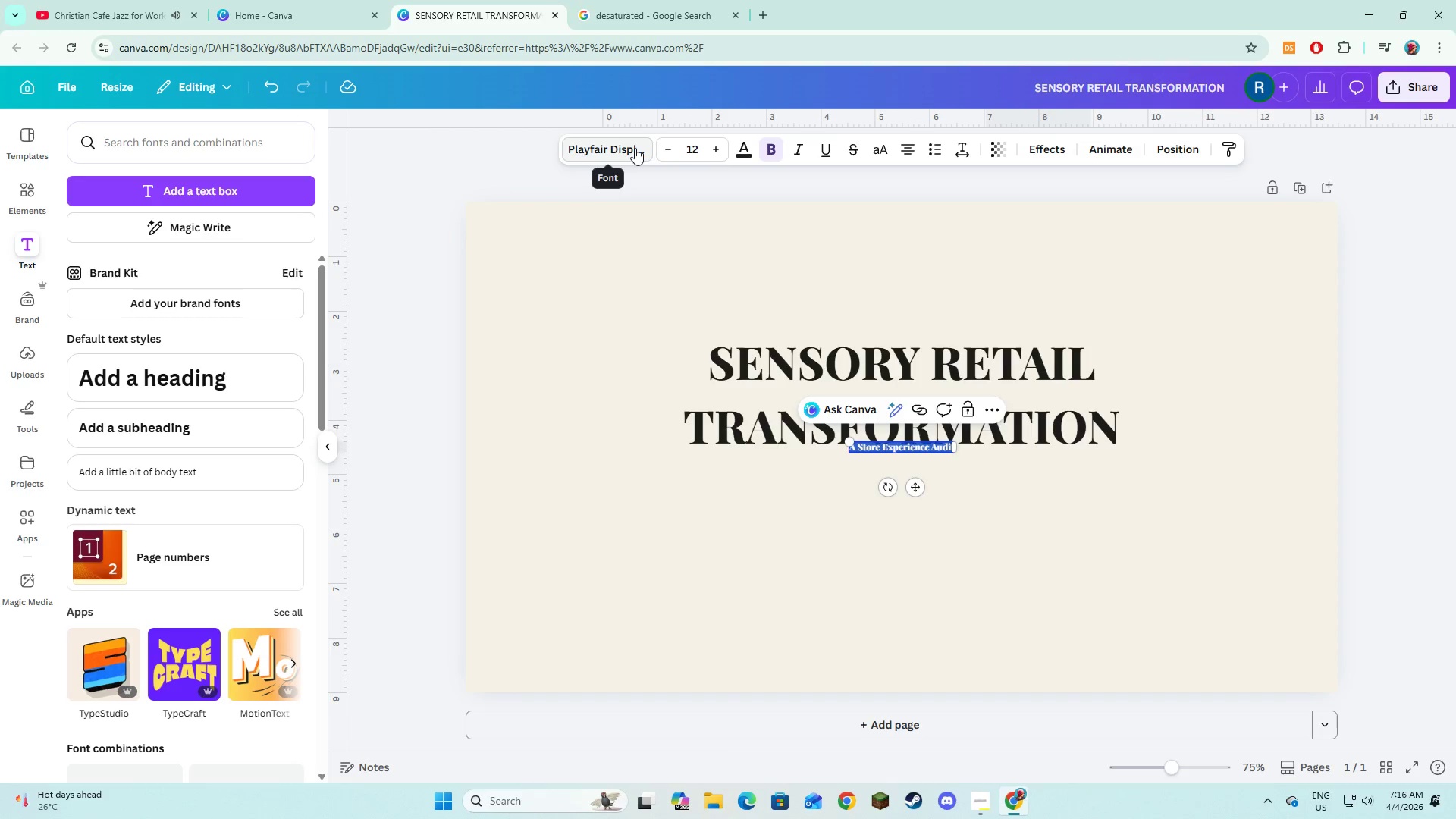 
left_click([635, 148])
 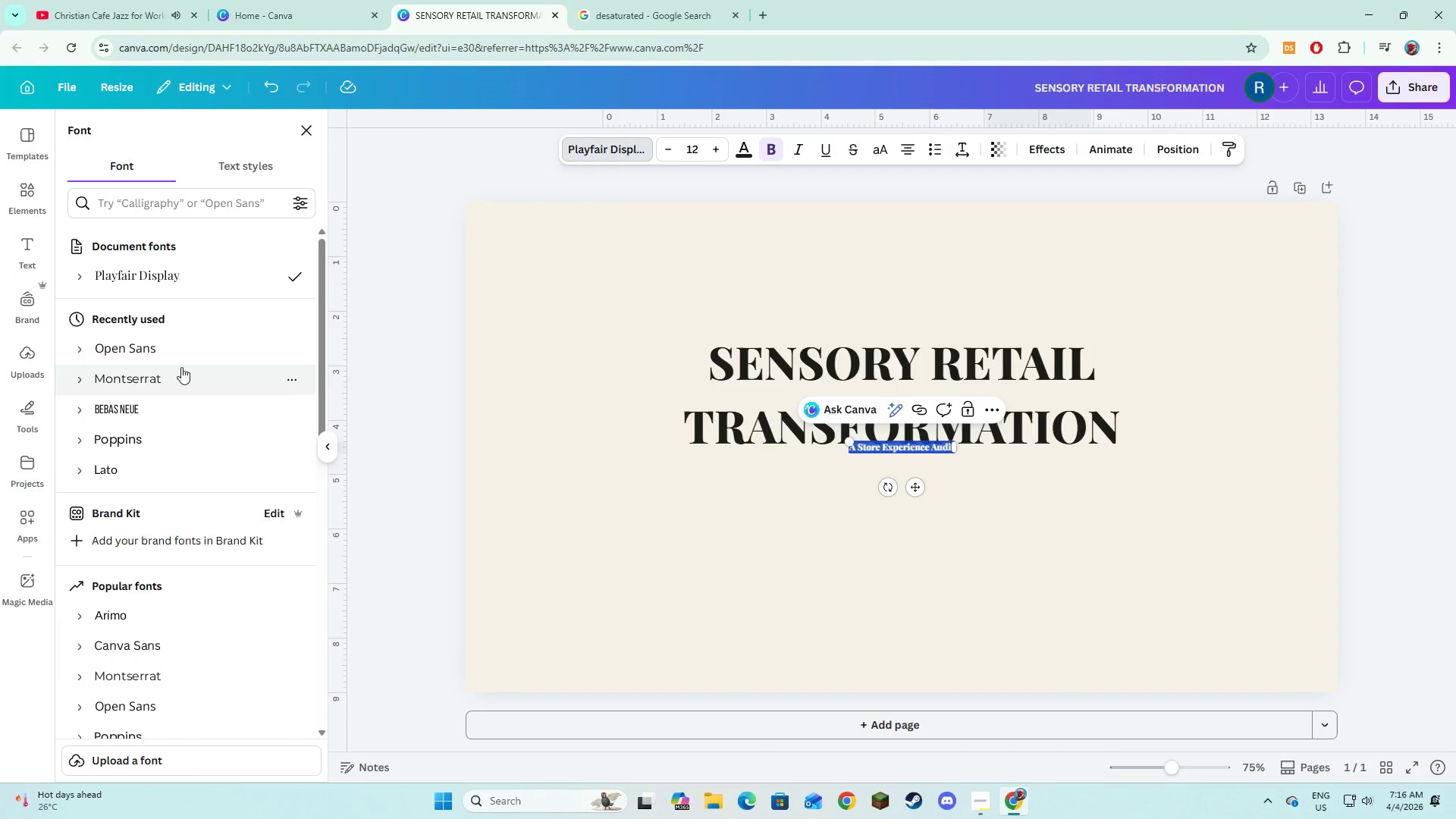 
scroll: coordinate [179, 427], scroll_direction: down, amount: 5.0
 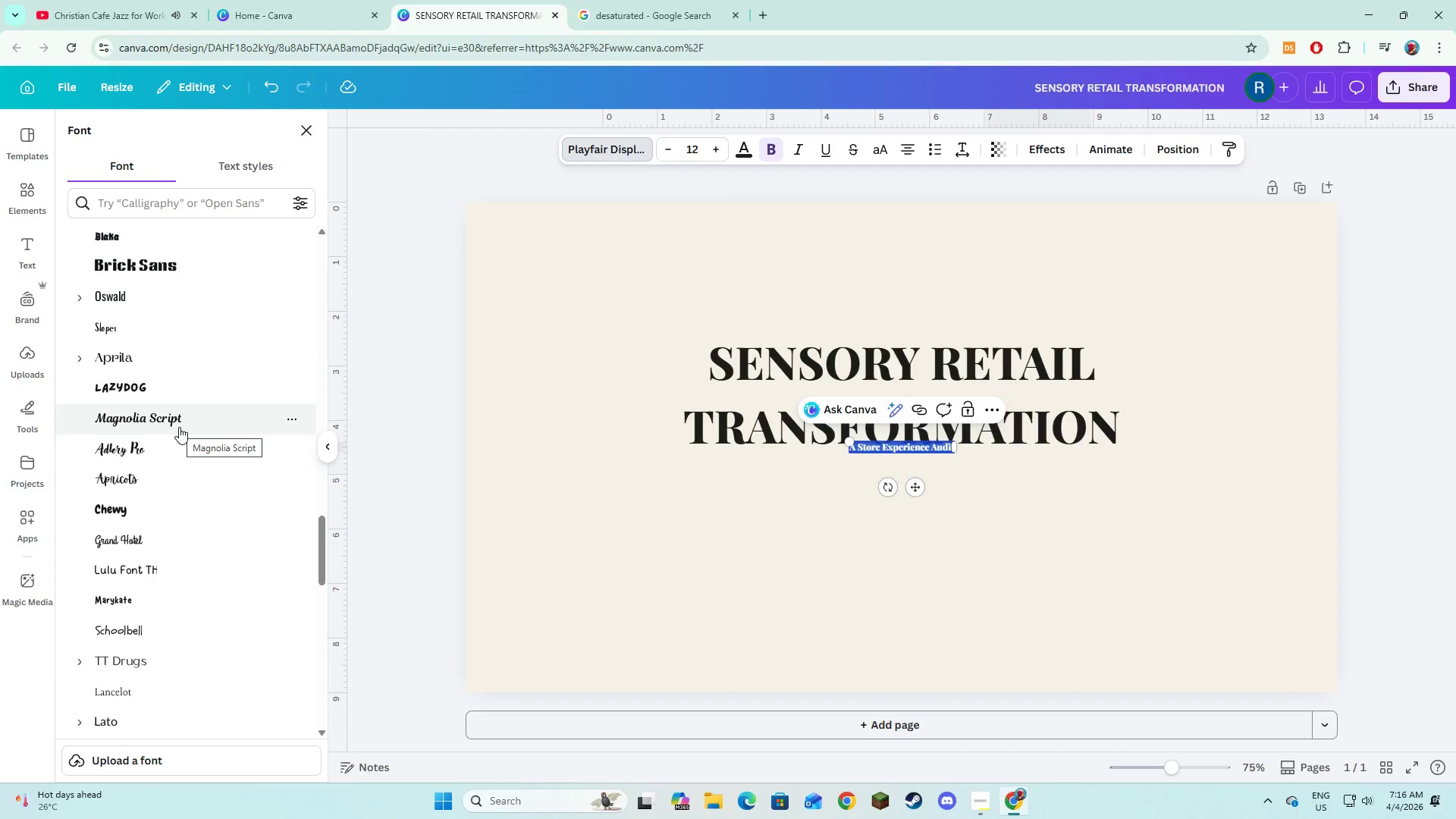 
scroll: coordinate [179, 427], scroll_direction: up, amount: 14.0
 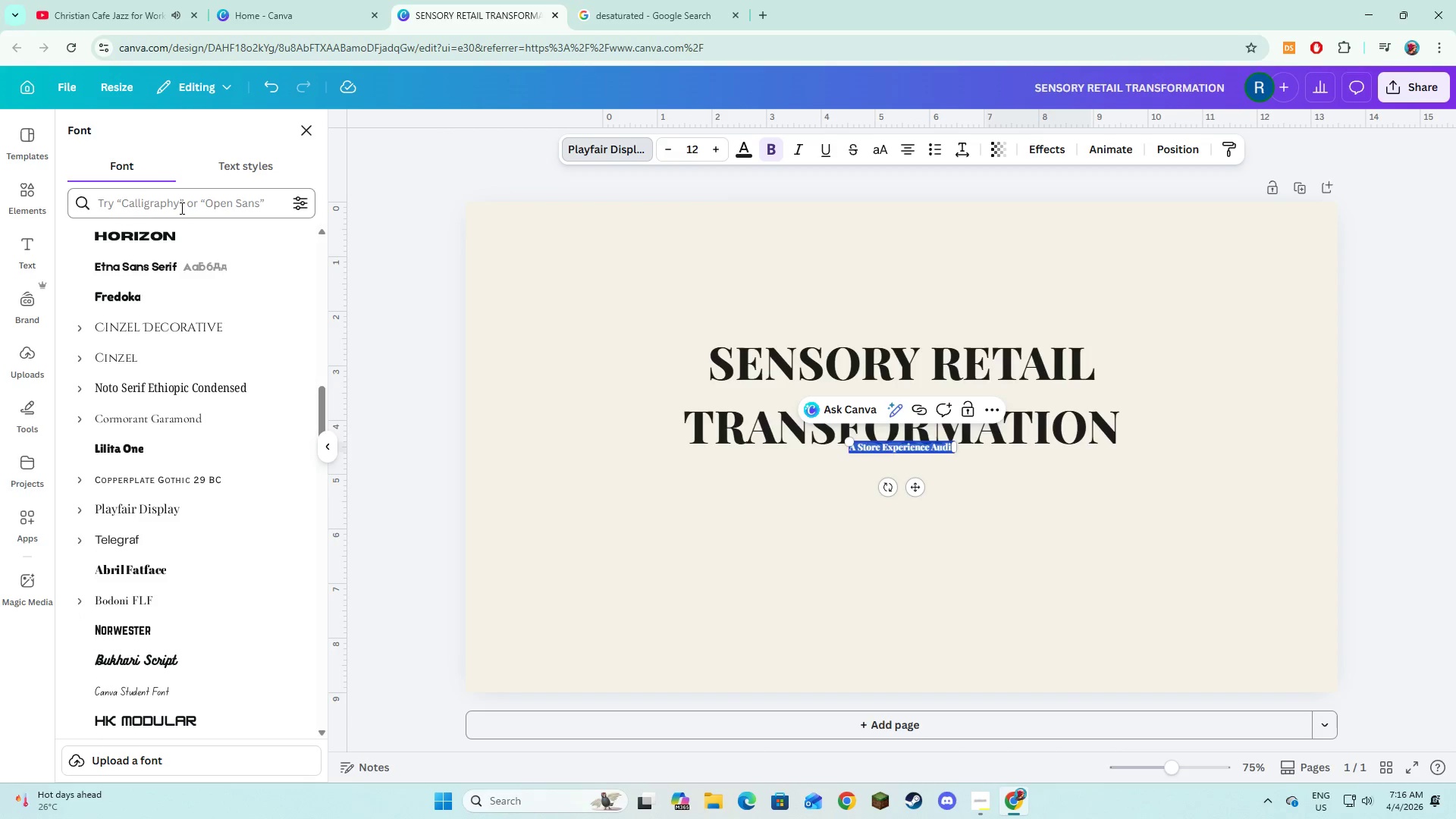 
left_click([180, 208])
 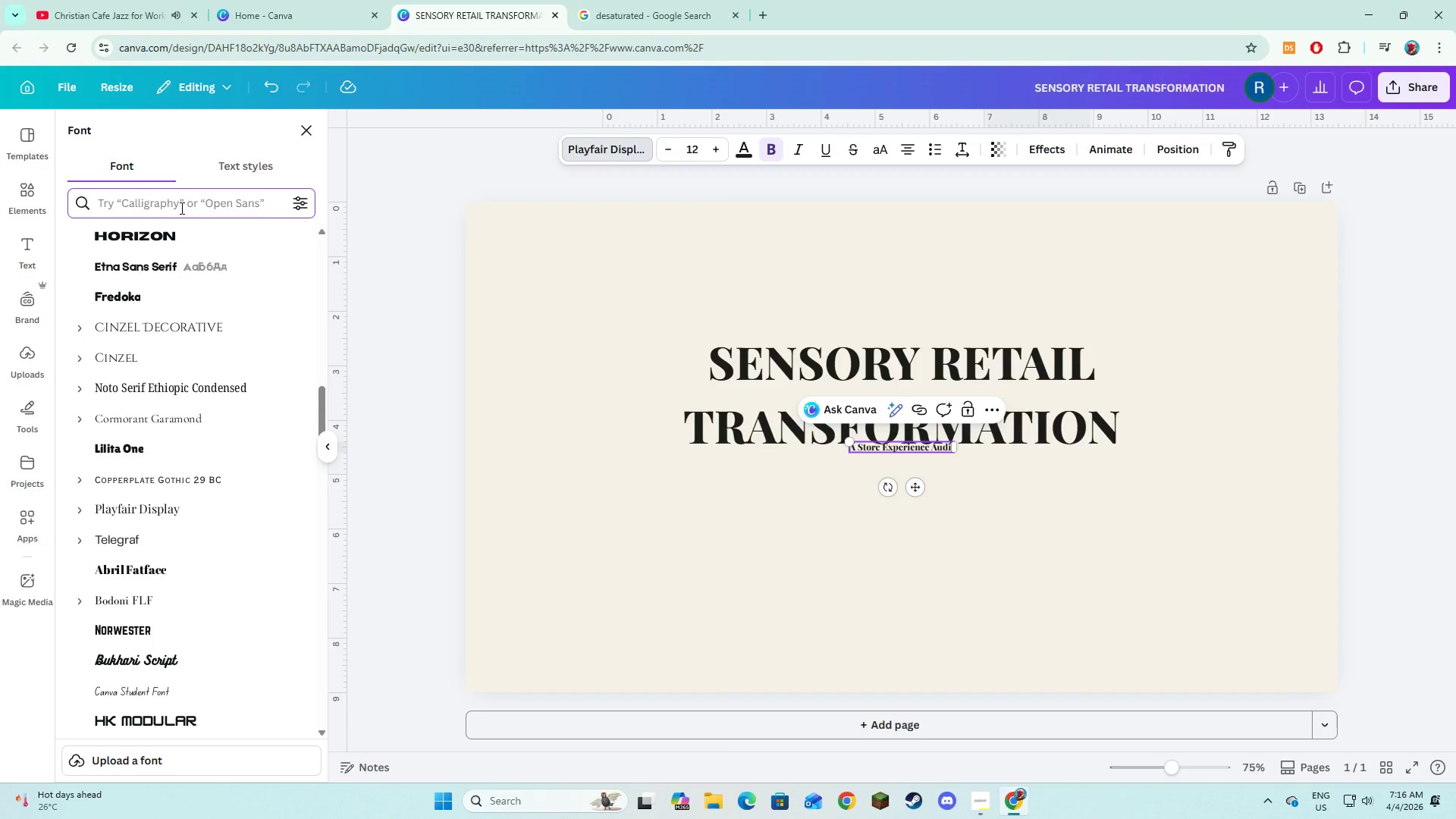 
type(inter)
 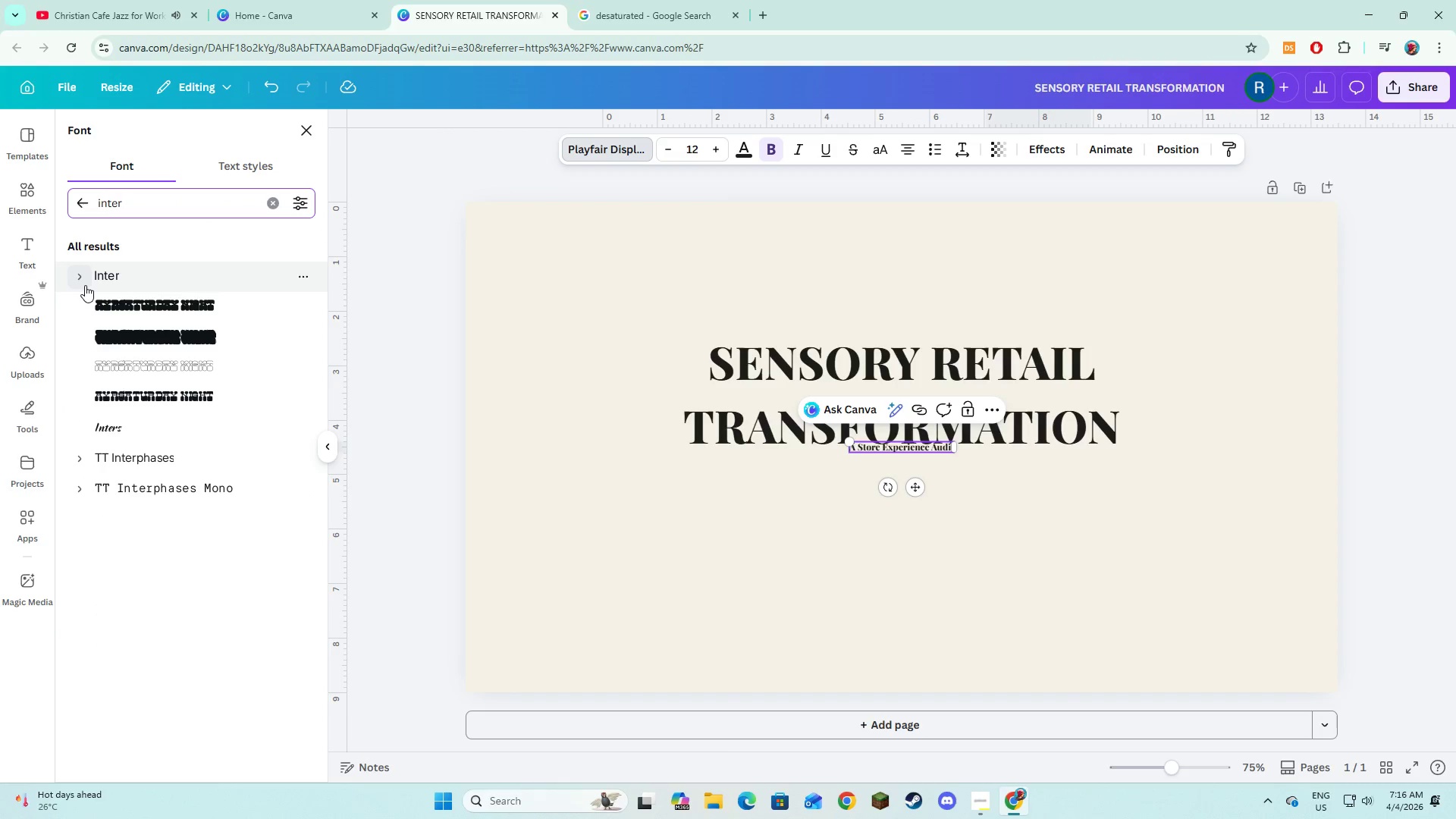 
left_click([85, 285])
 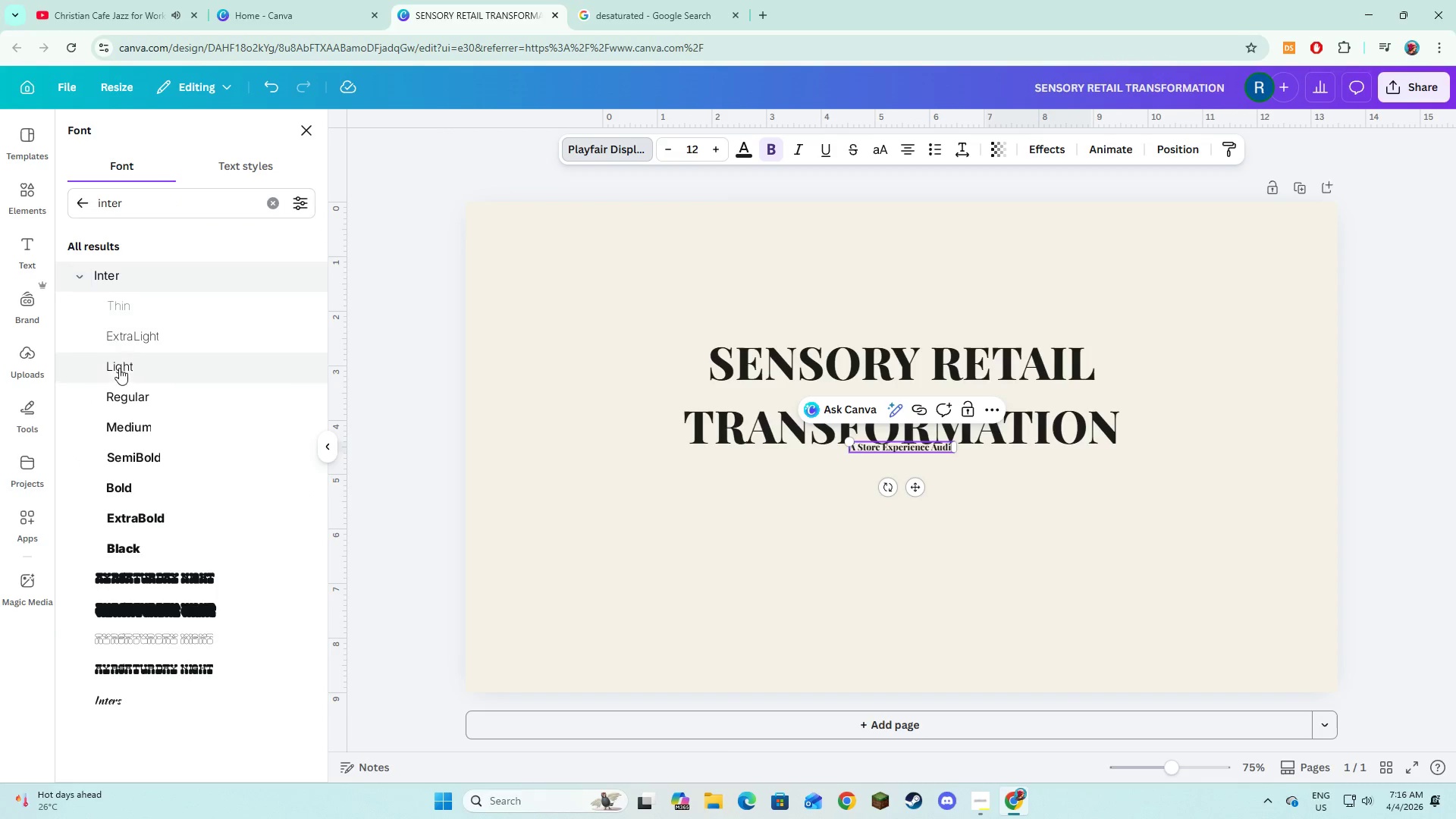 
left_click([119, 368])
 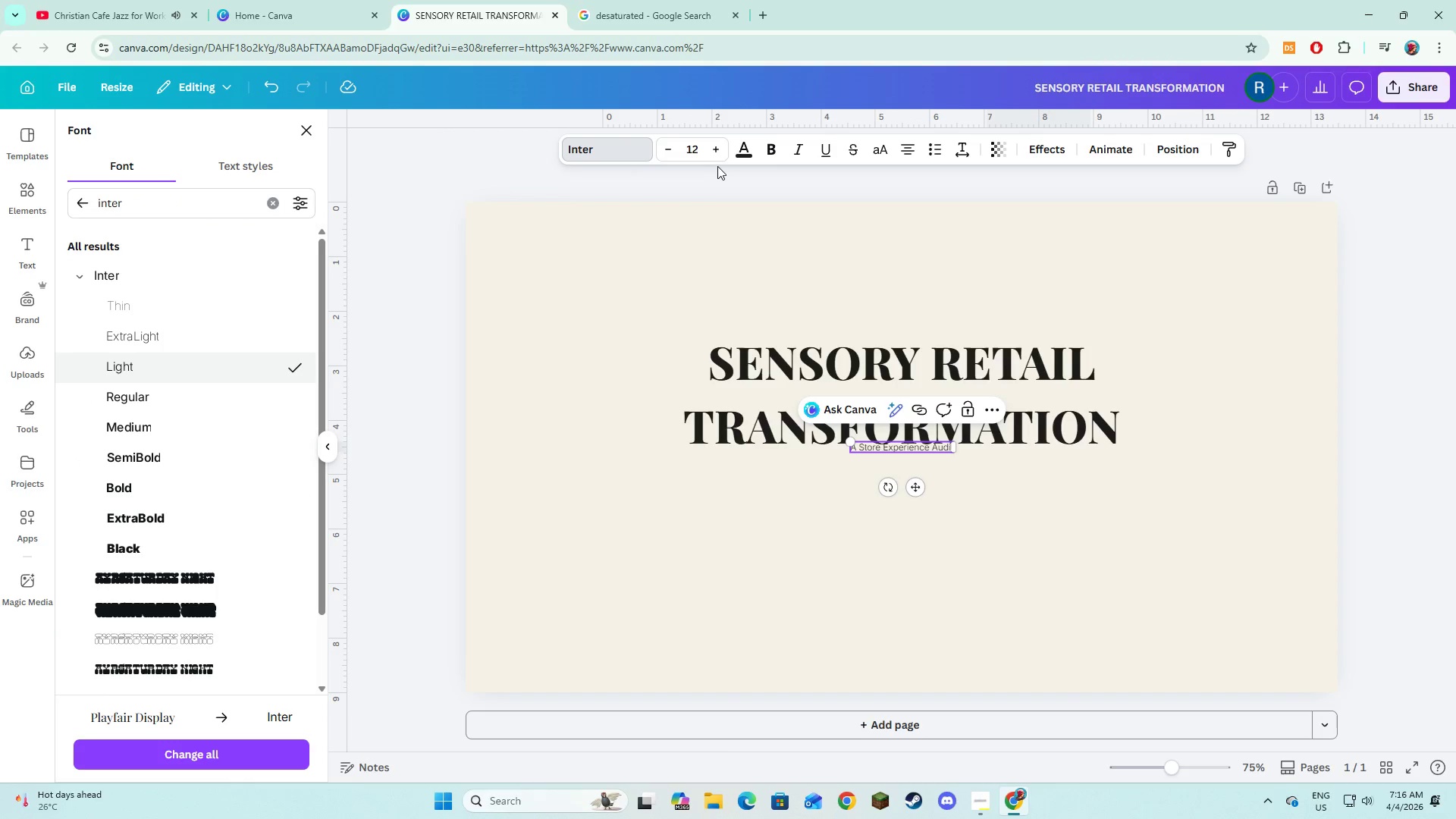 
double_click([717, 144])
 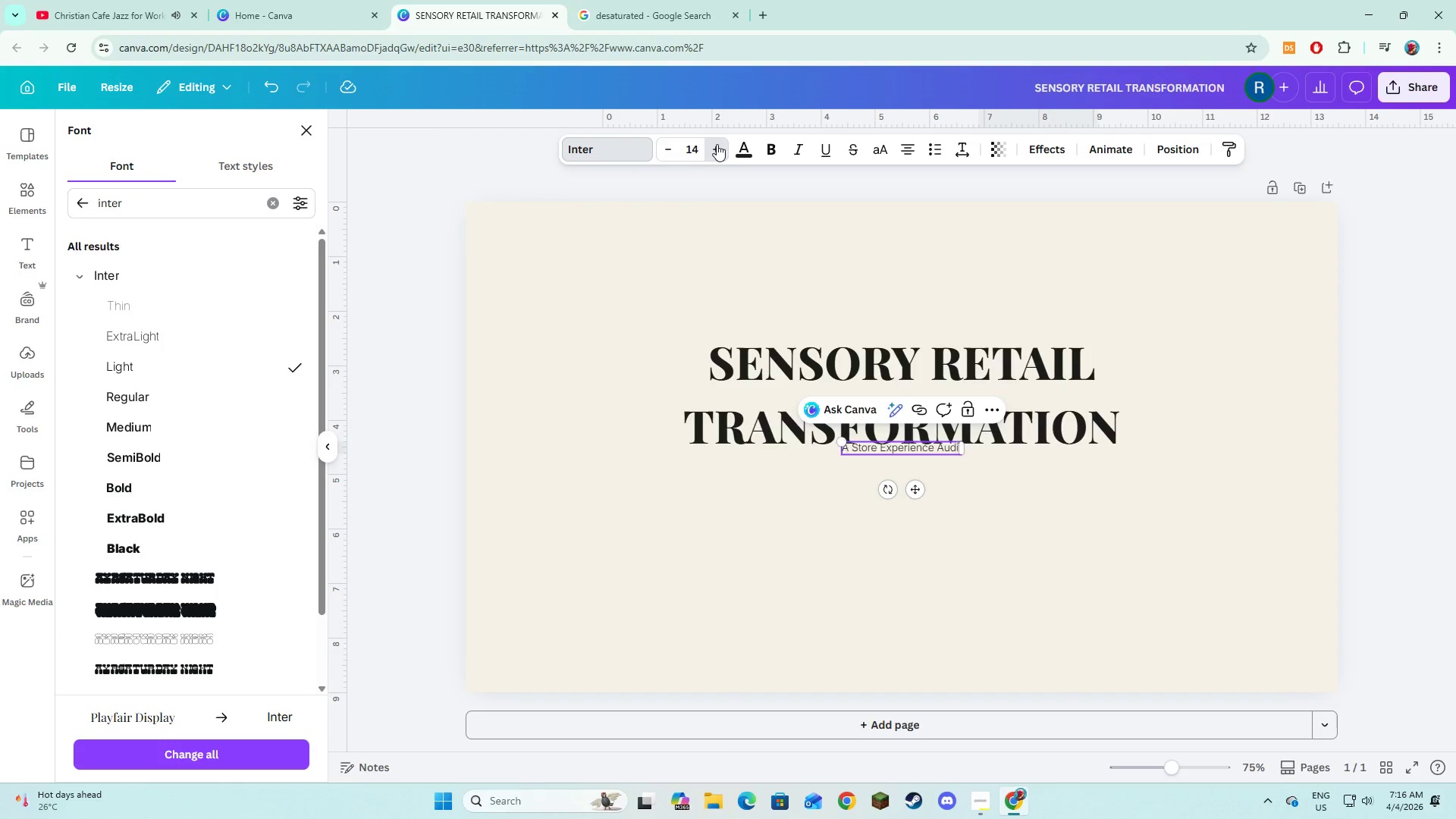 
triple_click([717, 144])
 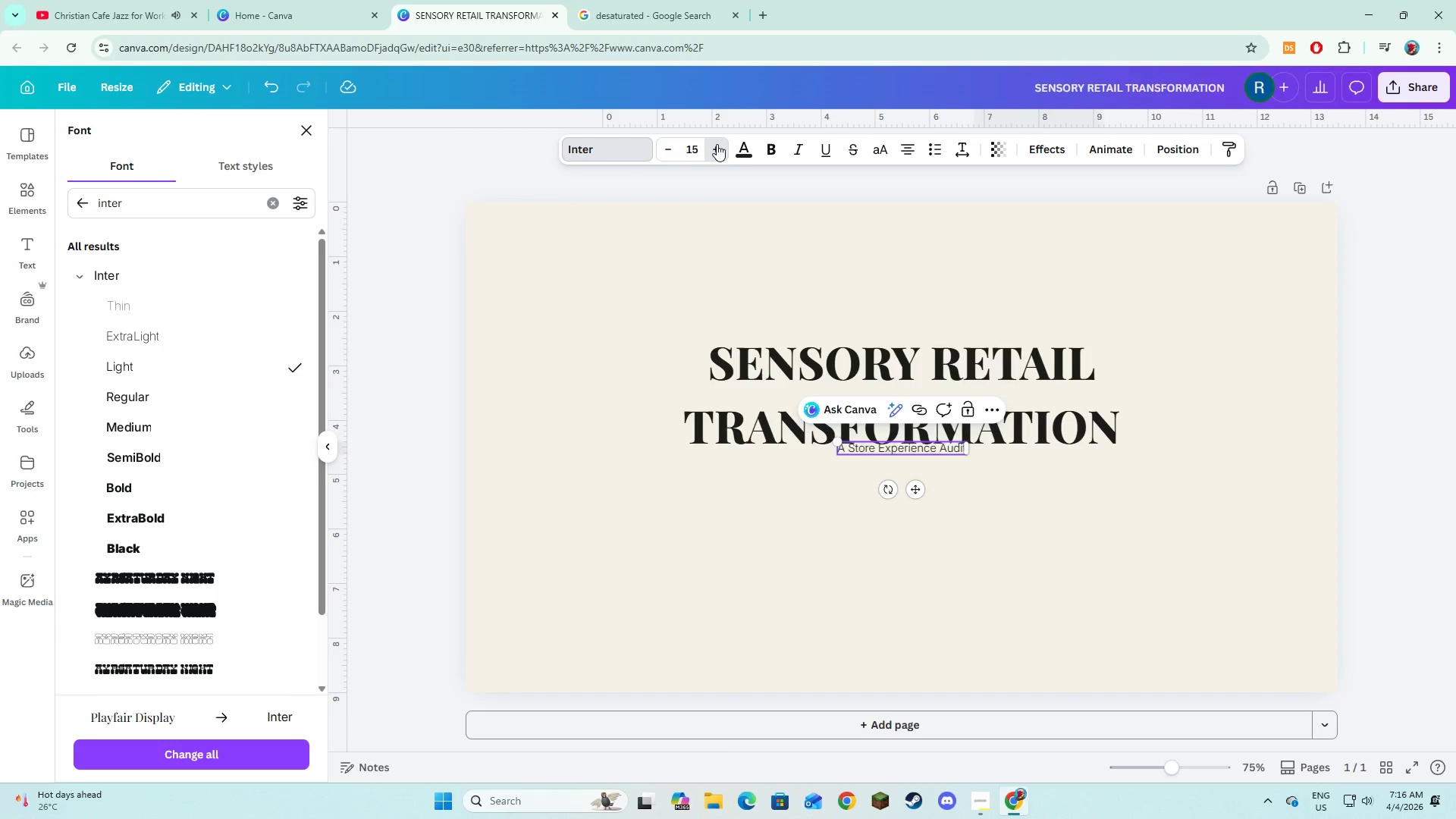 
triple_click([717, 144])
 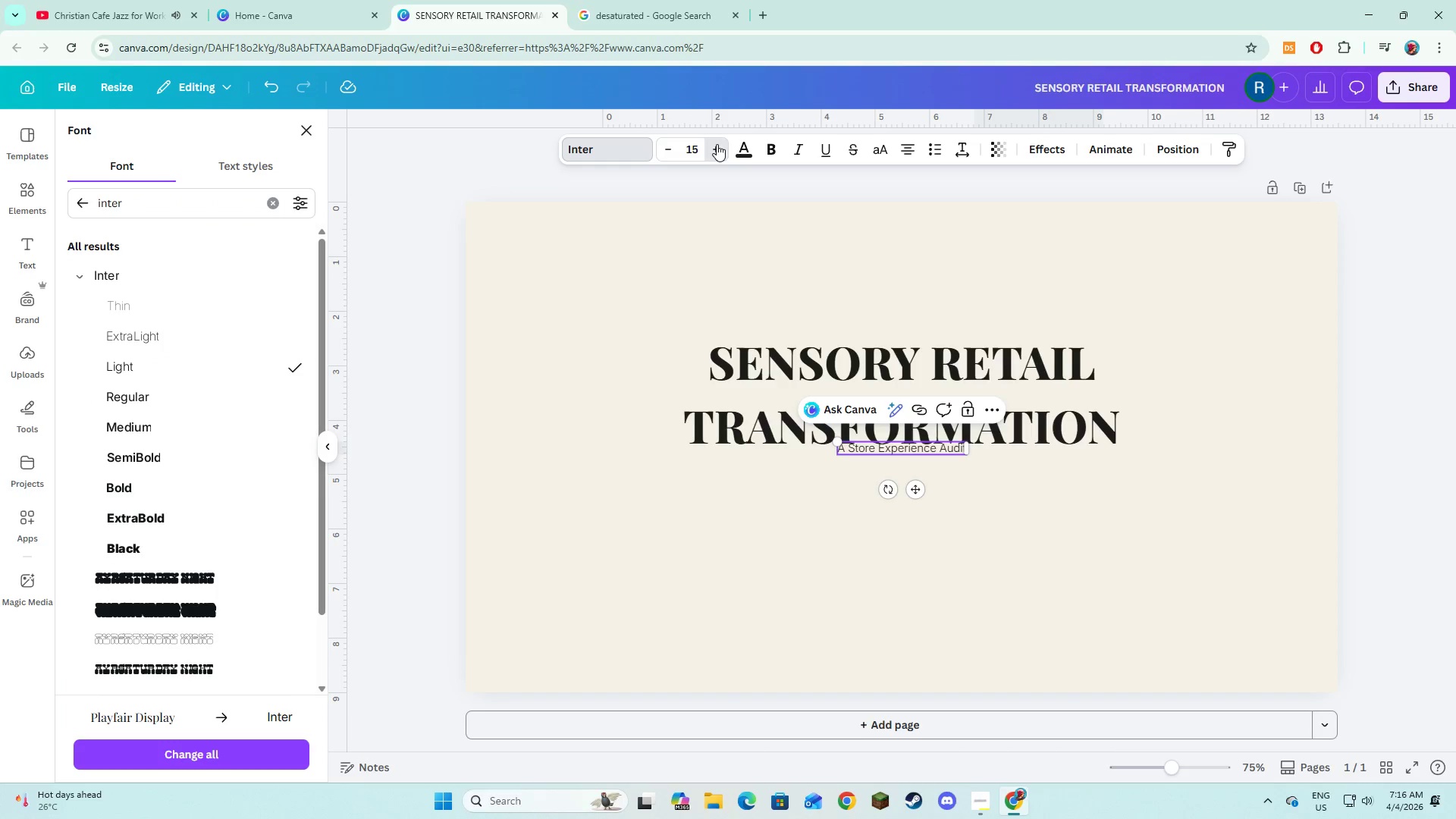 
triple_click([717, 144])
 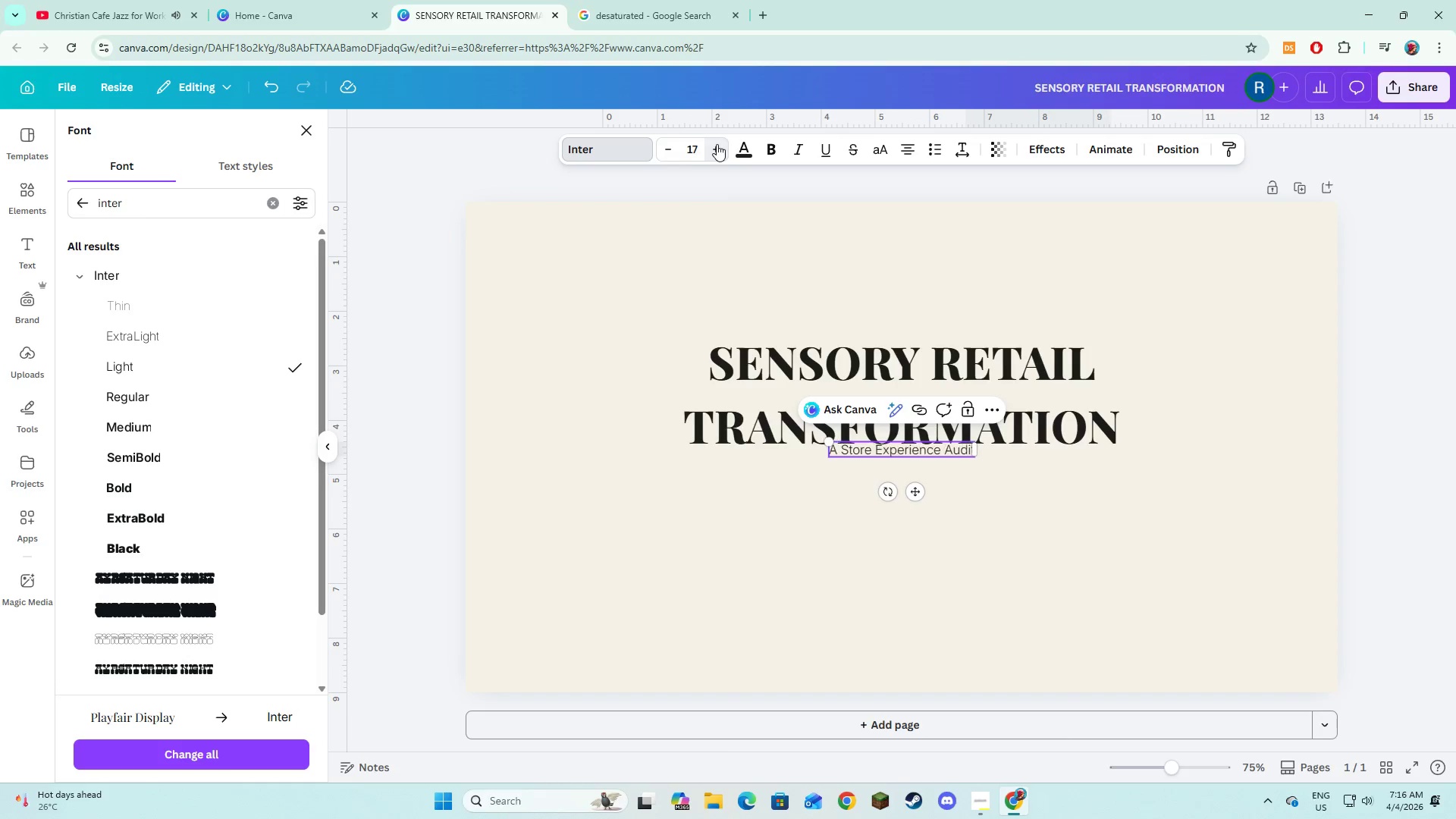 
triple_click([717, 144])
 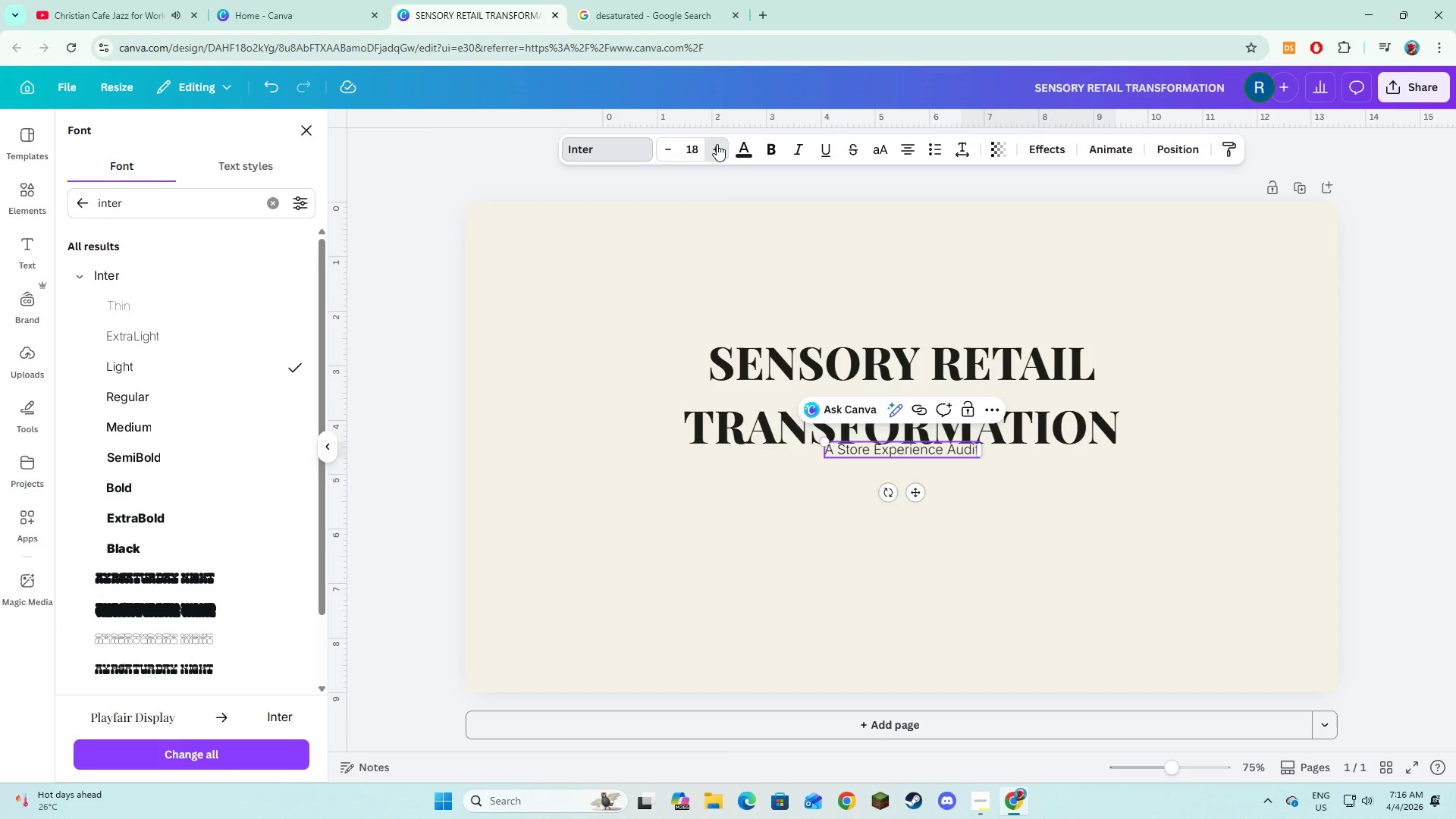 
double_click([717, 144])
 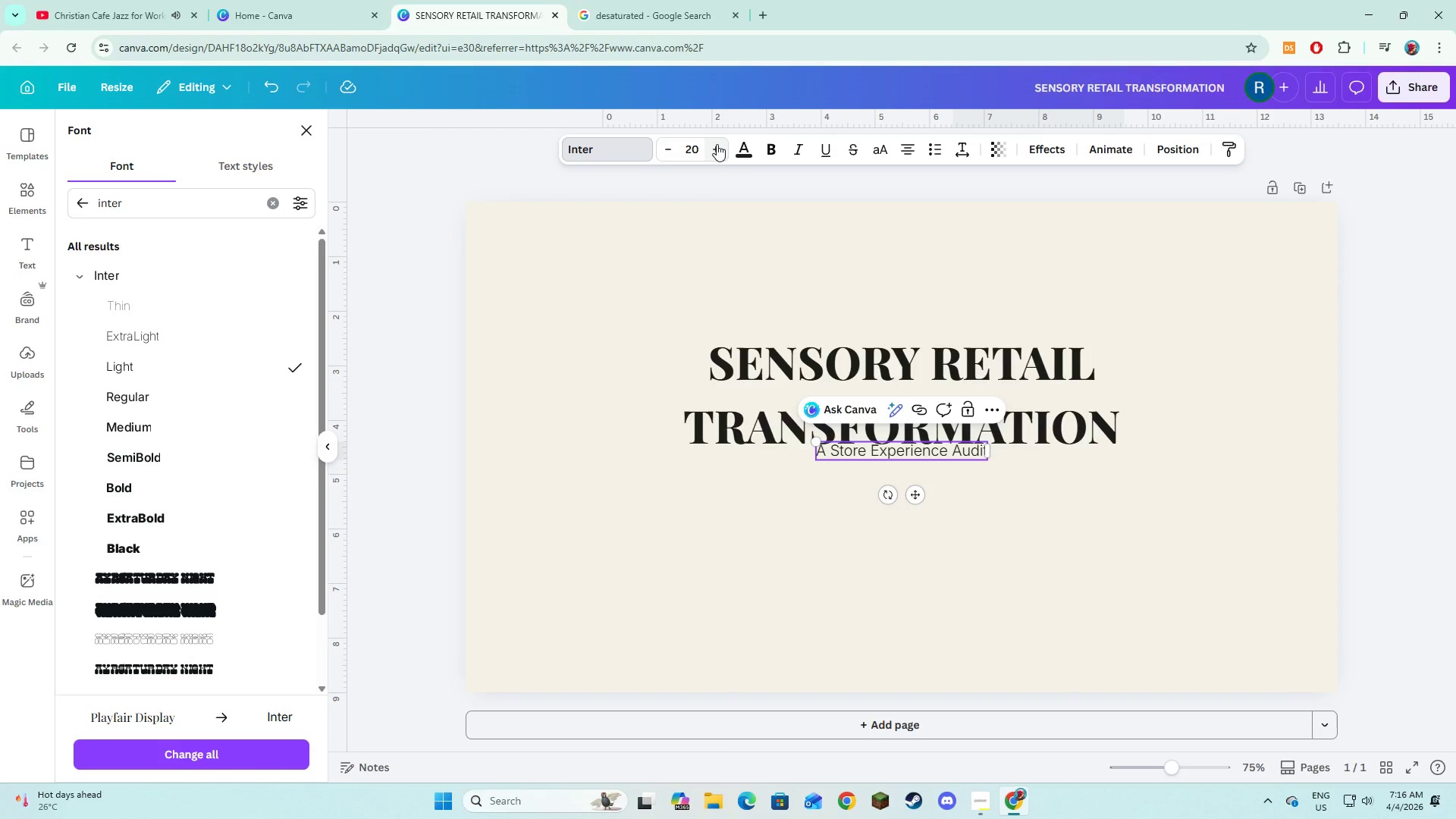 
double_click([717, 144])
 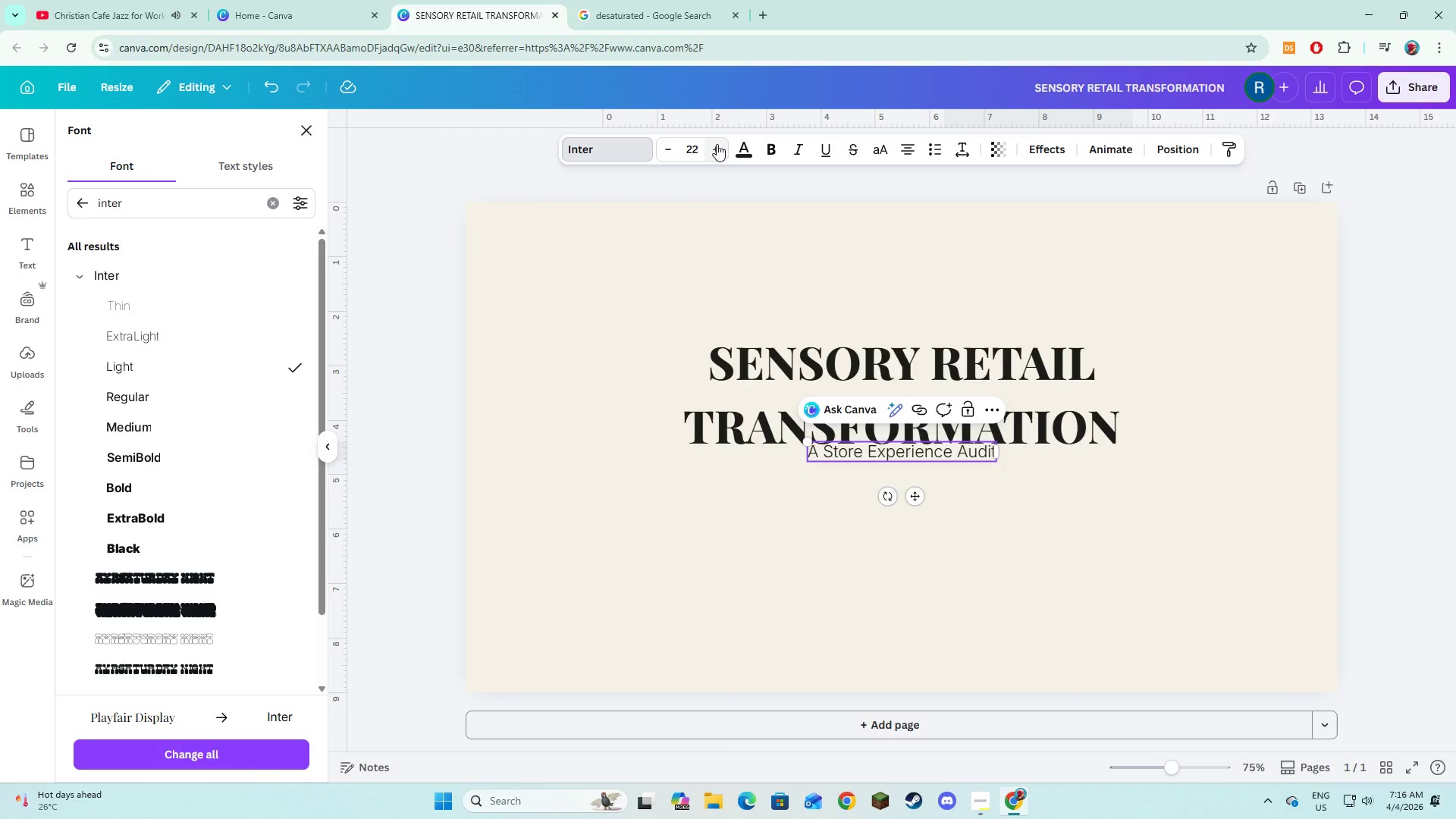 
left_click([717, 144])
 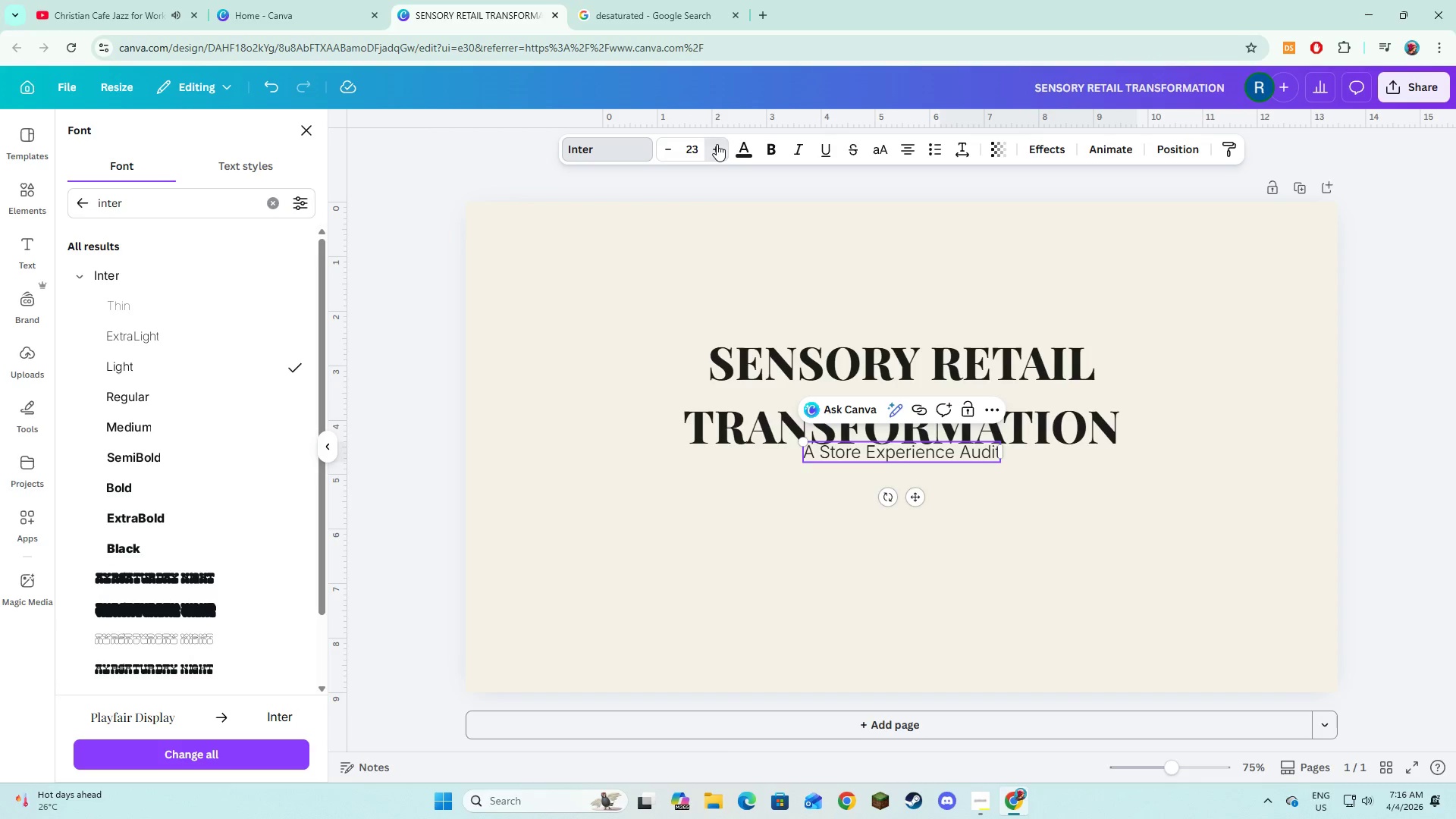 
double_click([717, 144])
 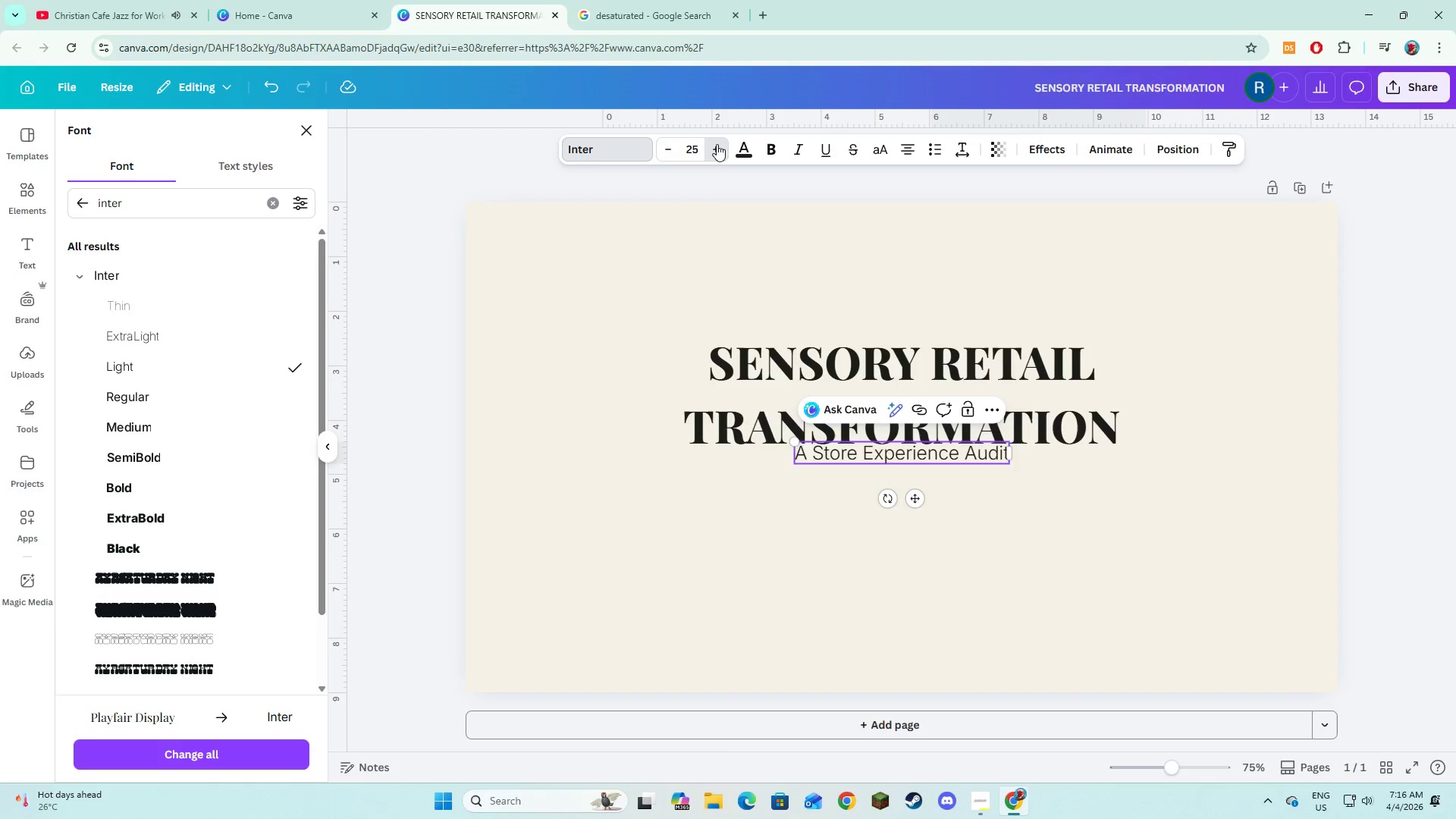 
triple_click([717, 144])
 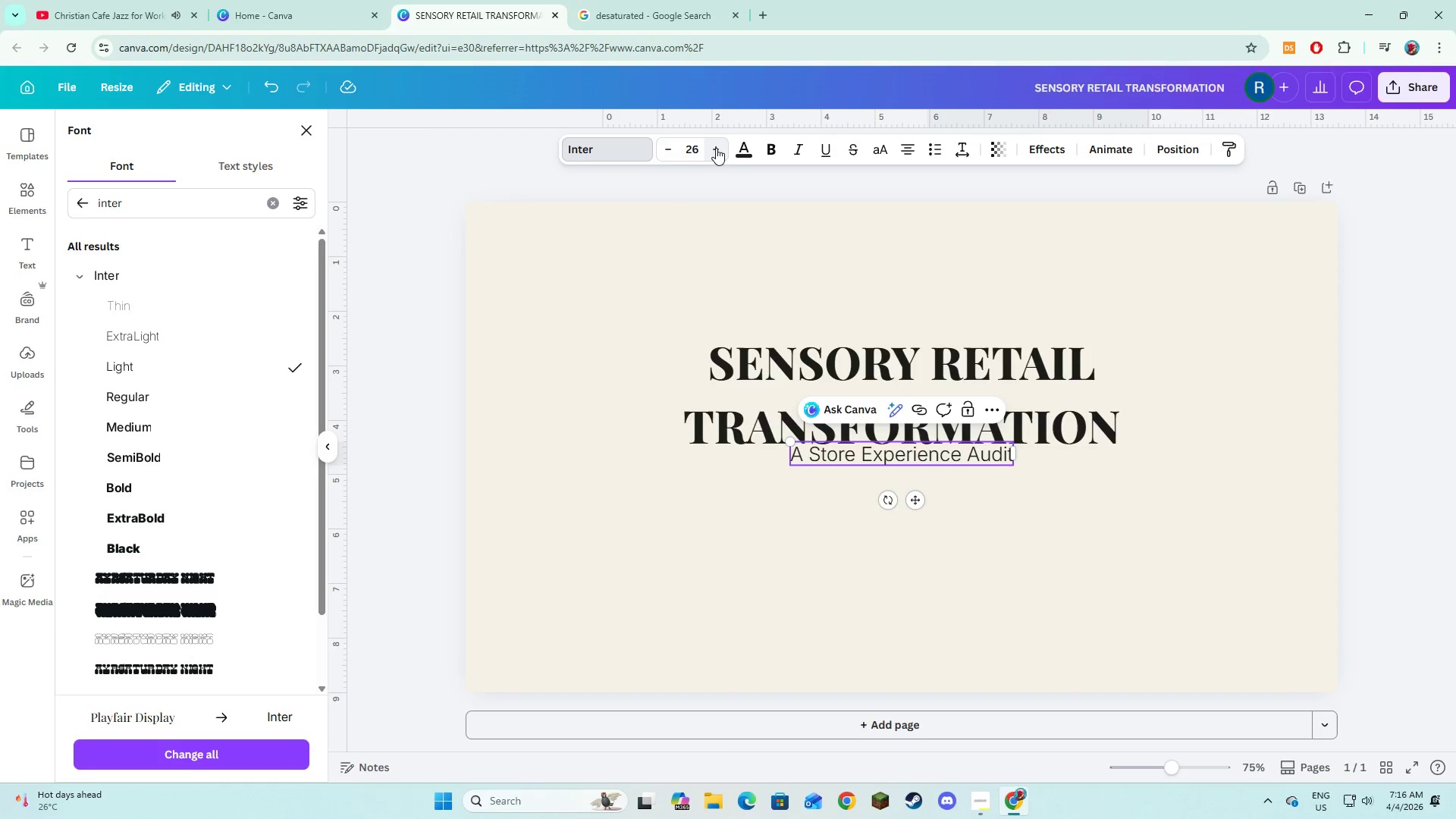 
double_click([716, 148])
 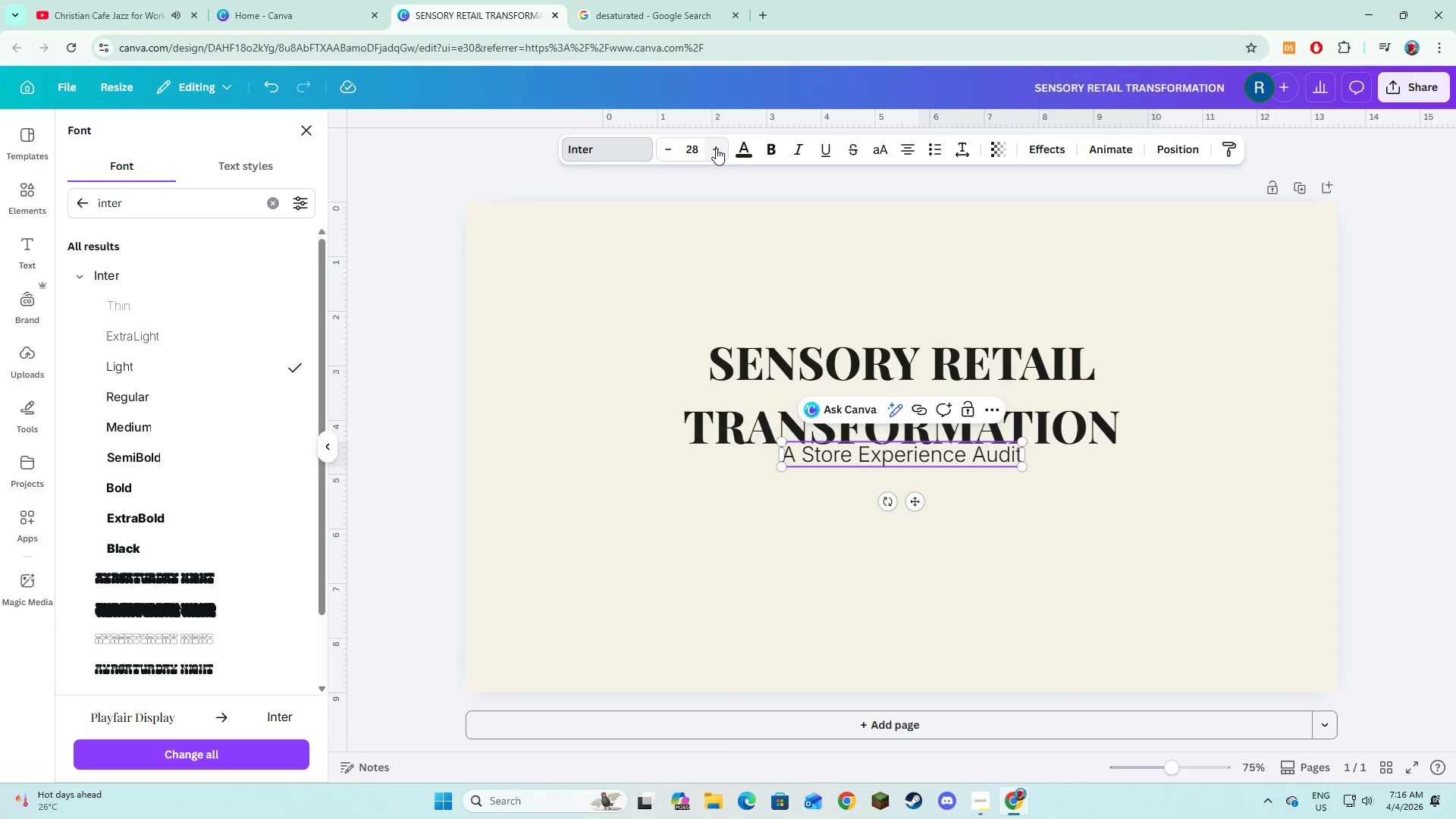 
double_click([716, 148])
 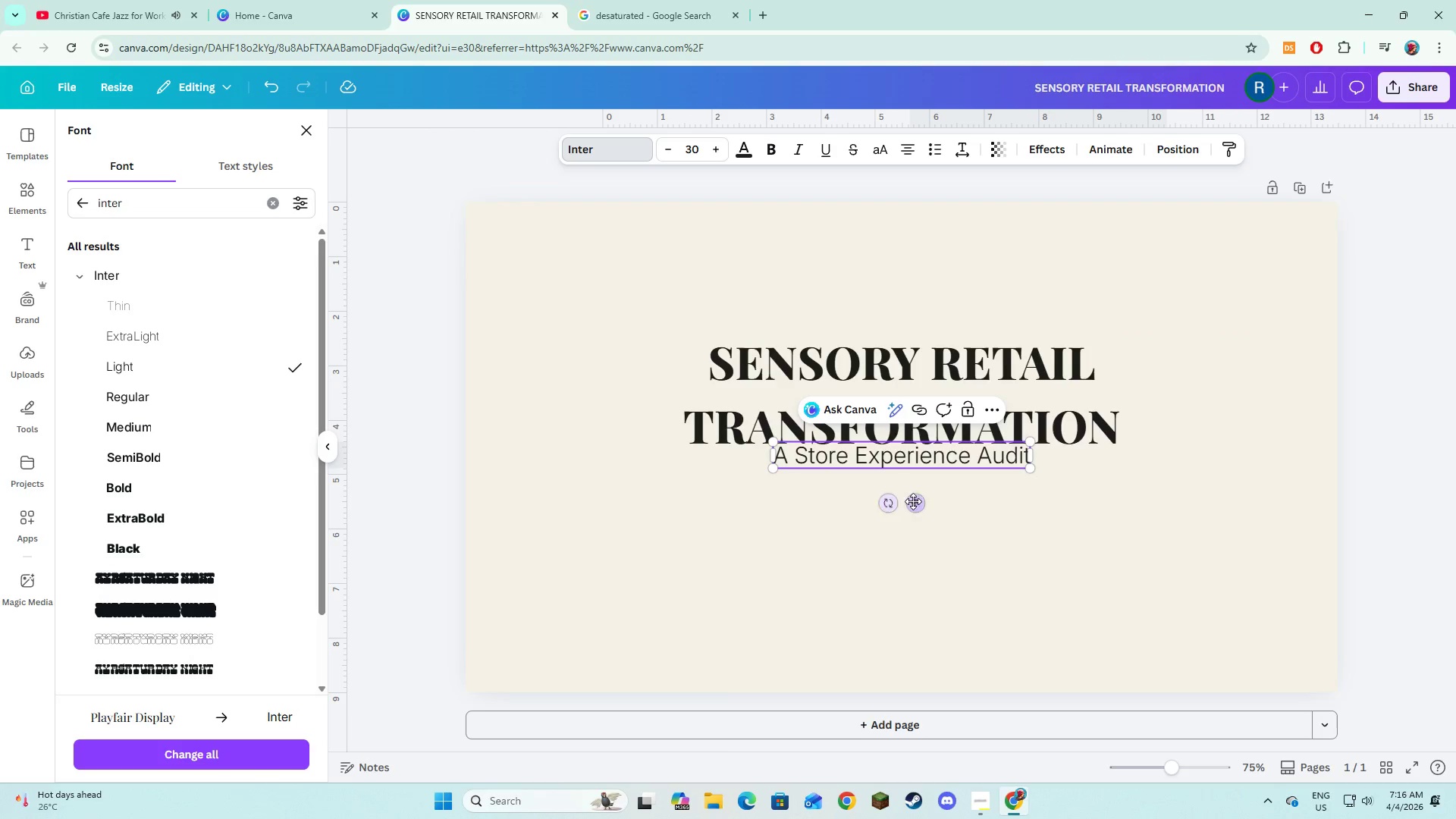 
left_click_drag(start_coordinate=[915, 501], to_coordinate=[915, 532])
 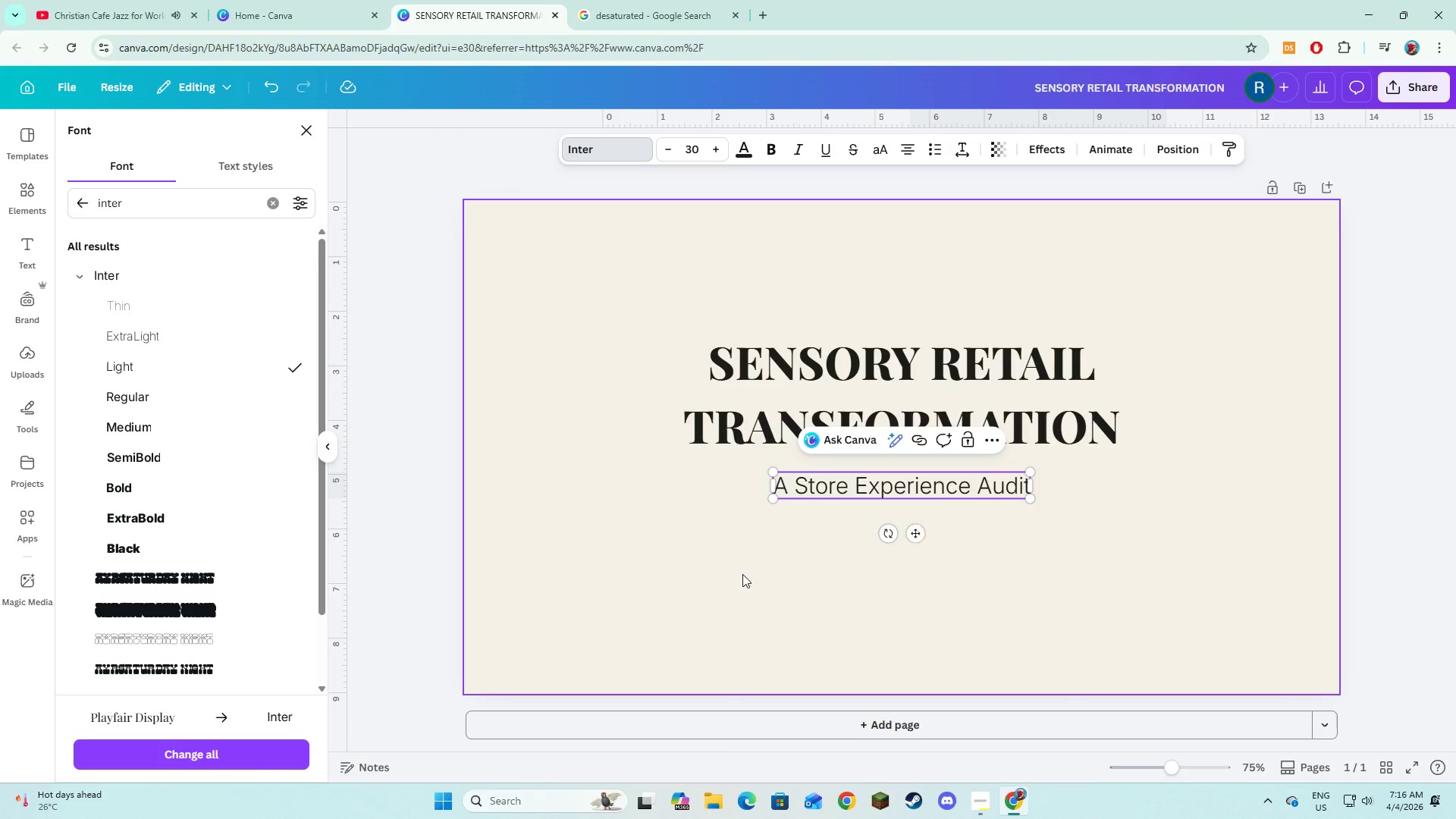 
left_click([742, 574])
 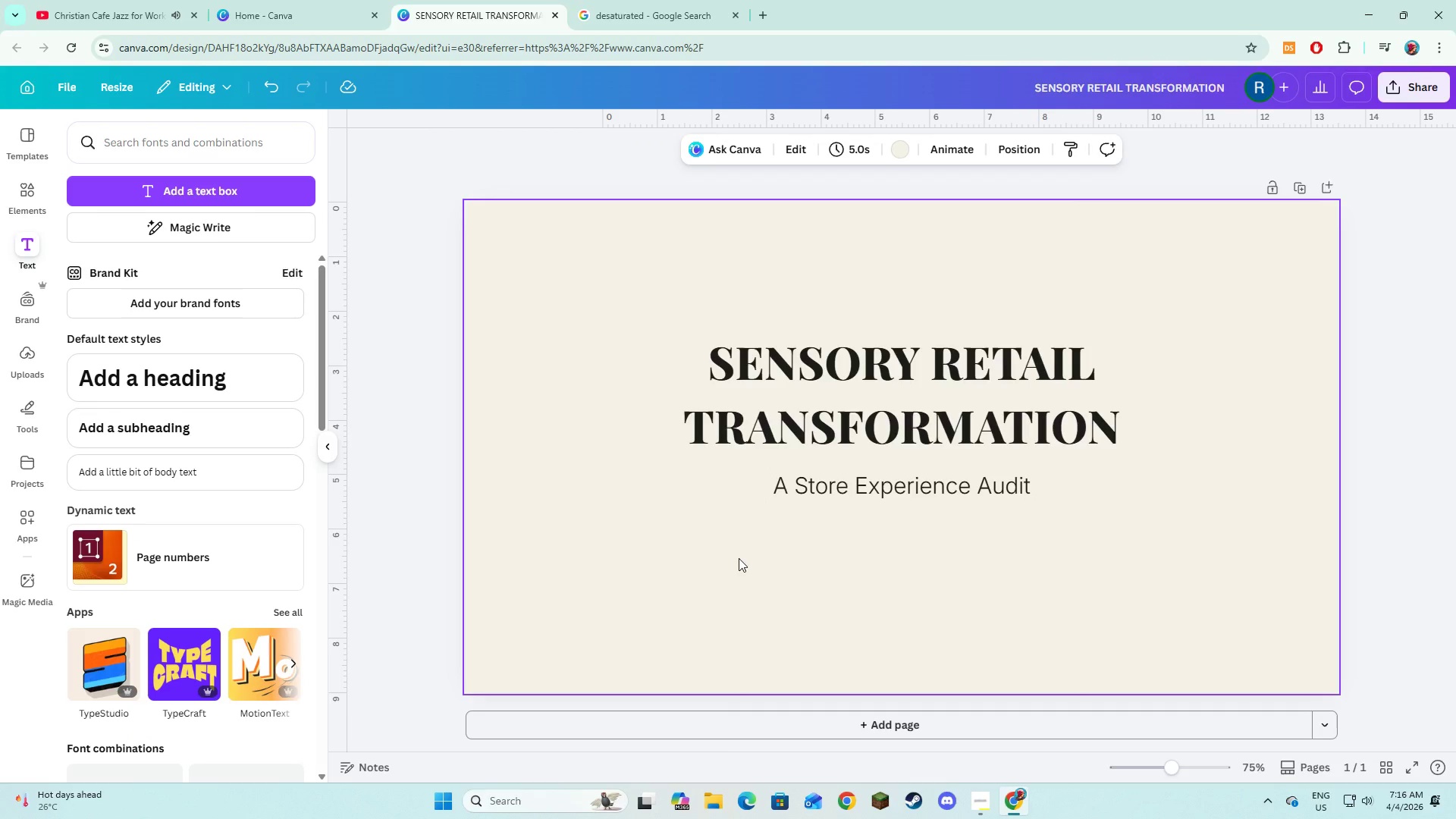 
wait(5.02)
 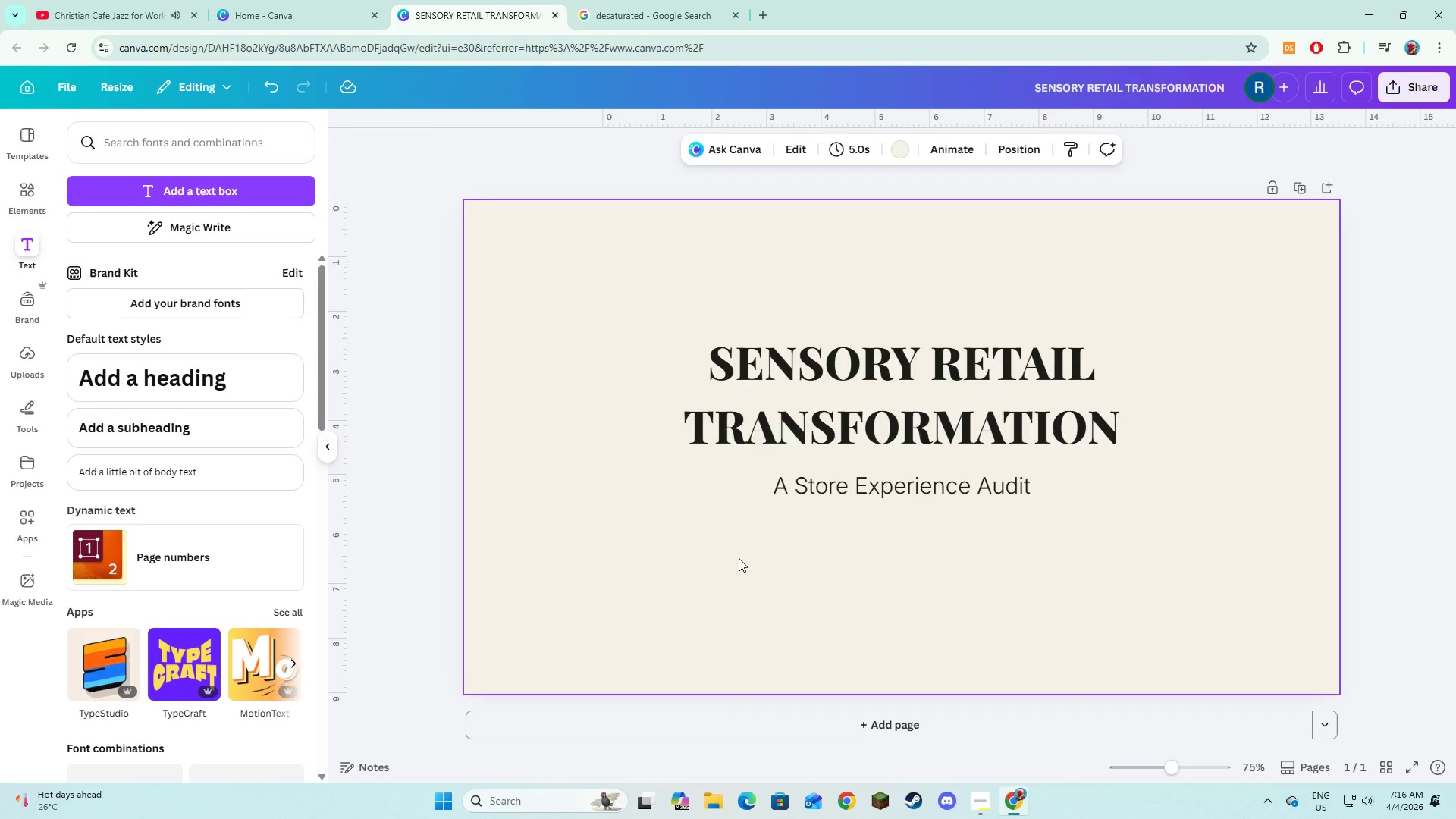 
left_click_drag(start_coordinate=[802, 491], to_coordinate=[804, 495])
 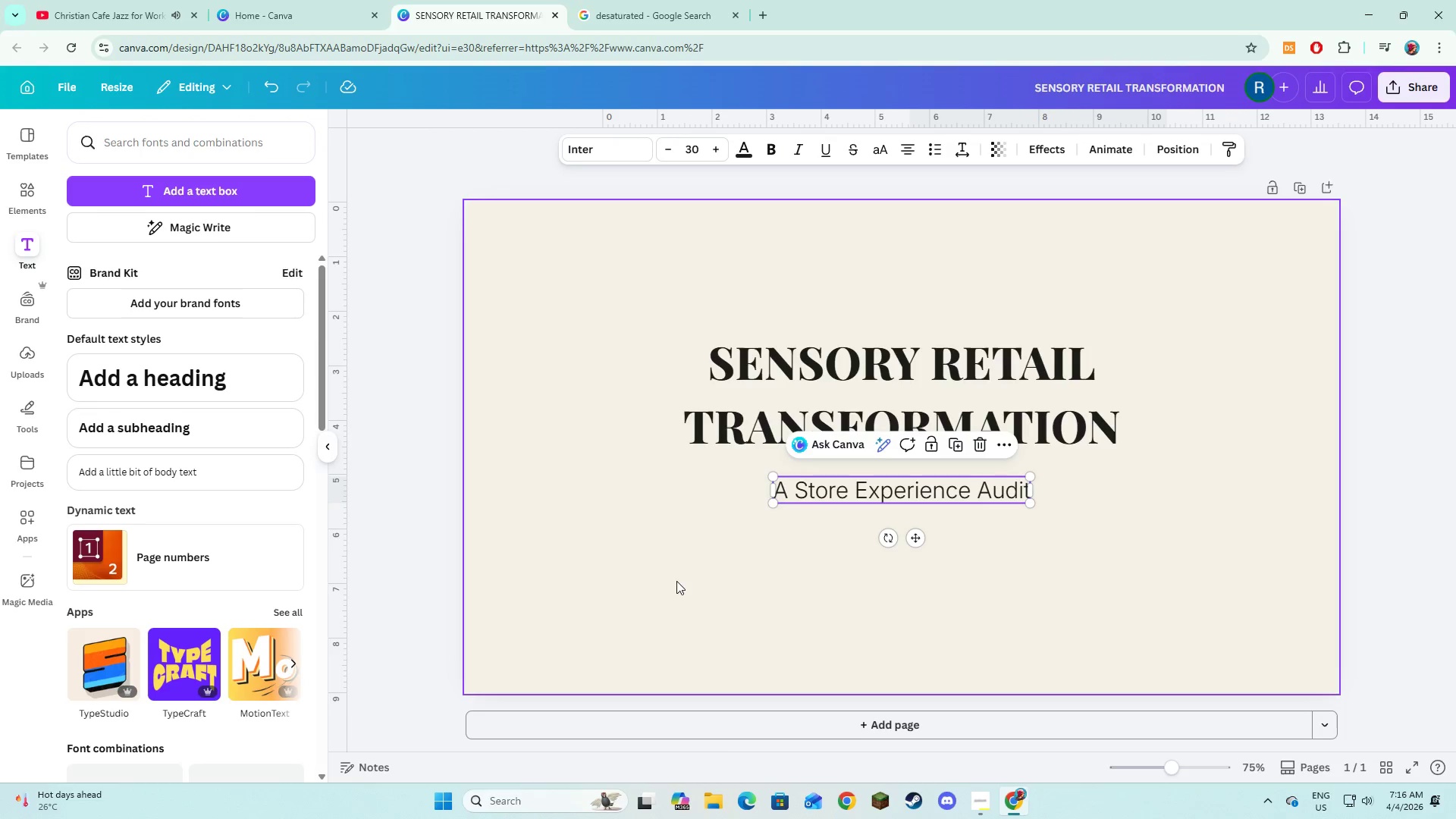 
left_click([676, 581])
 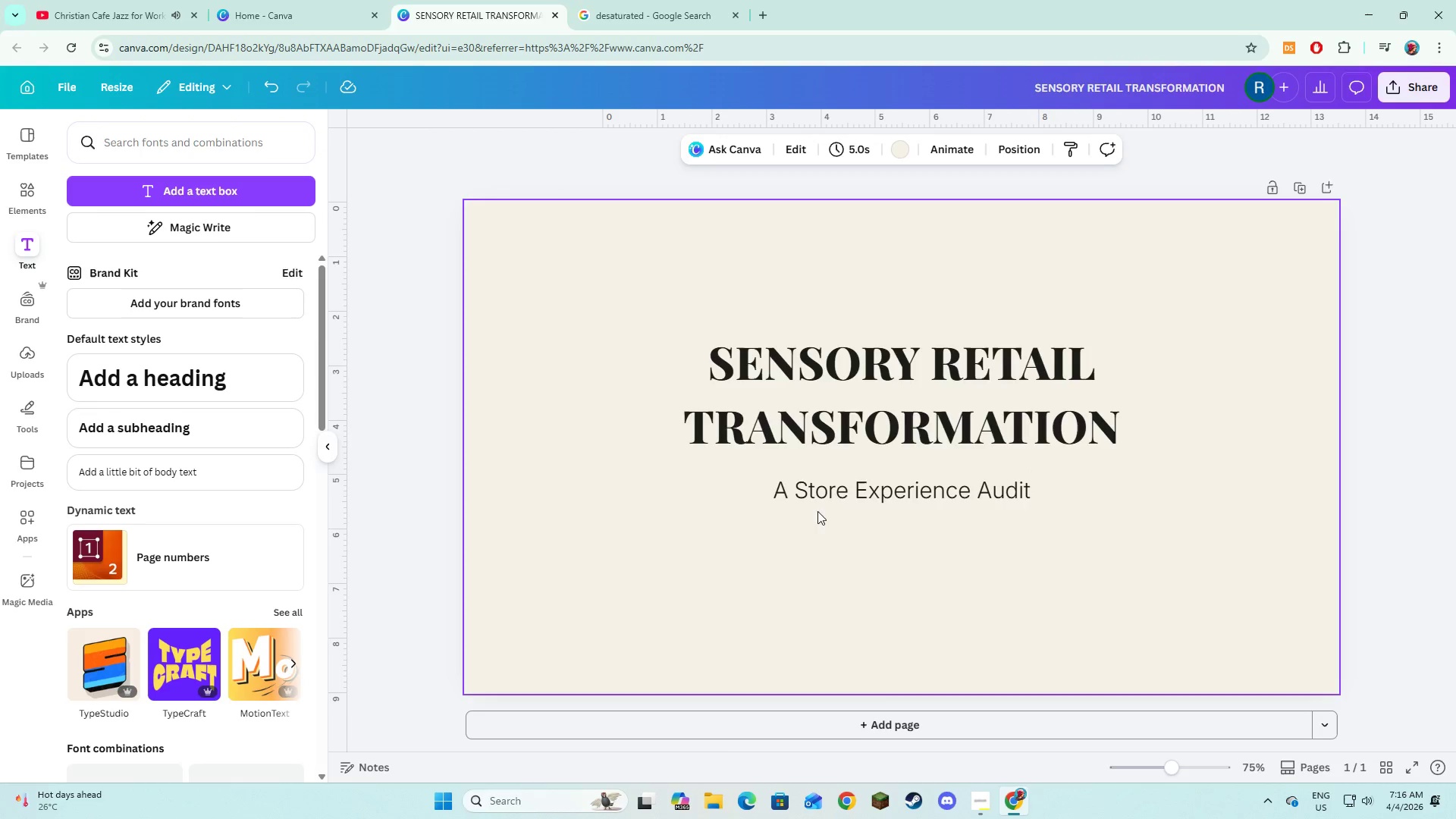 
left_click_drag(start_coordinate=[822, 492], to_coordinate=[824, 502])
 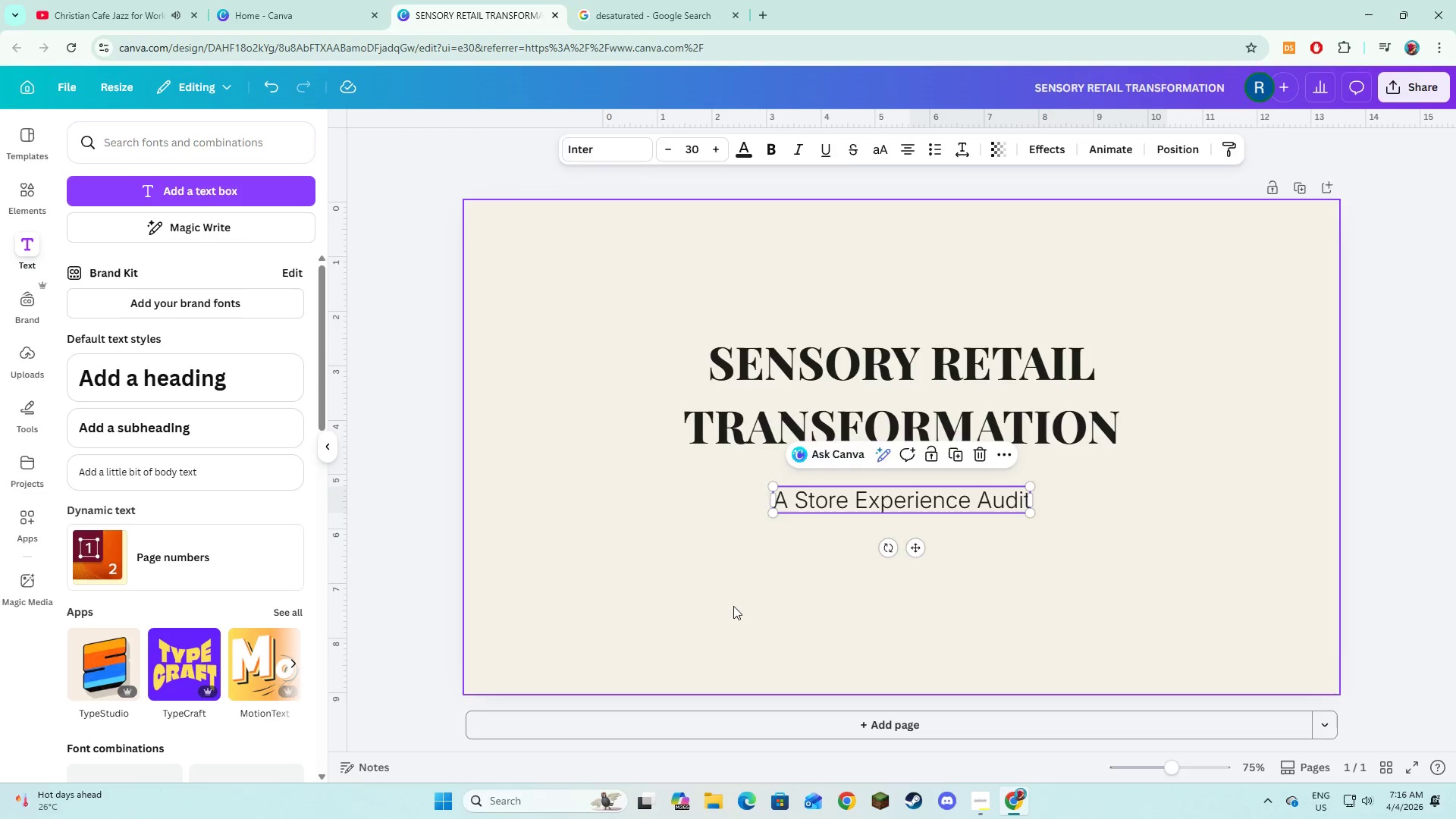 
left_click([733, 606])
 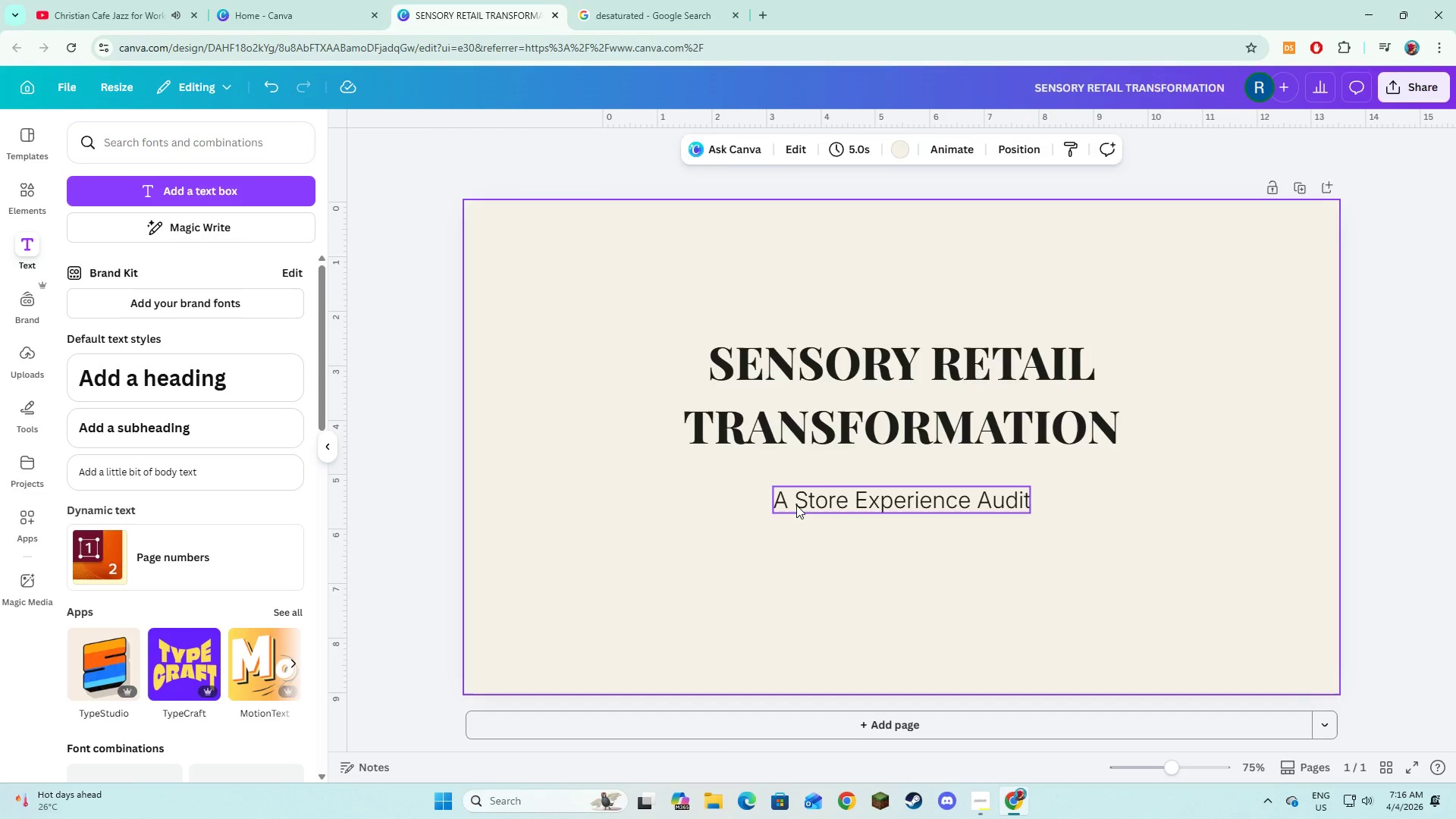 
left_click([796, 504])
 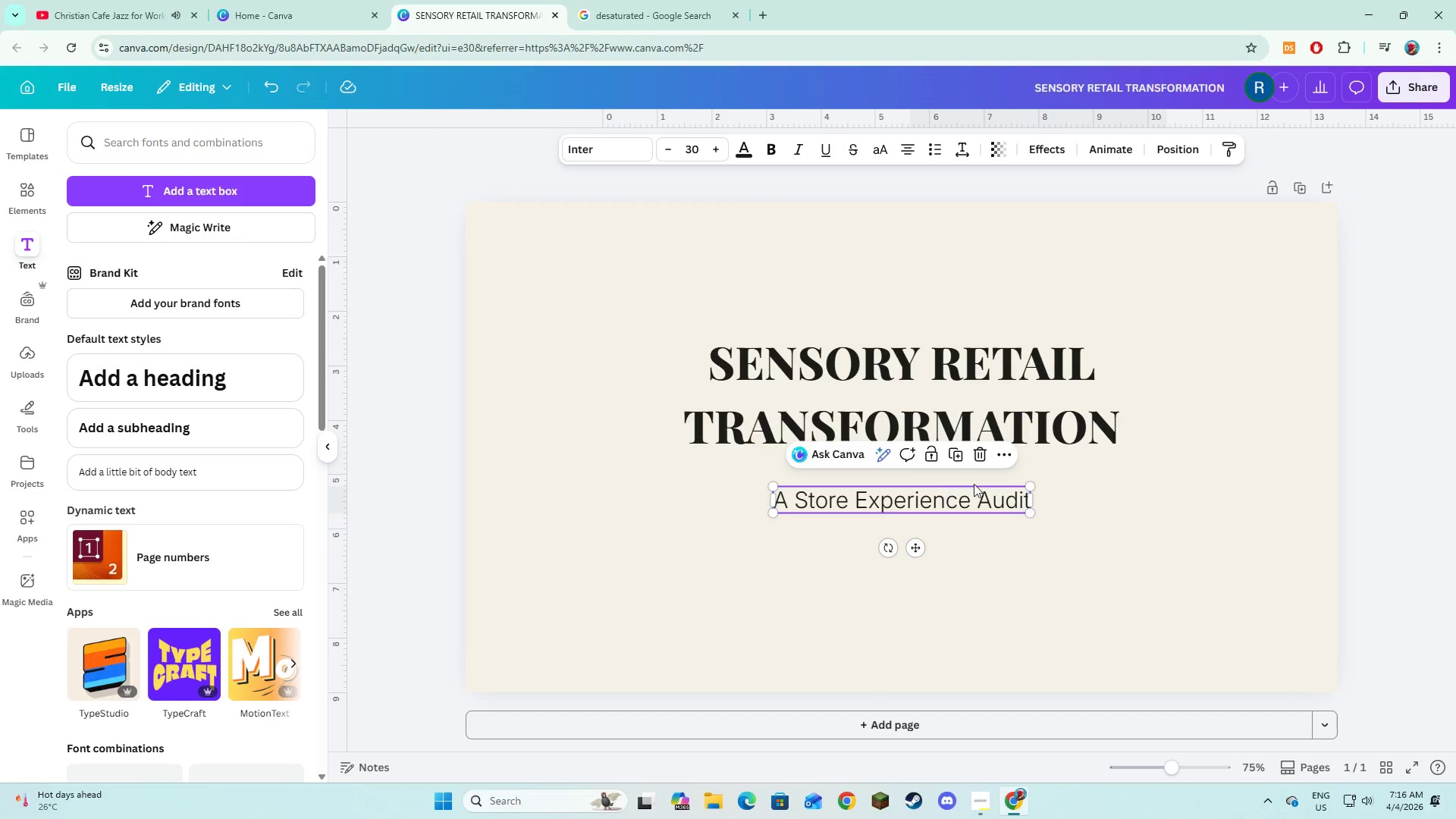 
hold_key(key=ShiftLeft, duration=0.59)
left_click([953, 454])
 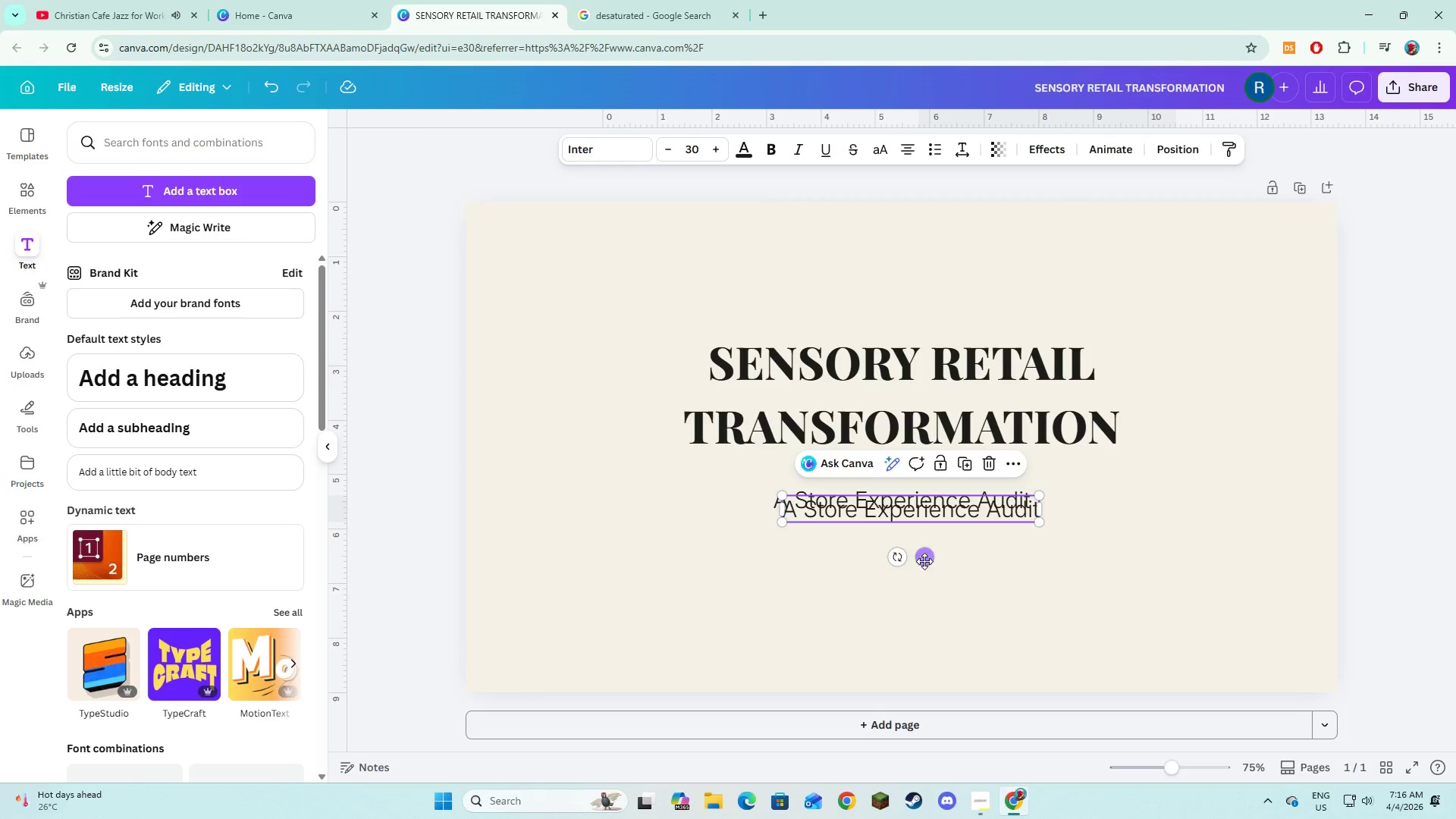 
left_click_drag(start_coordinate=[924, 561], to_coordinate=[920, 519])
 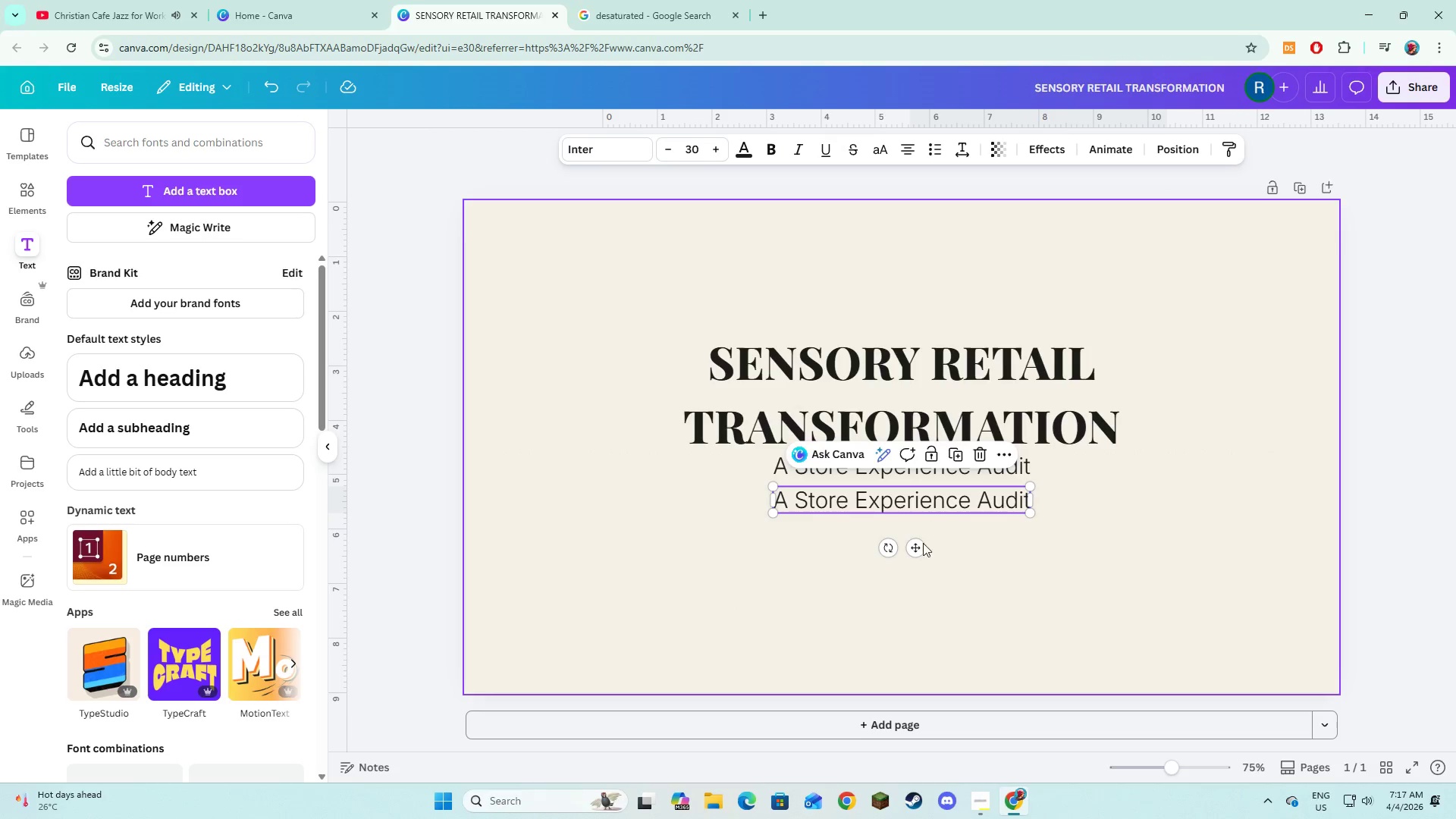 
left_click_drag(start_coordinate=[911, 545], to_coordinate=[909, 537])
 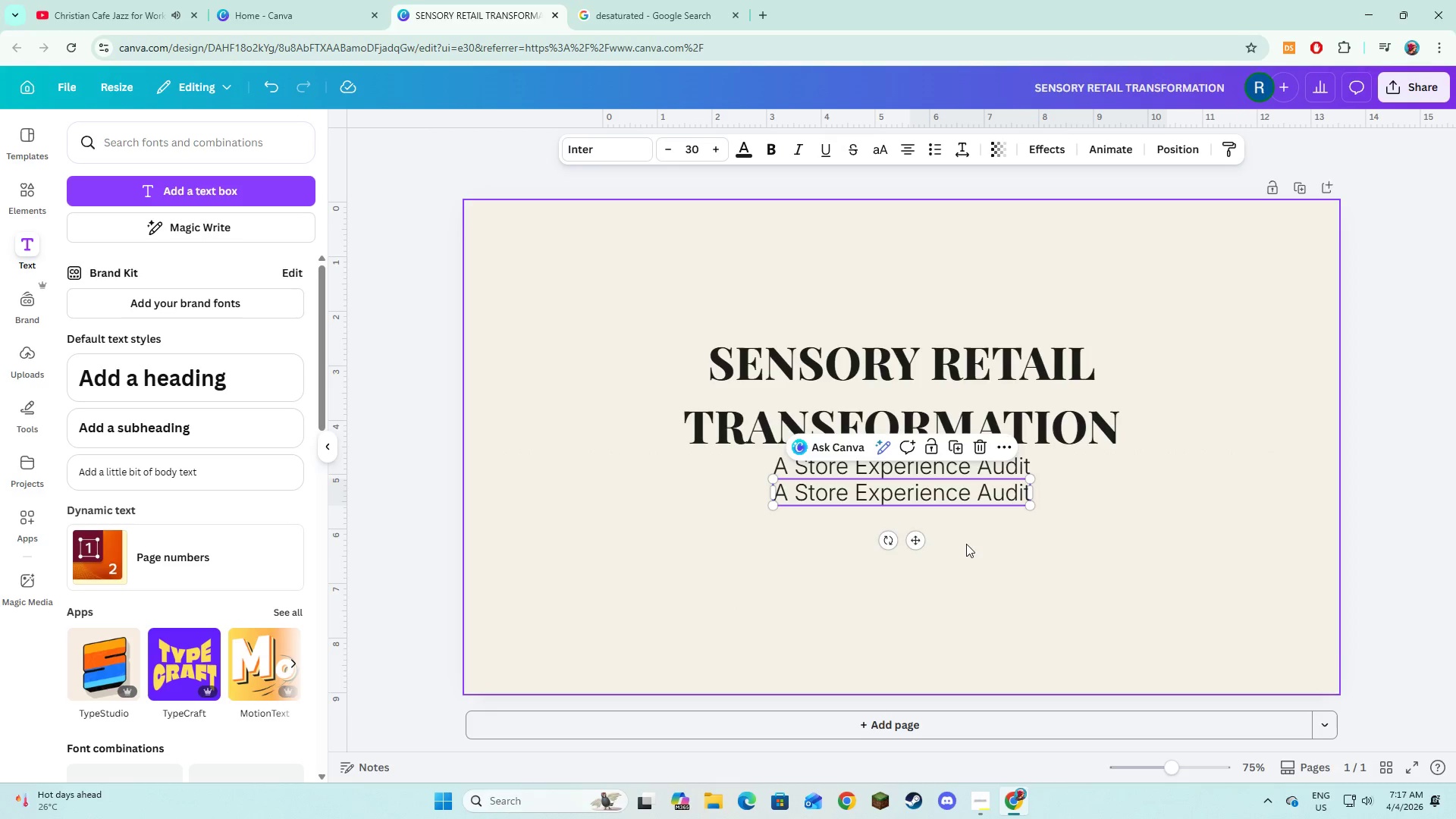 
left_click([966, 544])
 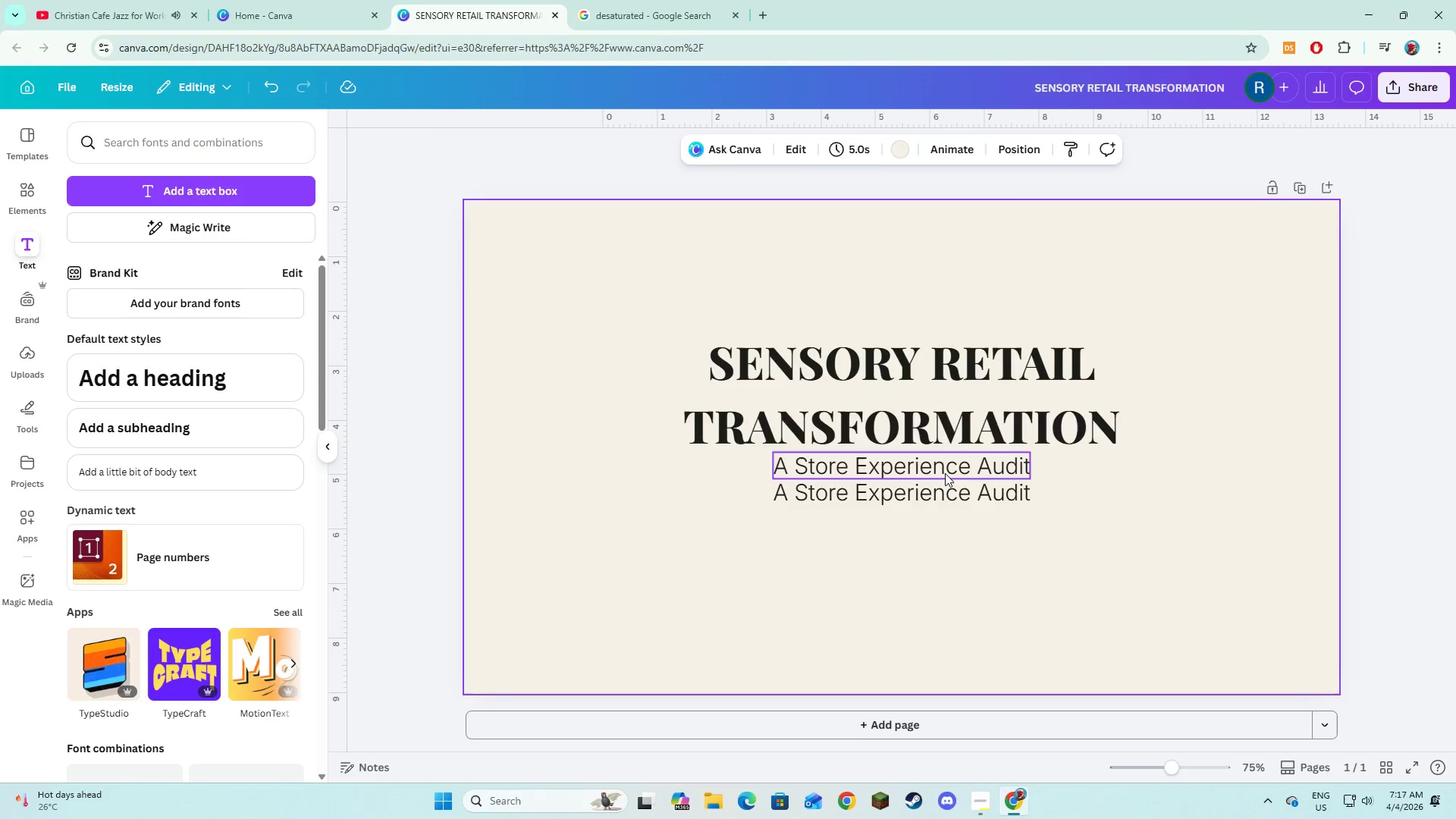 
left_click([945, 473])
 